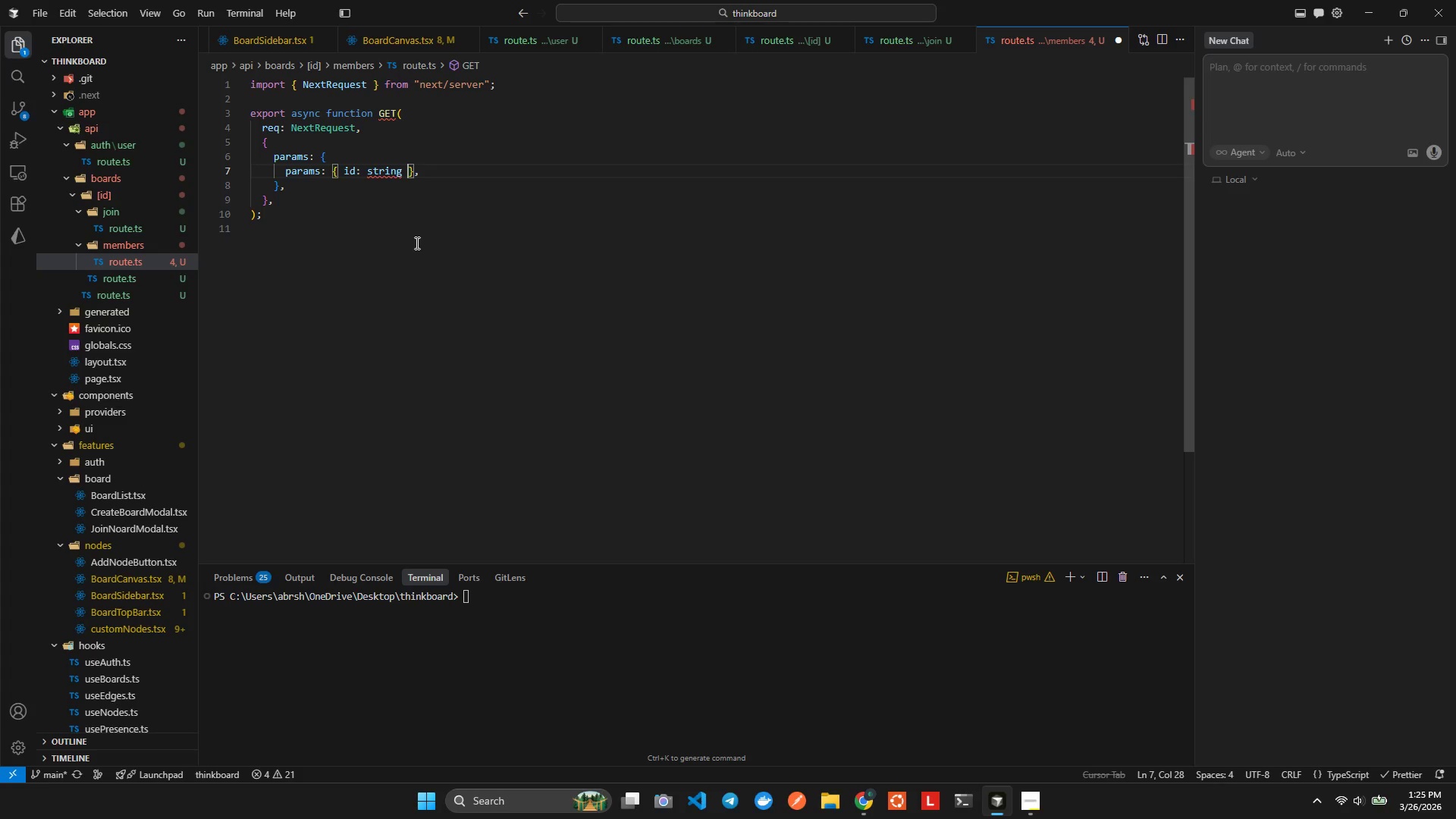 
key(ArrowRight)
 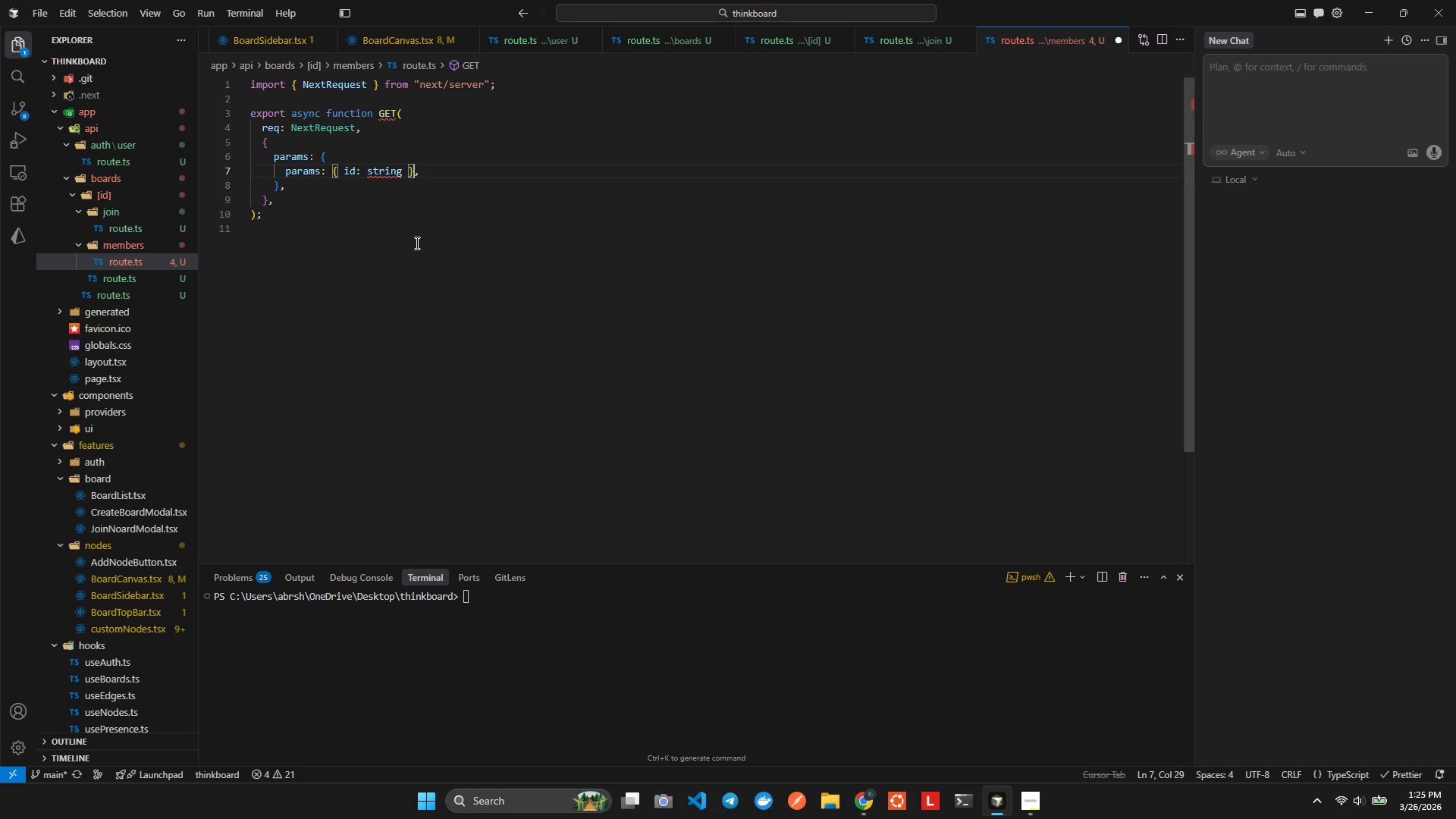 
hold_key(key=ArrowLeft, duration=1.06)
 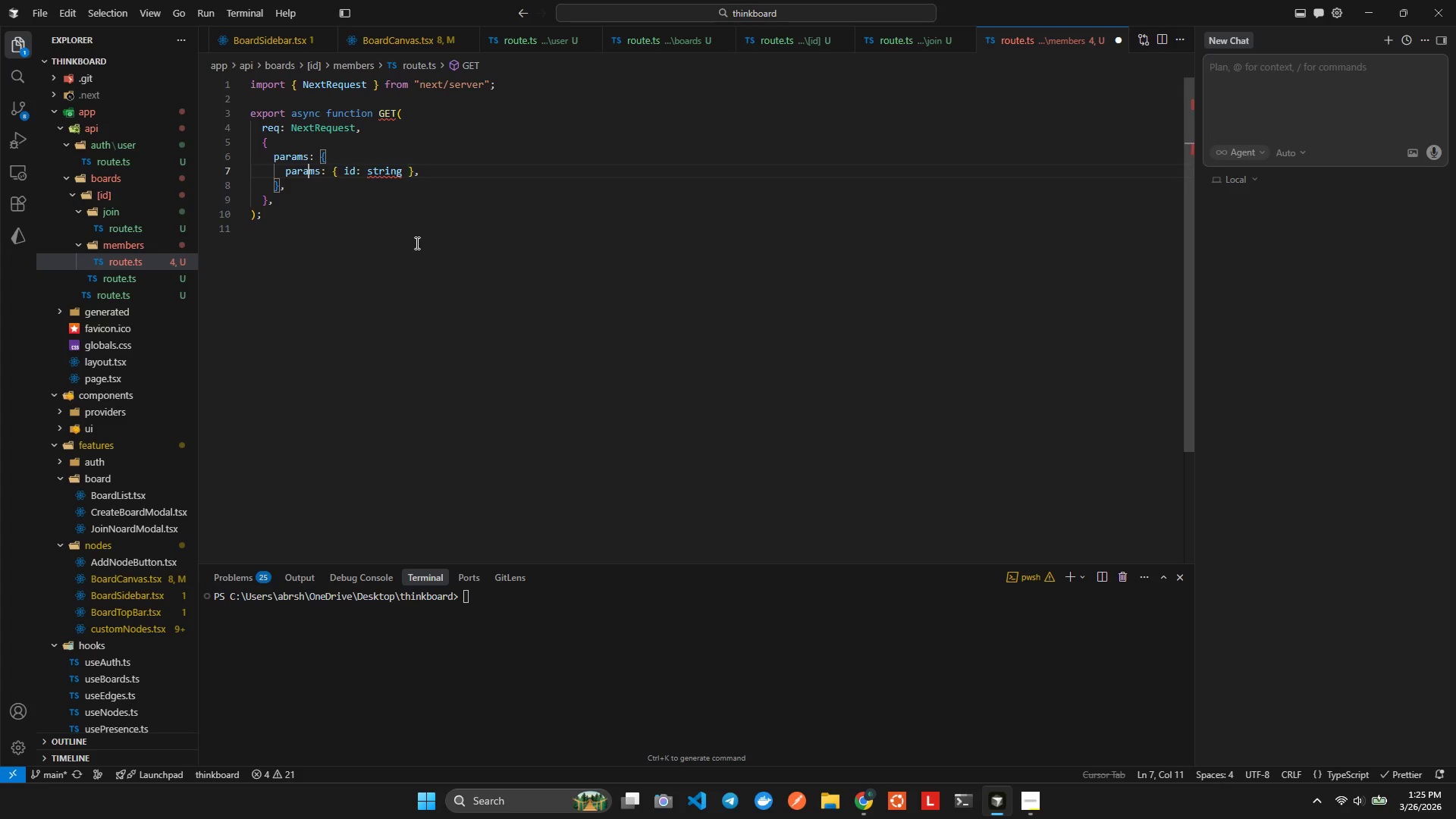 
key(ArrowUp)
 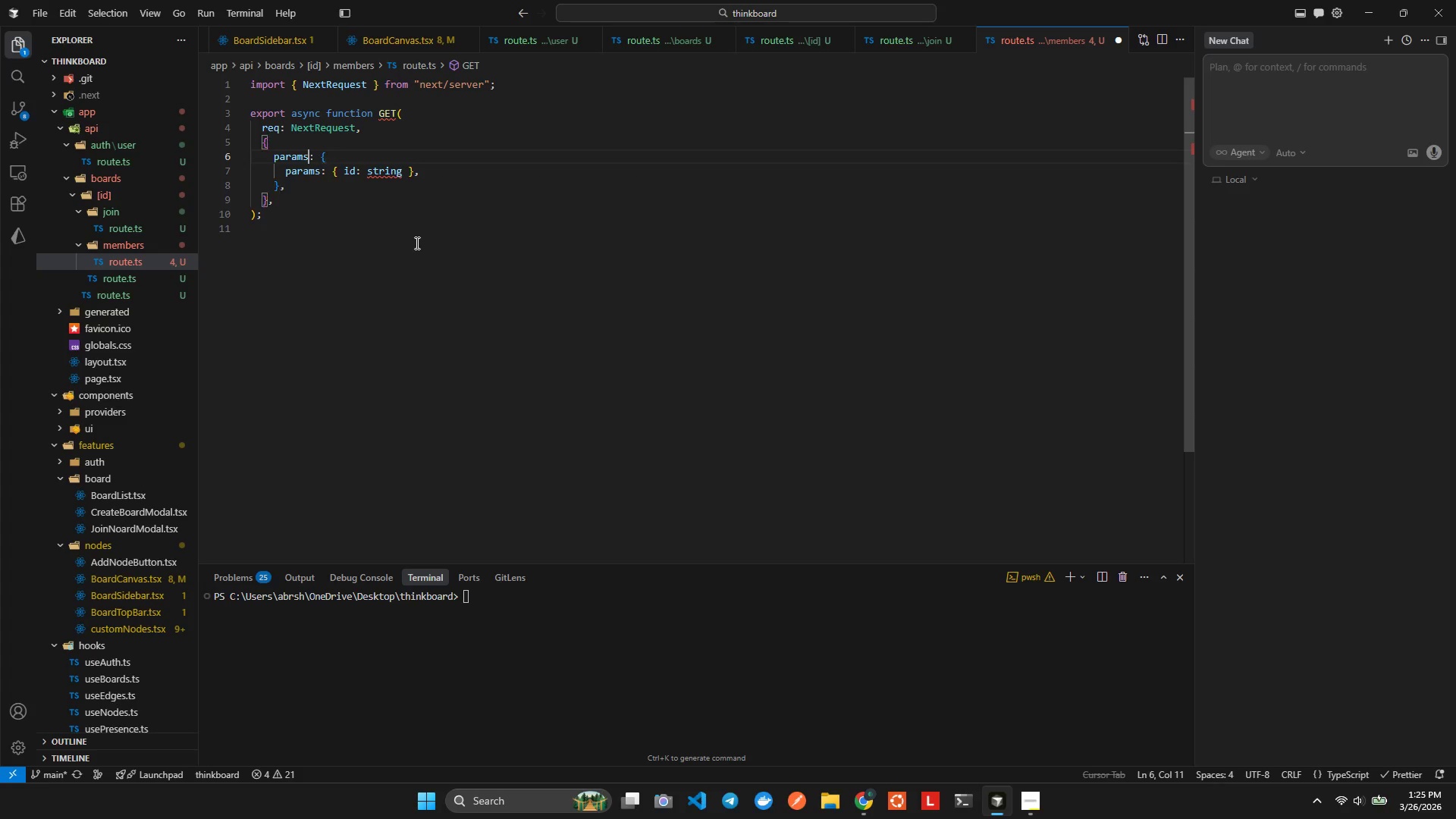 
key(ArrowLeft)
 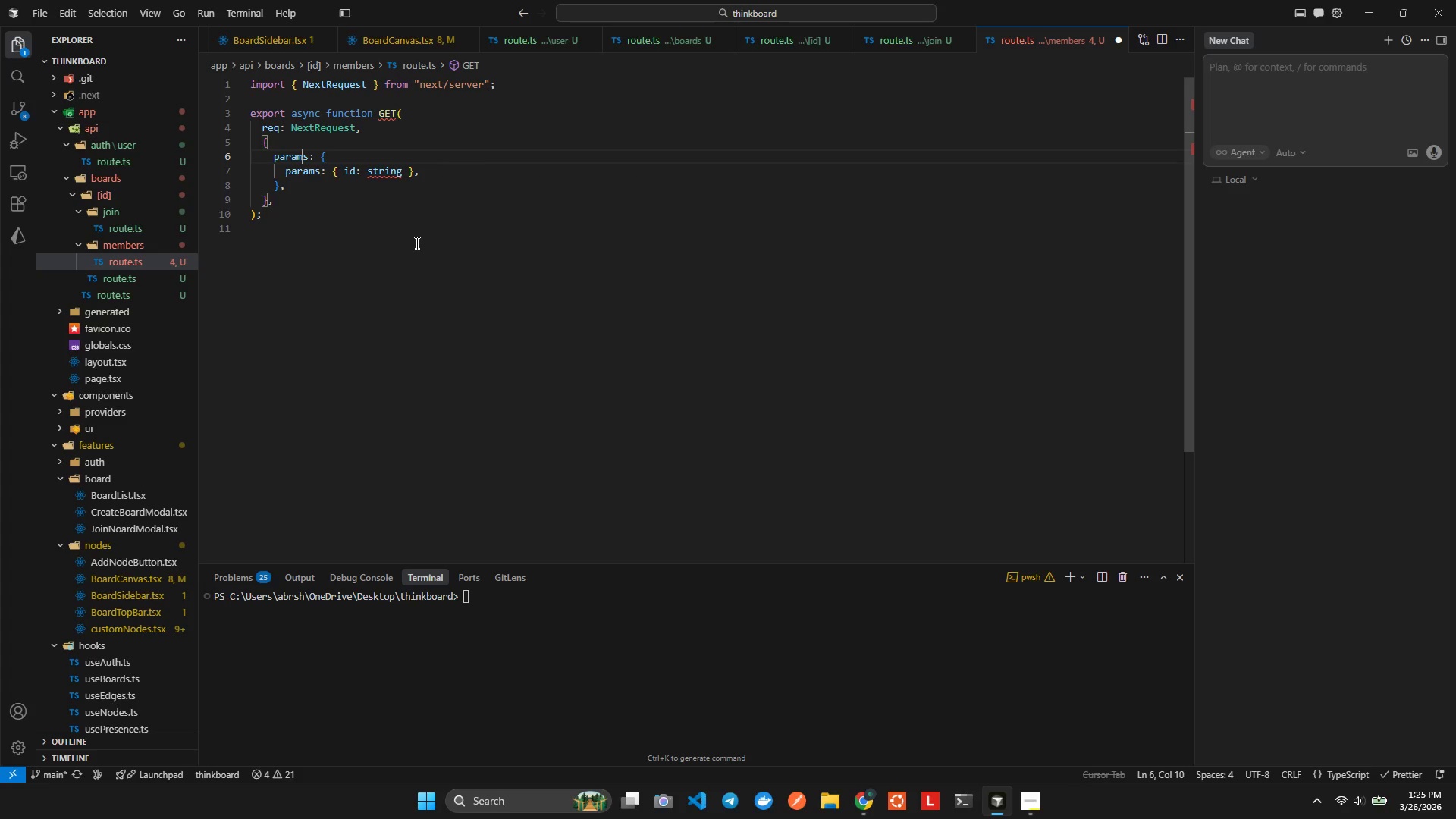 
key(ArrowLeft)
 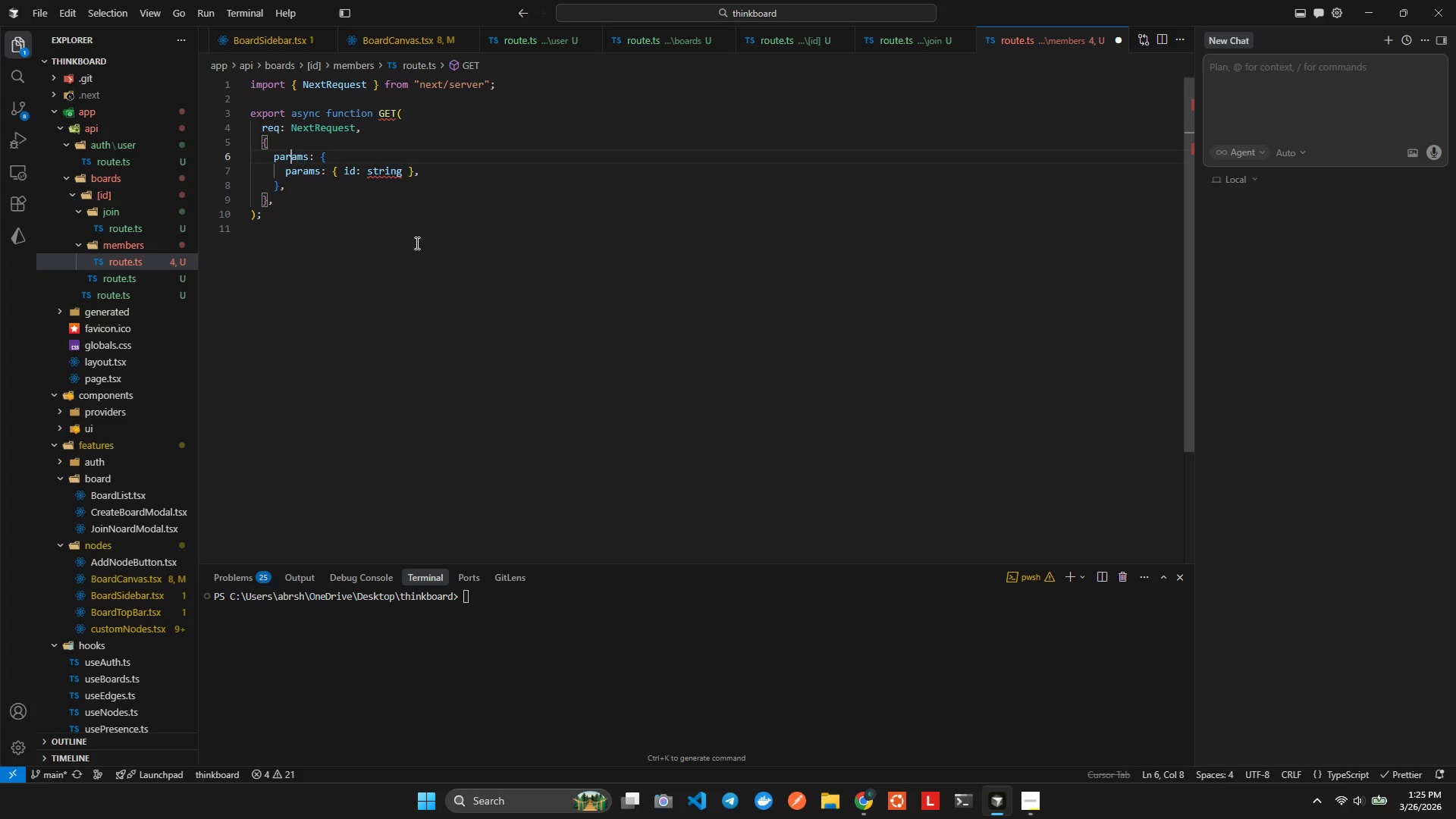 
key(ArrowLeft)
 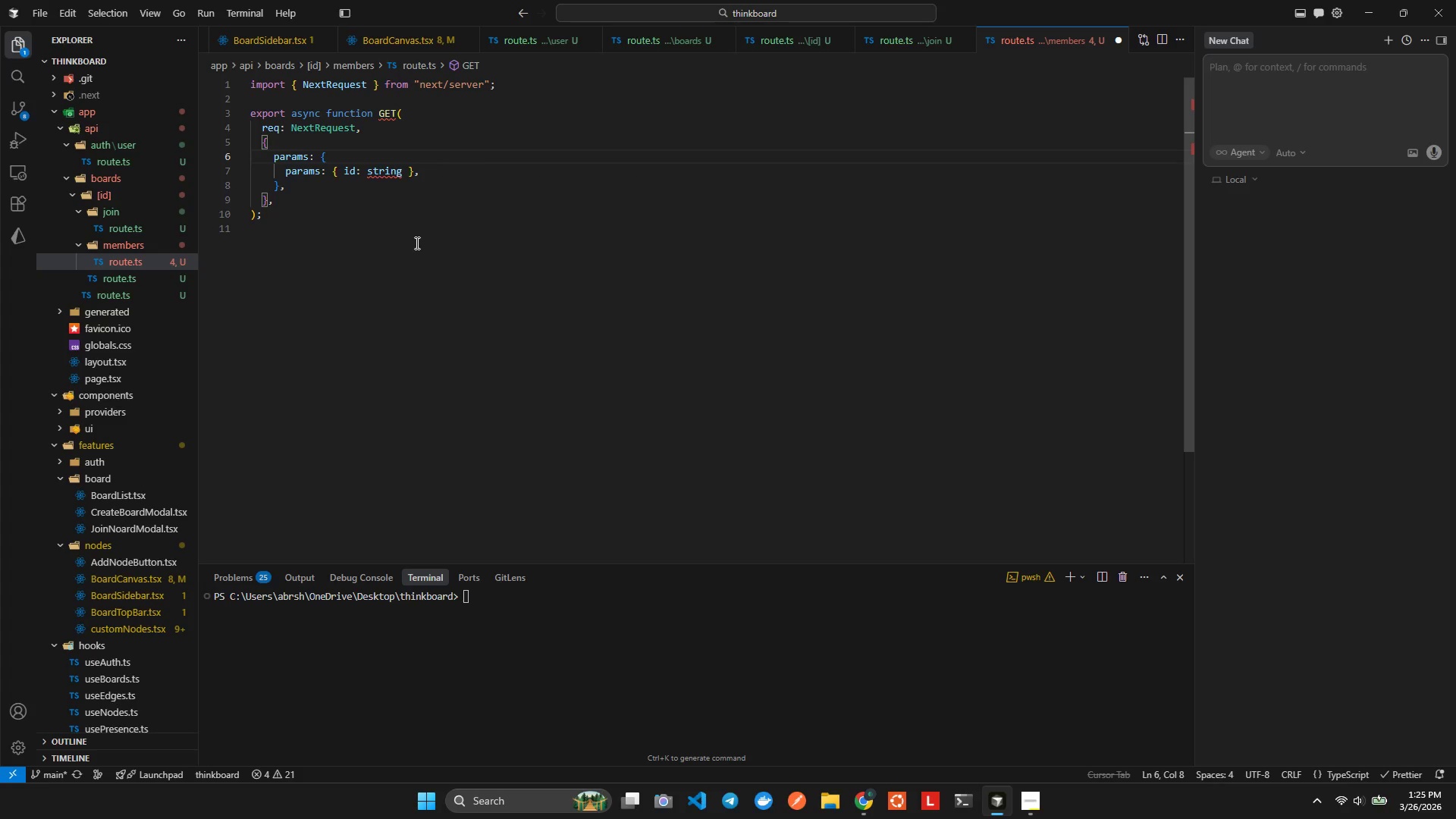 
key(ArrowRight)
 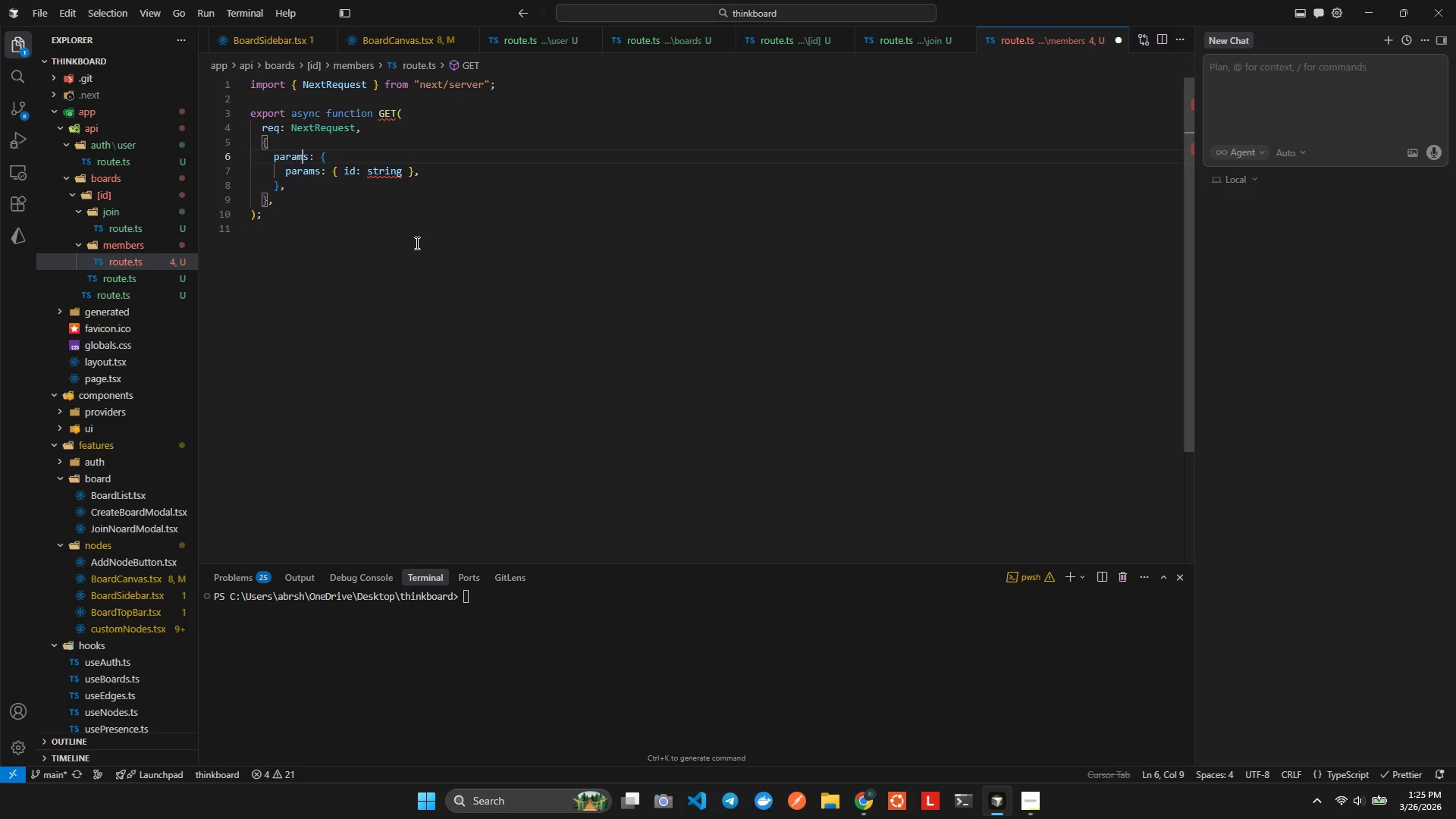 
key(ArrowRight)
 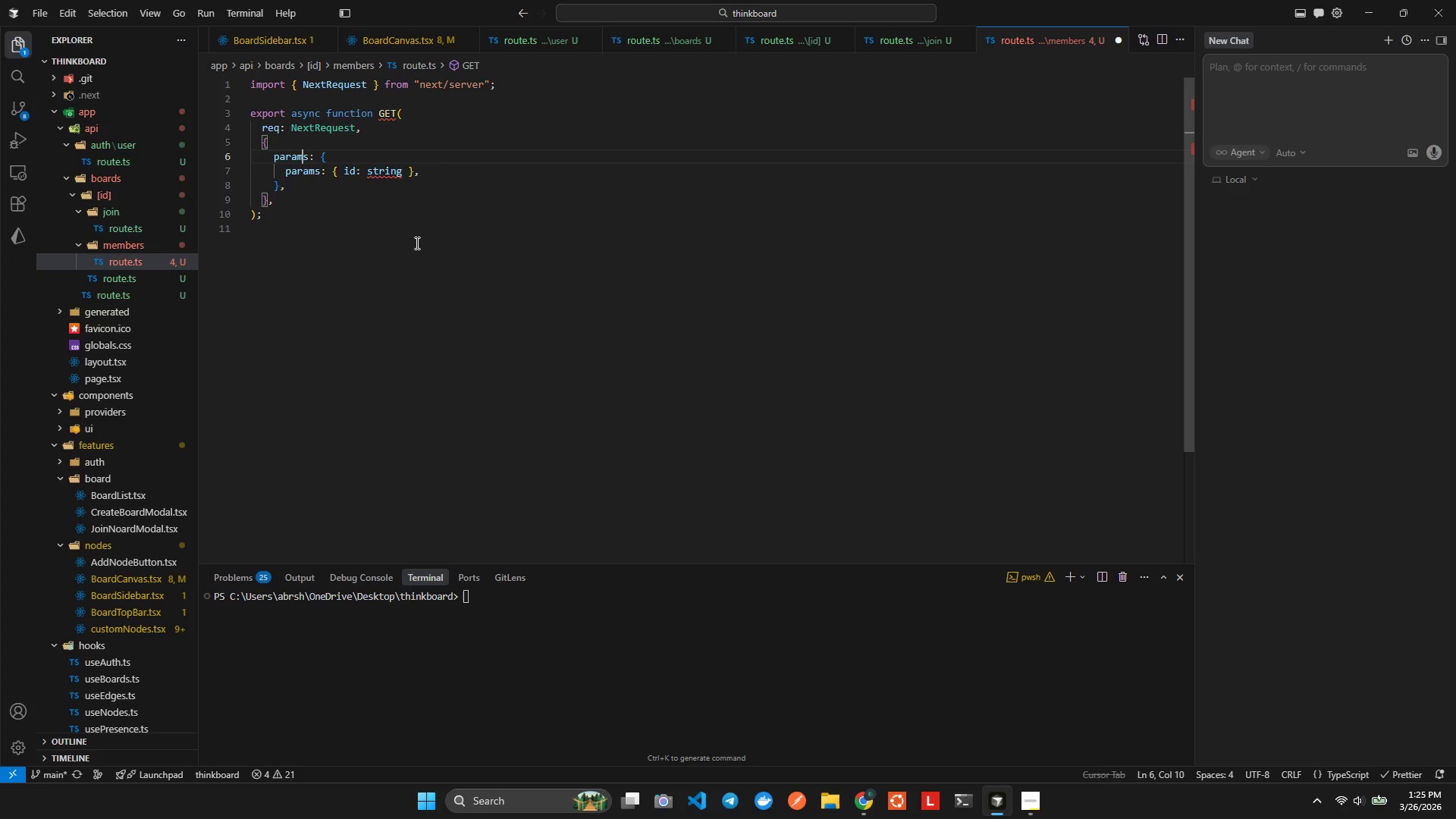 
key(ArrowRight)
 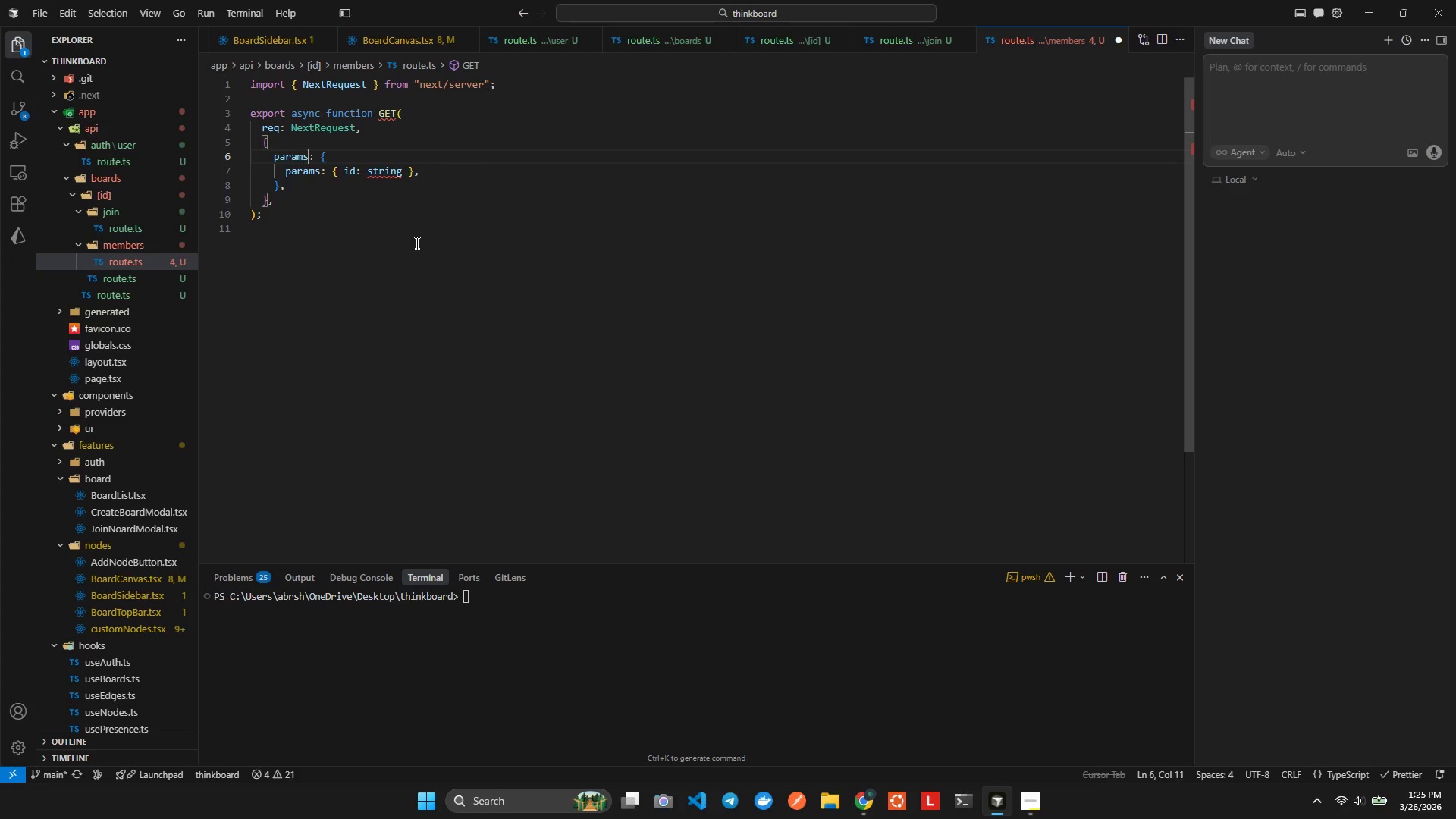 
key(ArrowRight)
 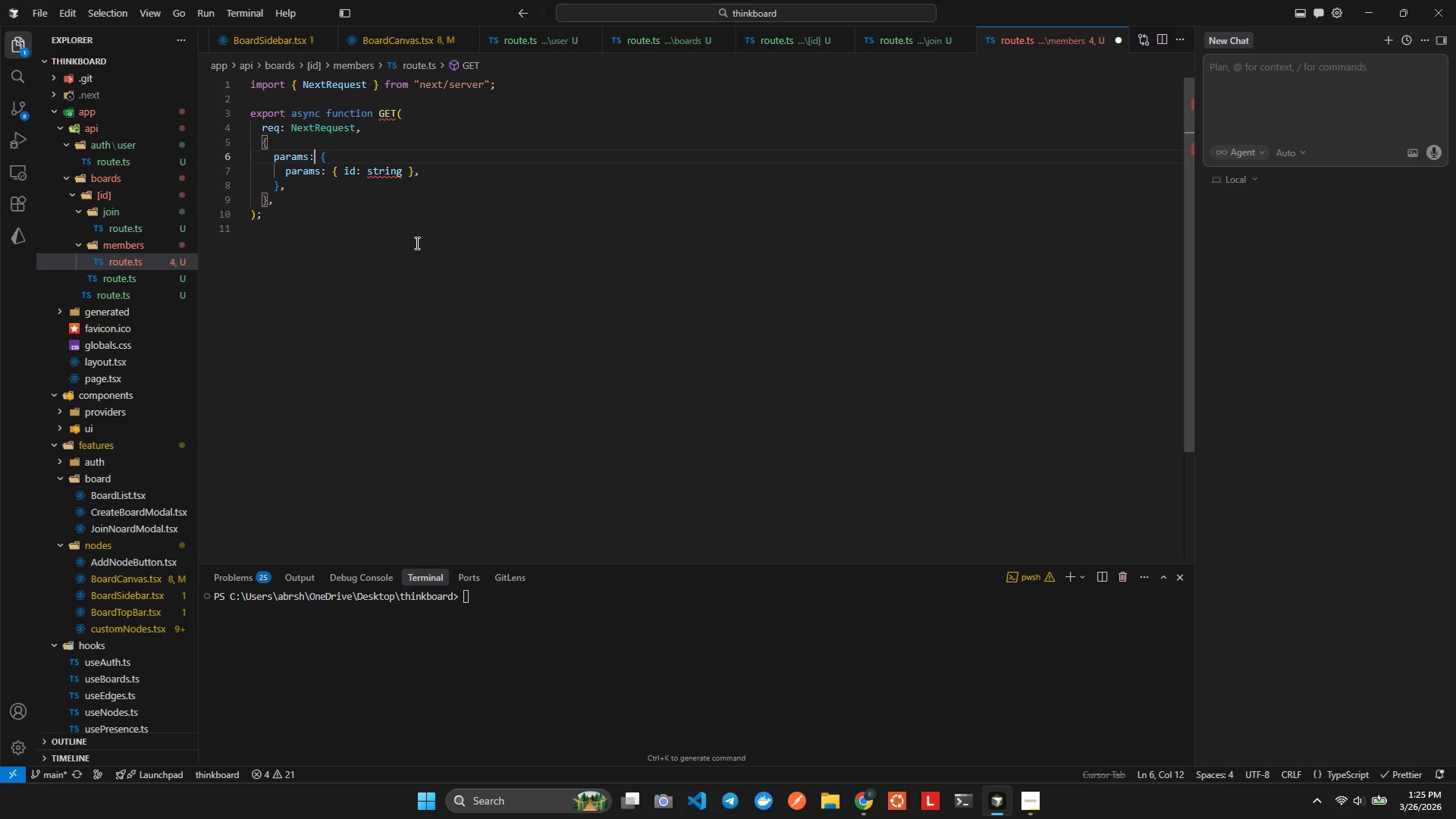 
key(ArrowRight)
 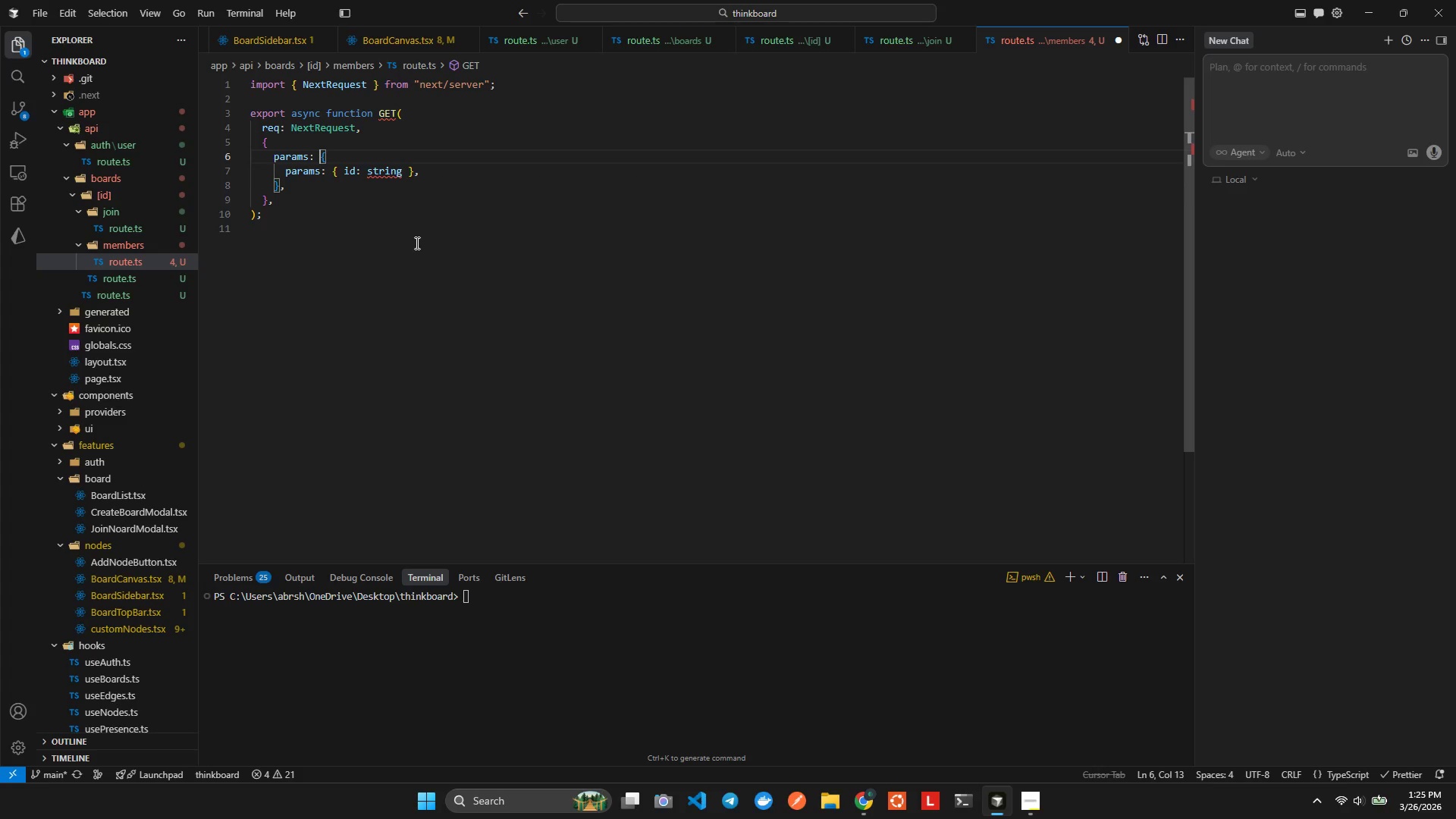 
key(Shift+ArrowDown)
 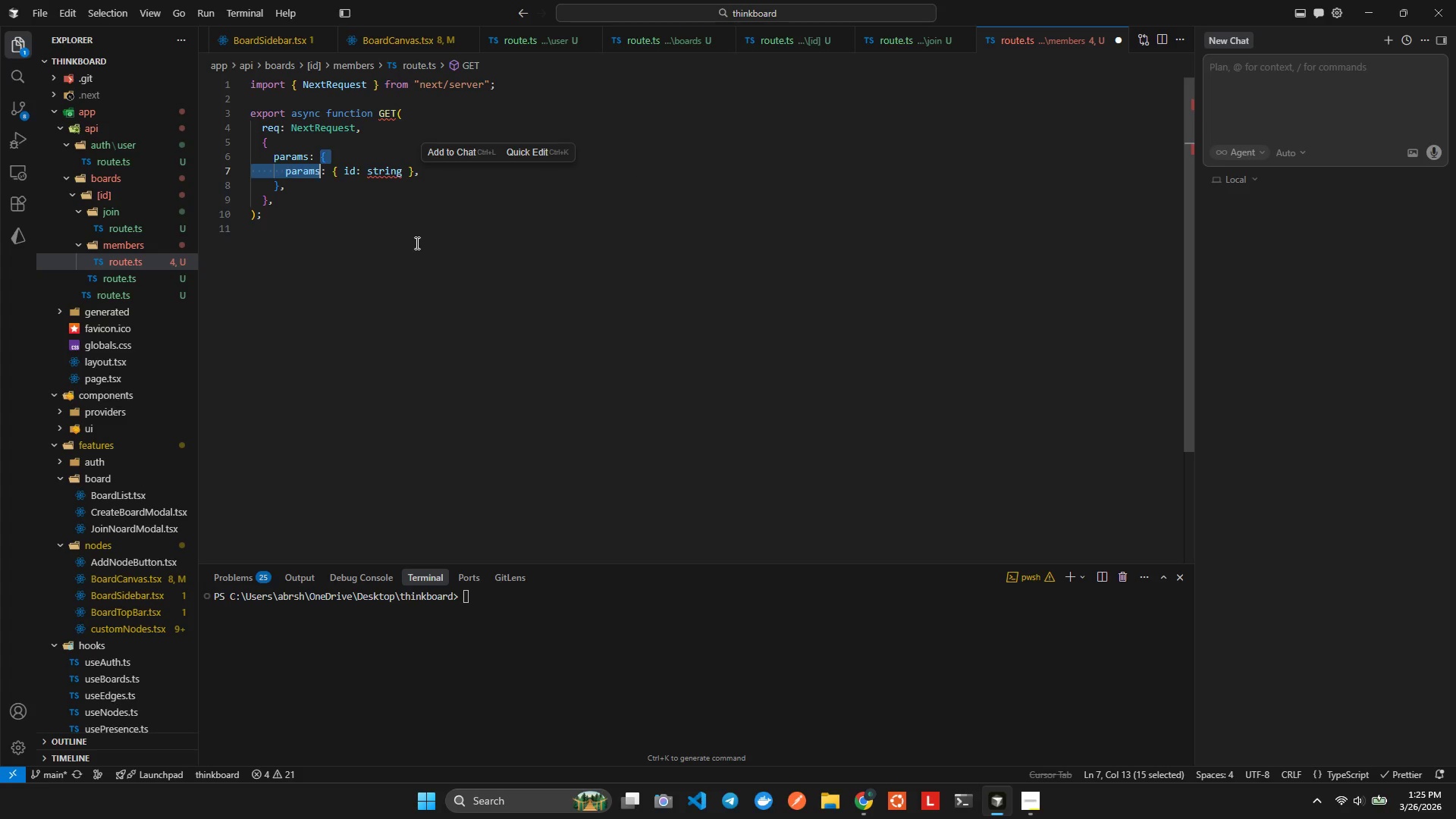 
key(Shift+ArrowDown)
 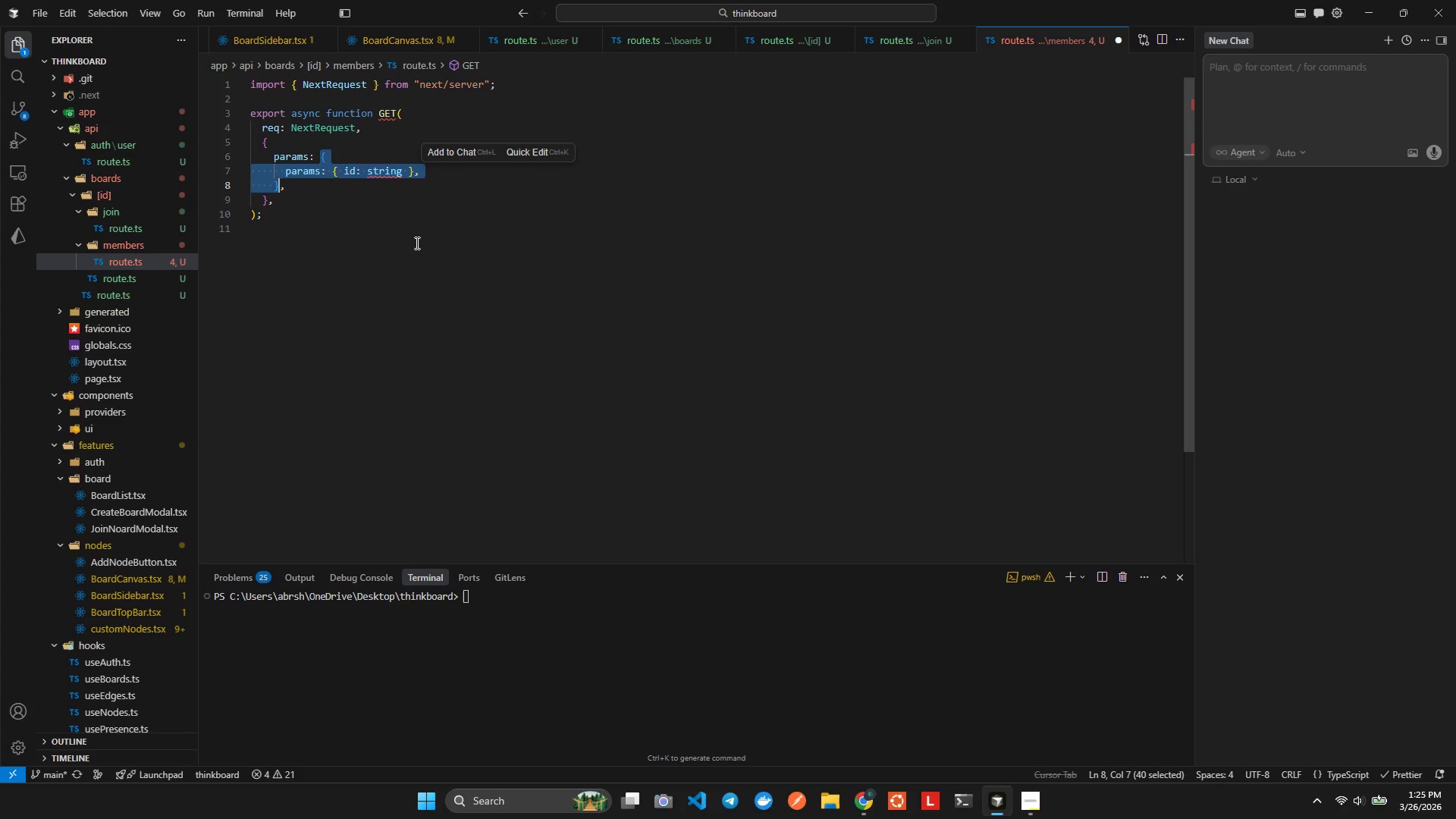 
key(Shift+ArrowLeft)
 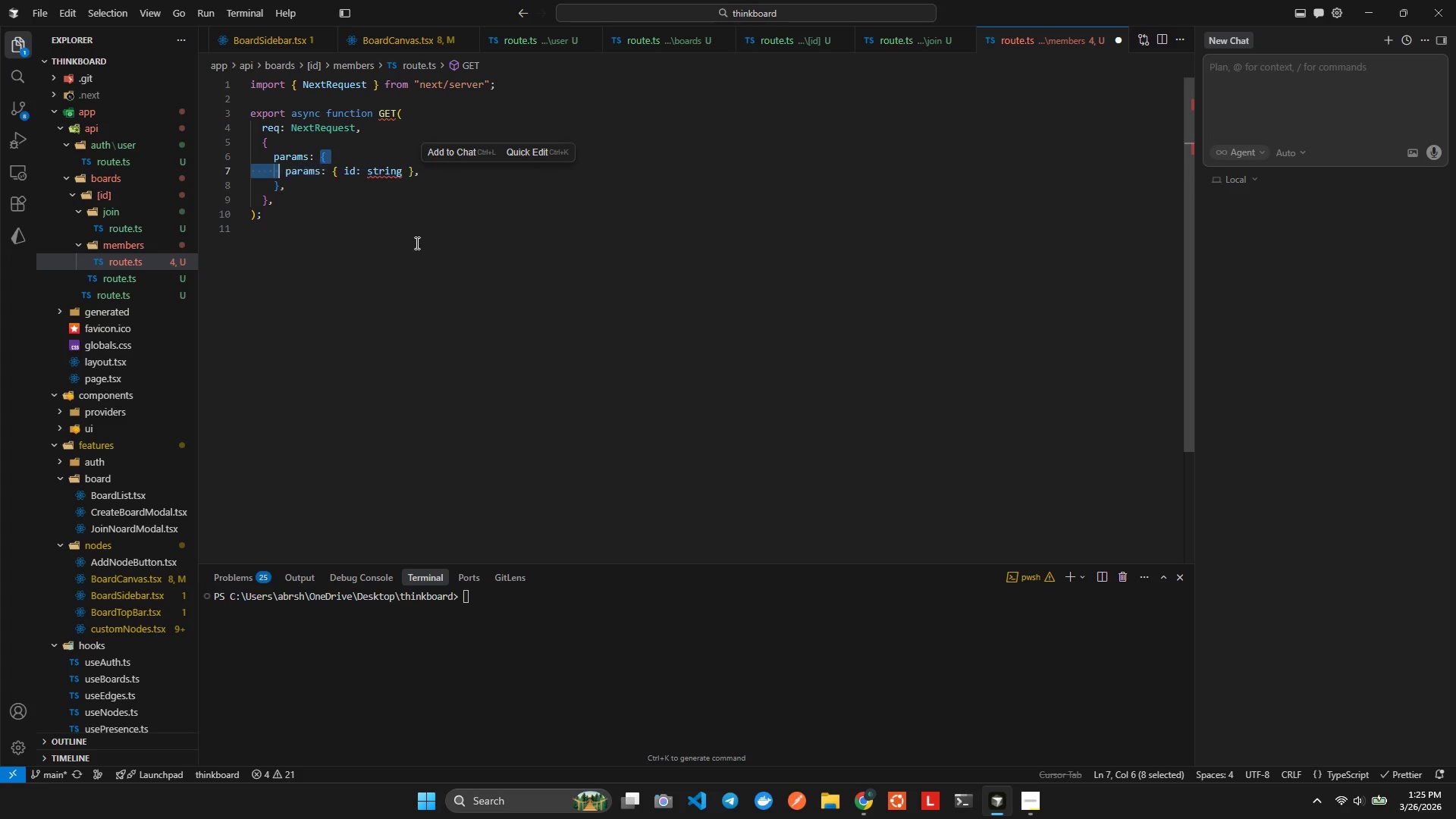 
key(Shift+ArrowUp)
 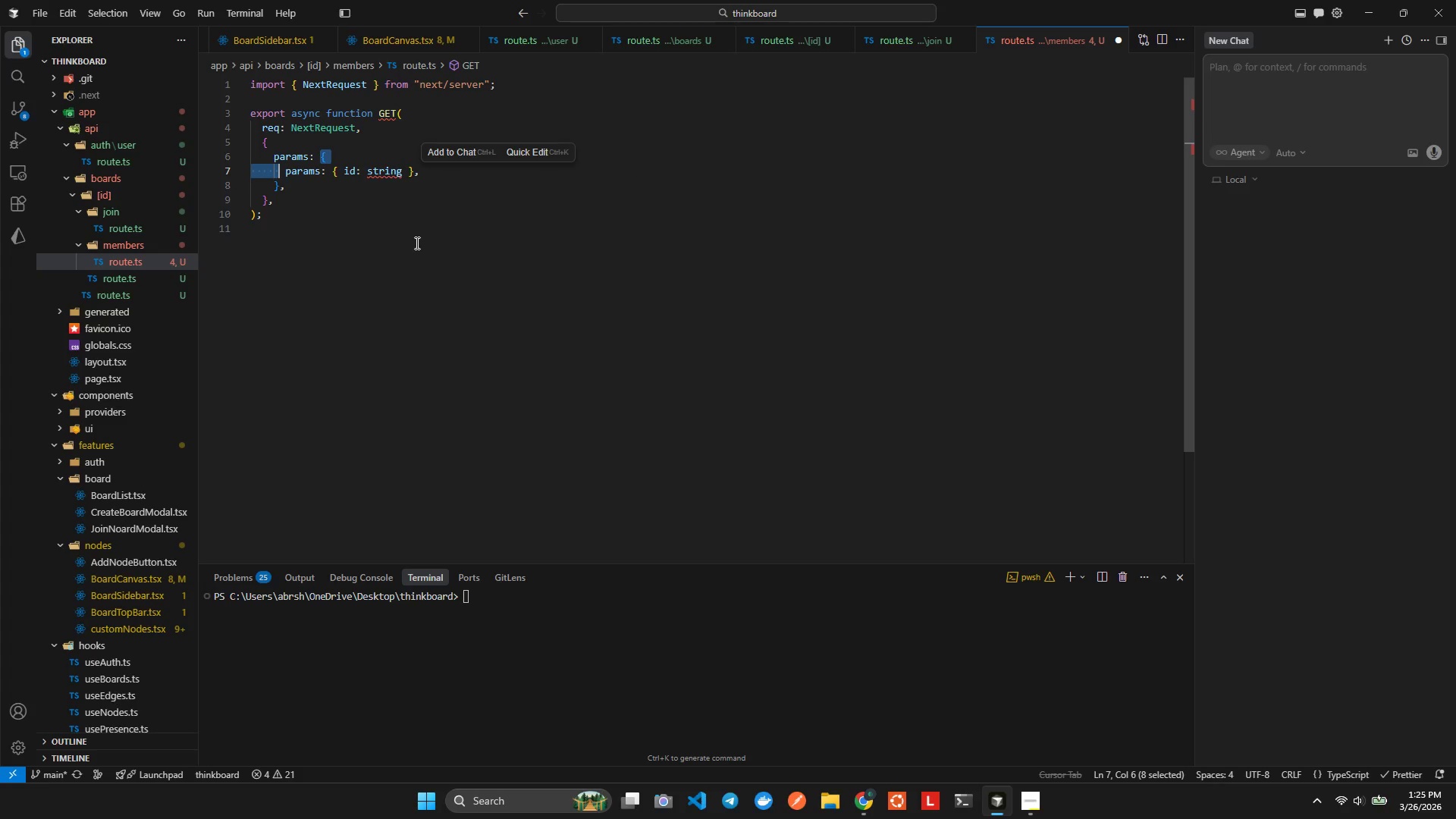 
key(Shift+ArrowRight)
 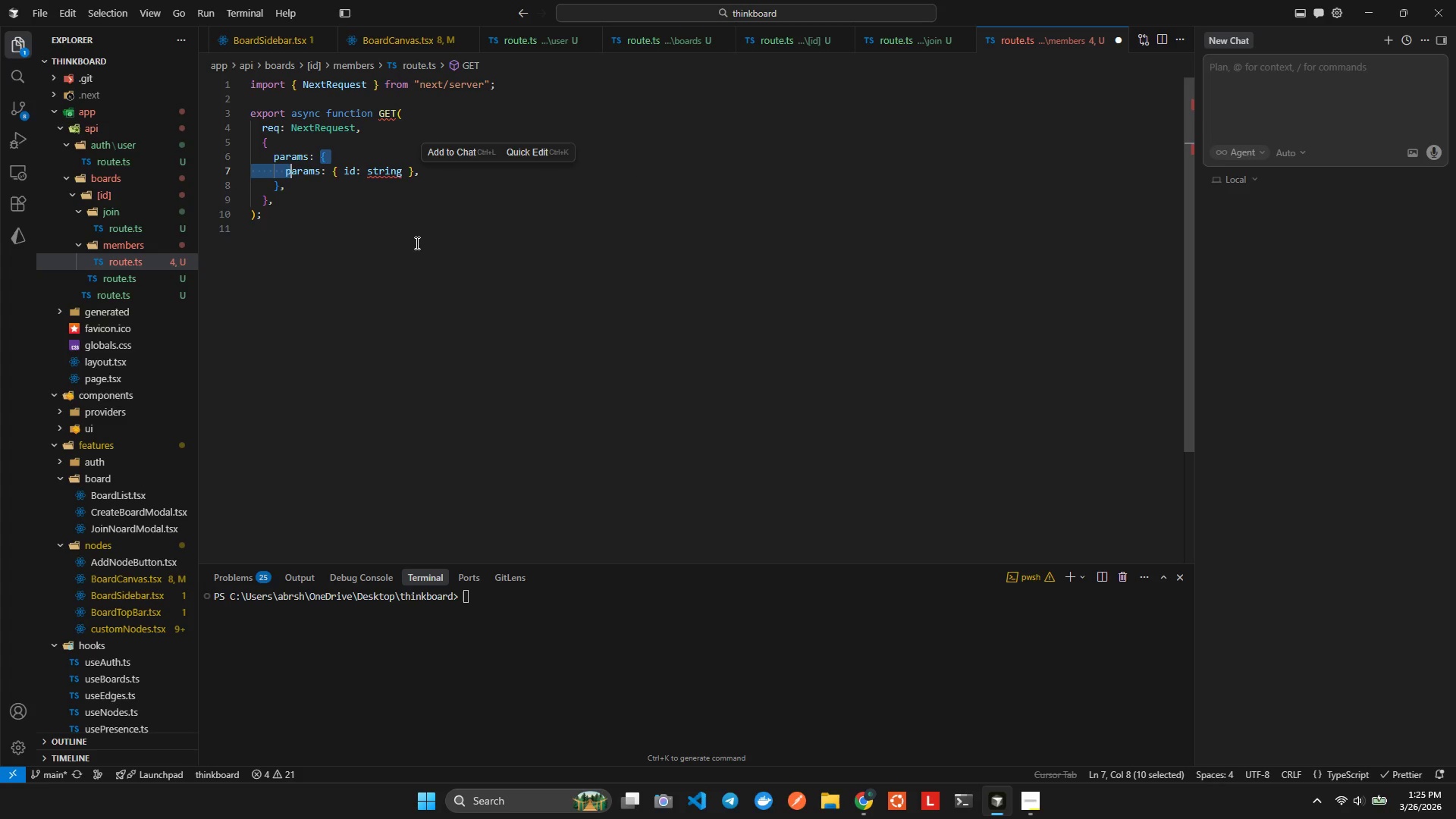 
hold_key(key=ArrowRight, duration=0.88)
 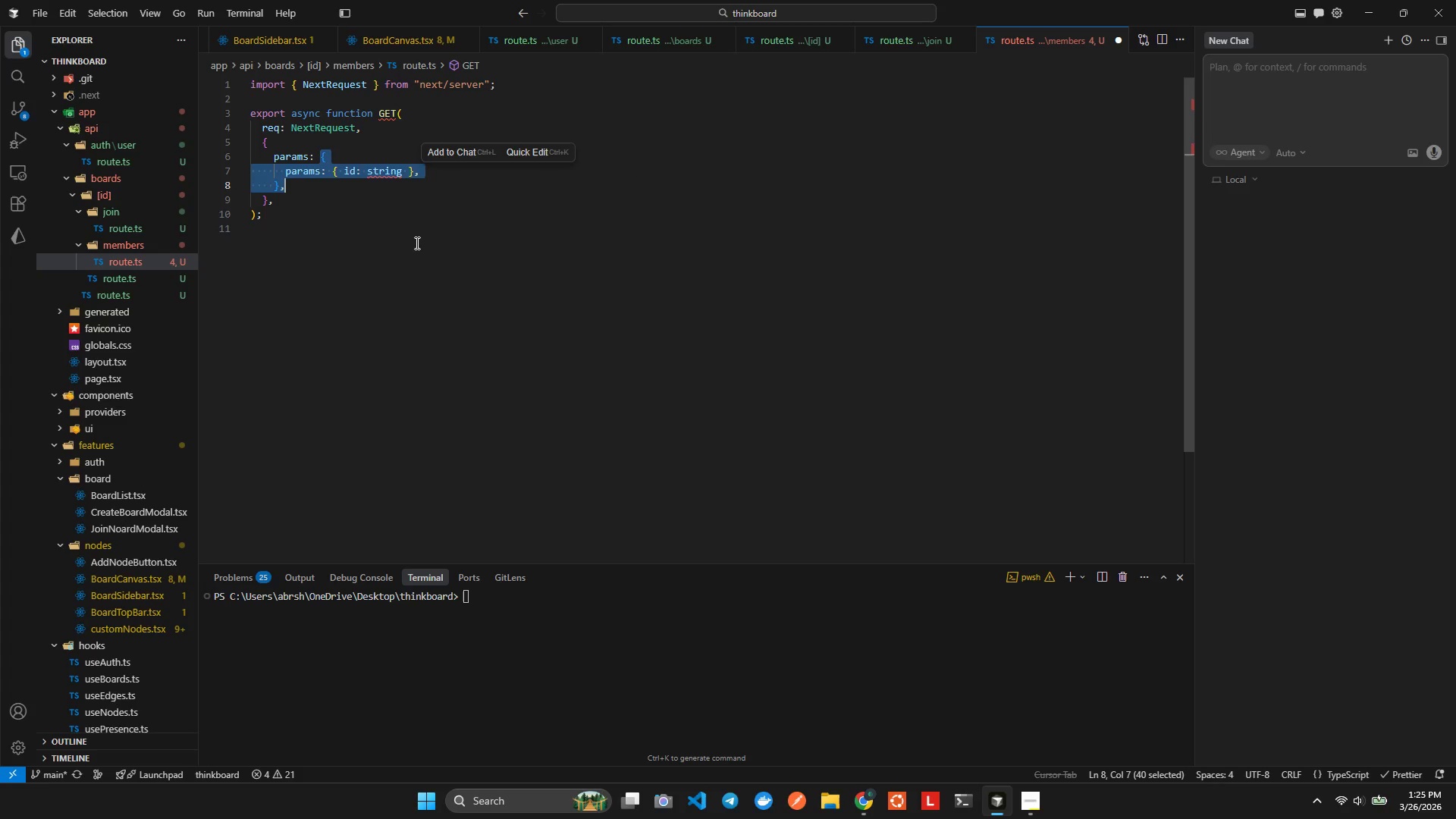 
hold_key(key=ArrowRight, duration=15.09)
 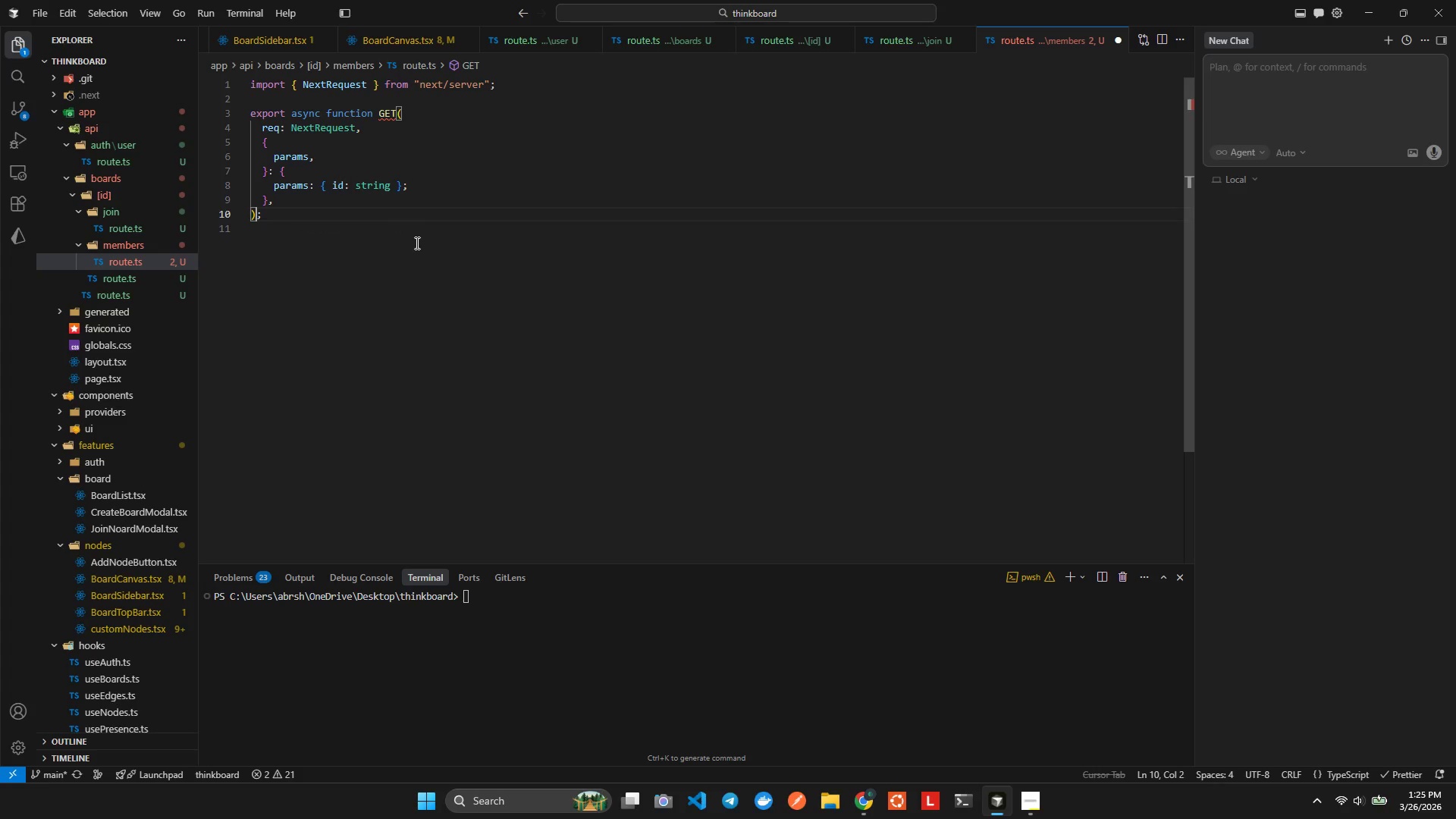 
key(Shift+ArrowDown)
 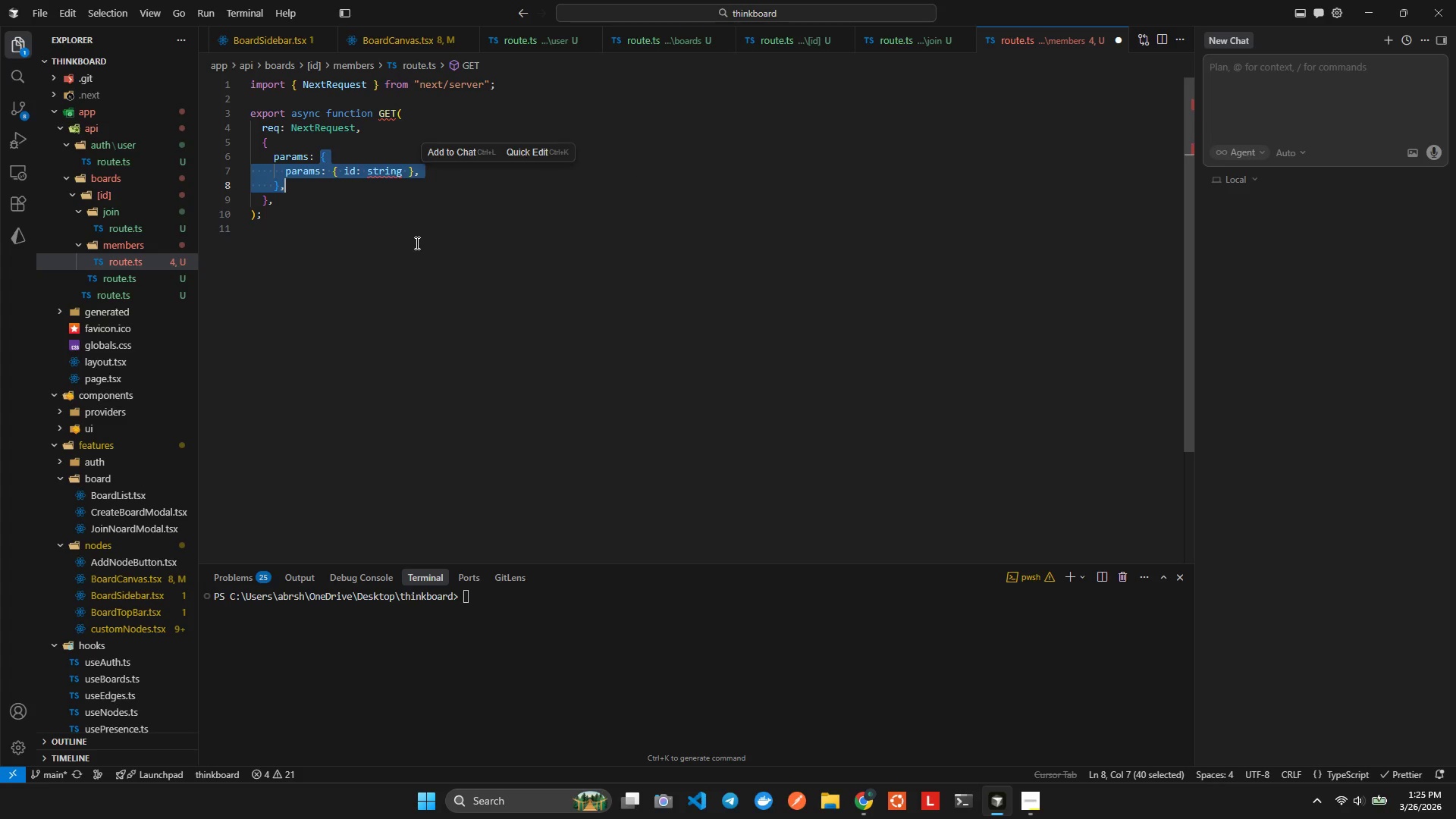 
key(Control+X)
 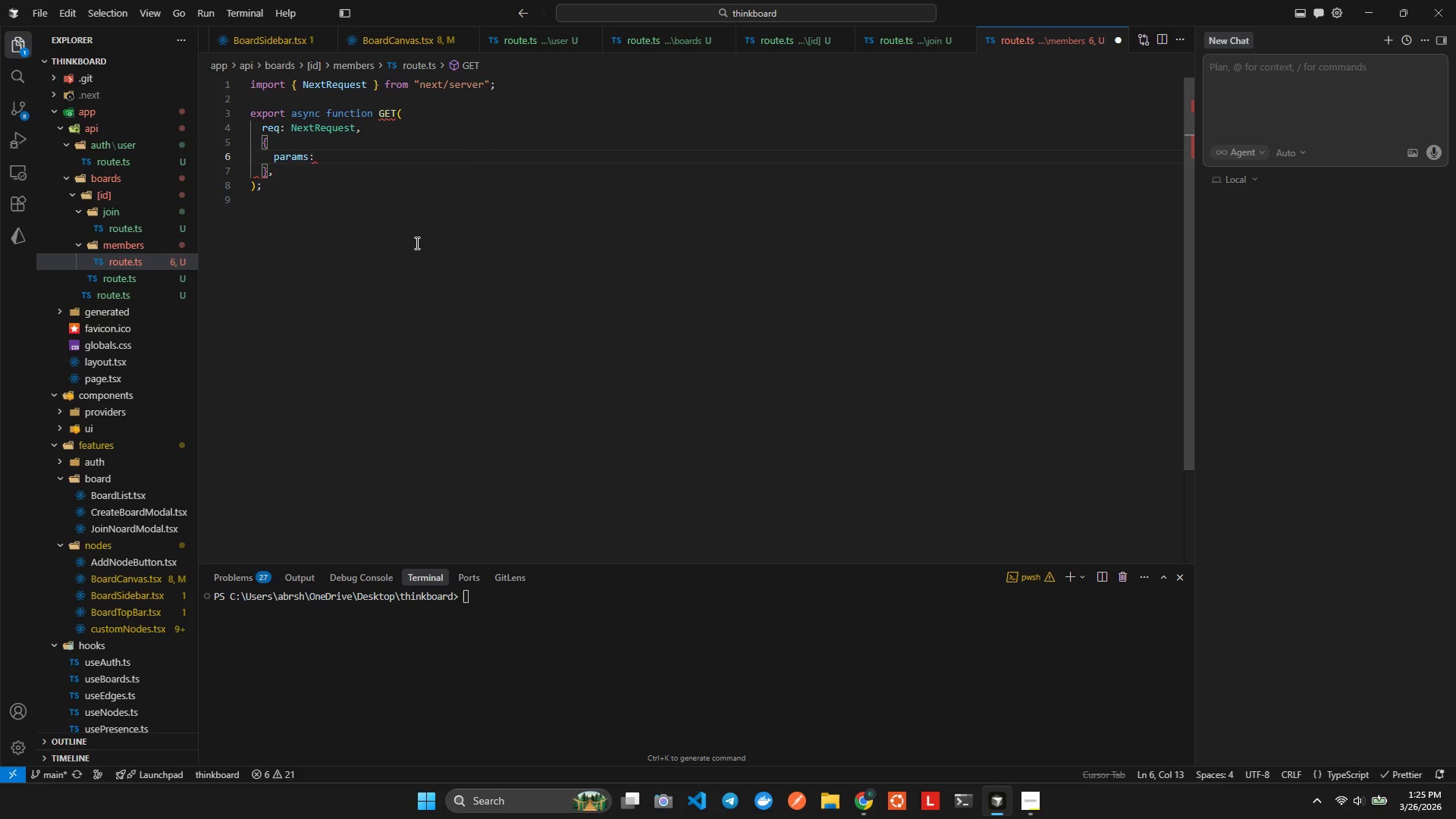 
key(Backspace)
 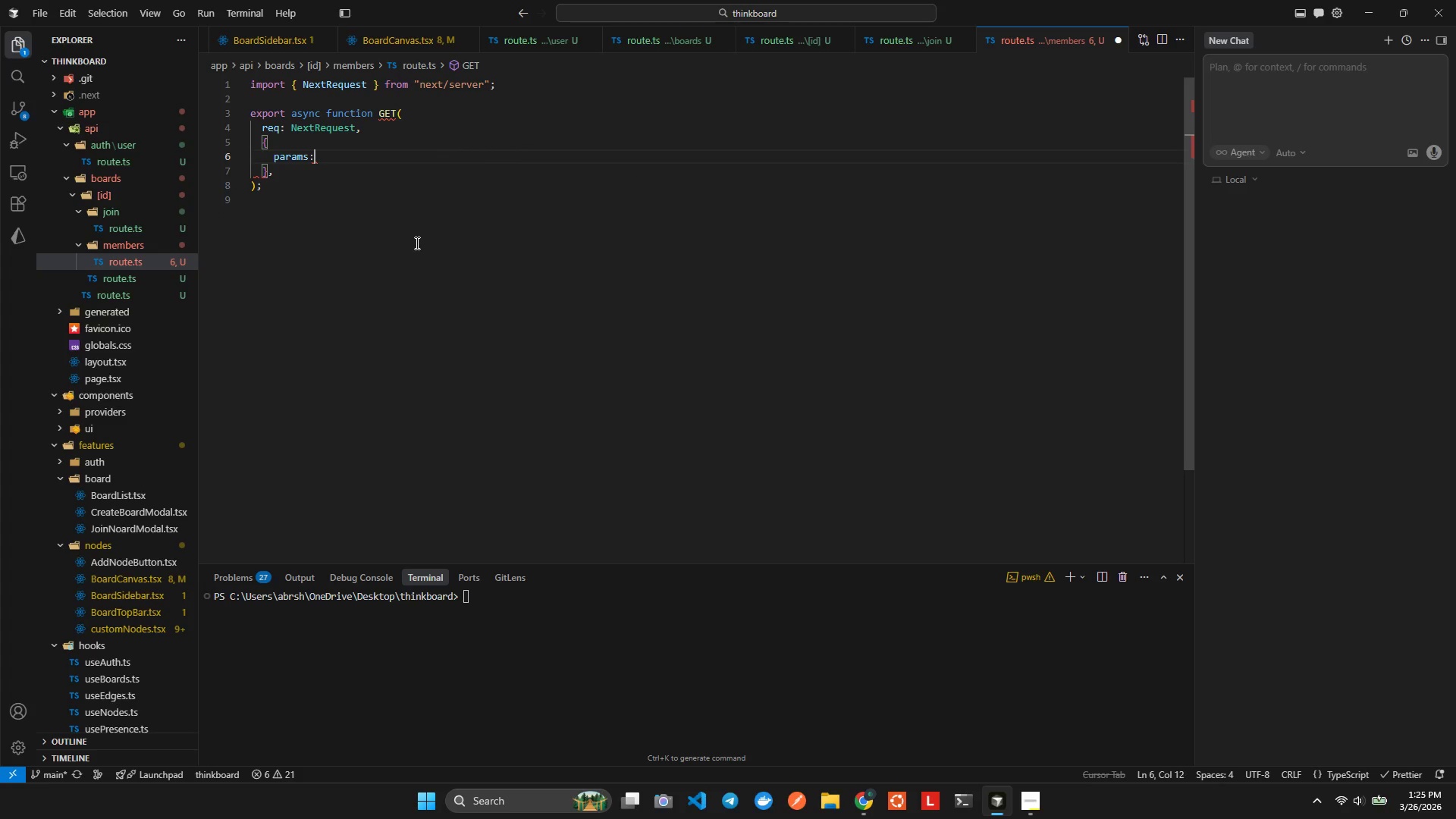 
key(Backspace)
 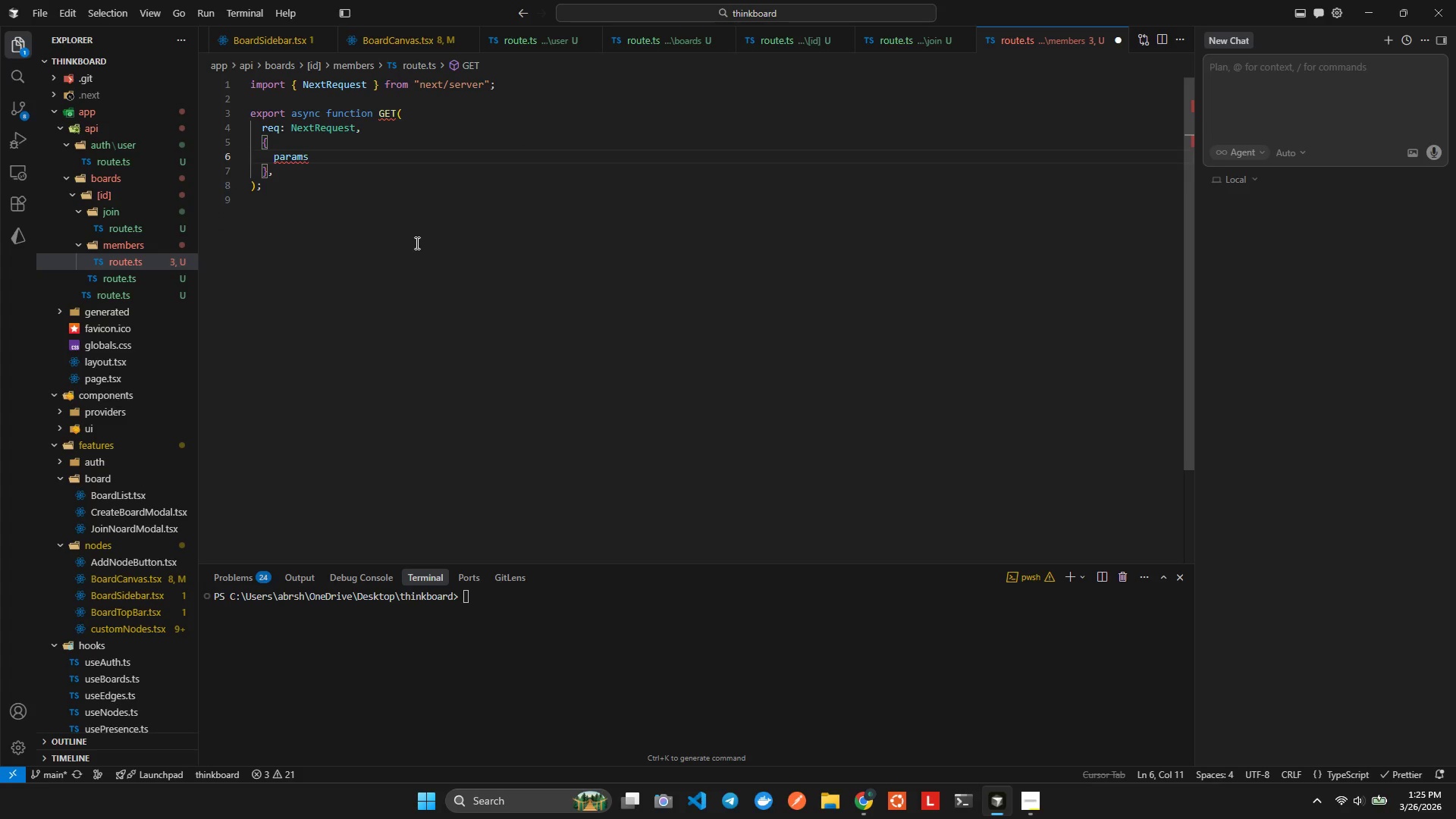 
key(ArrowDown)
 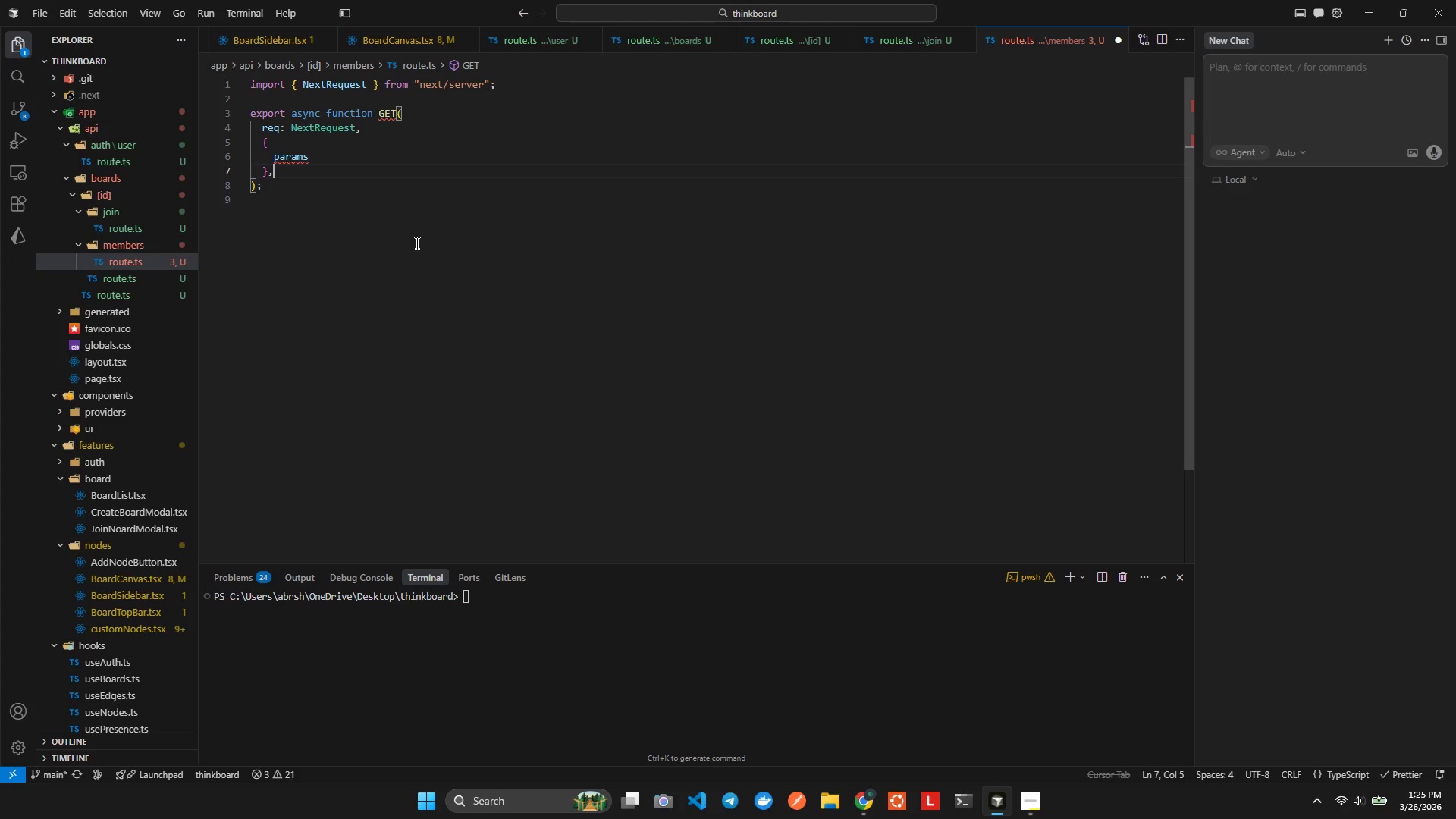 
key(ArrowLeft)
 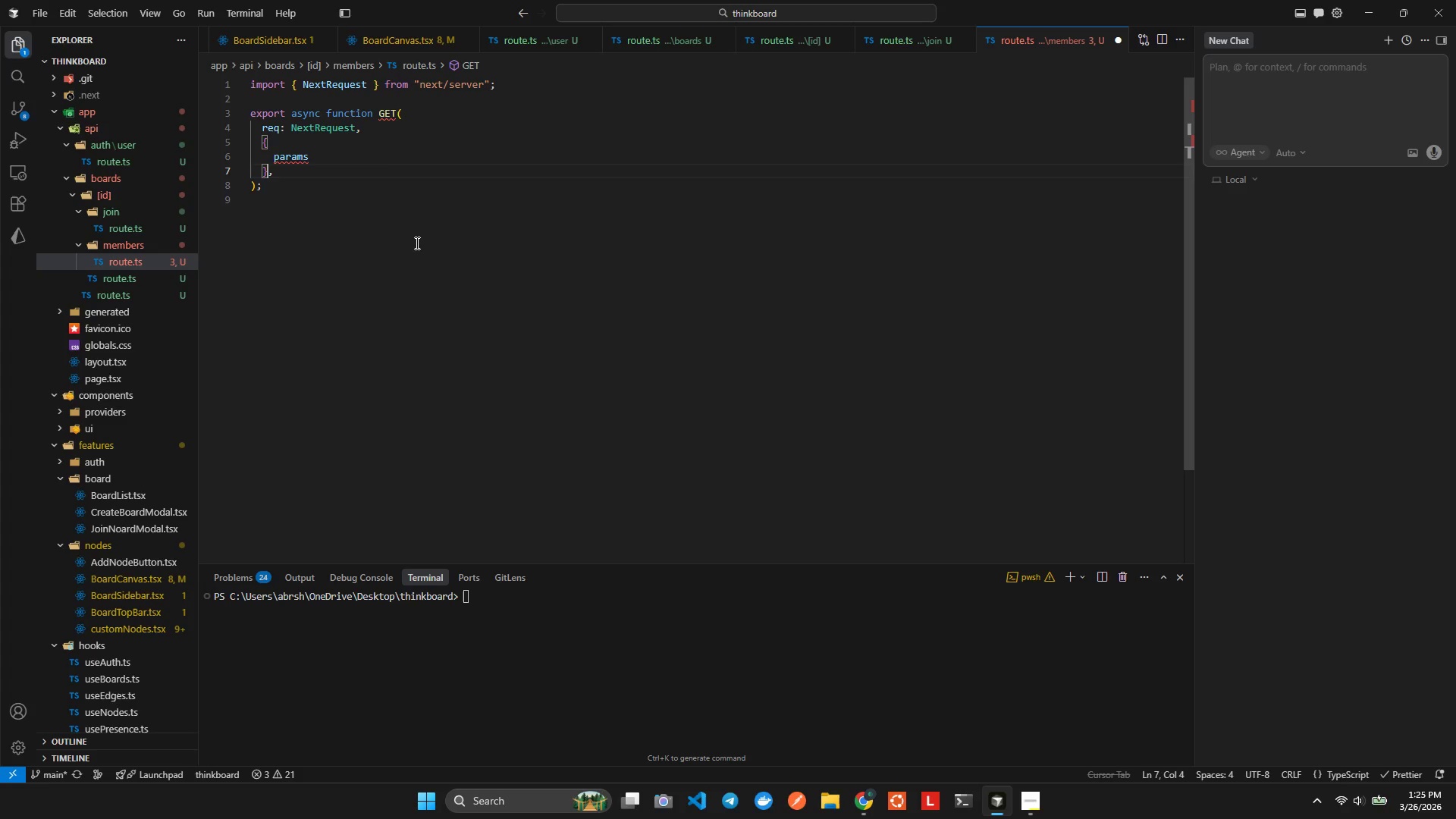 
type(: {params:)
 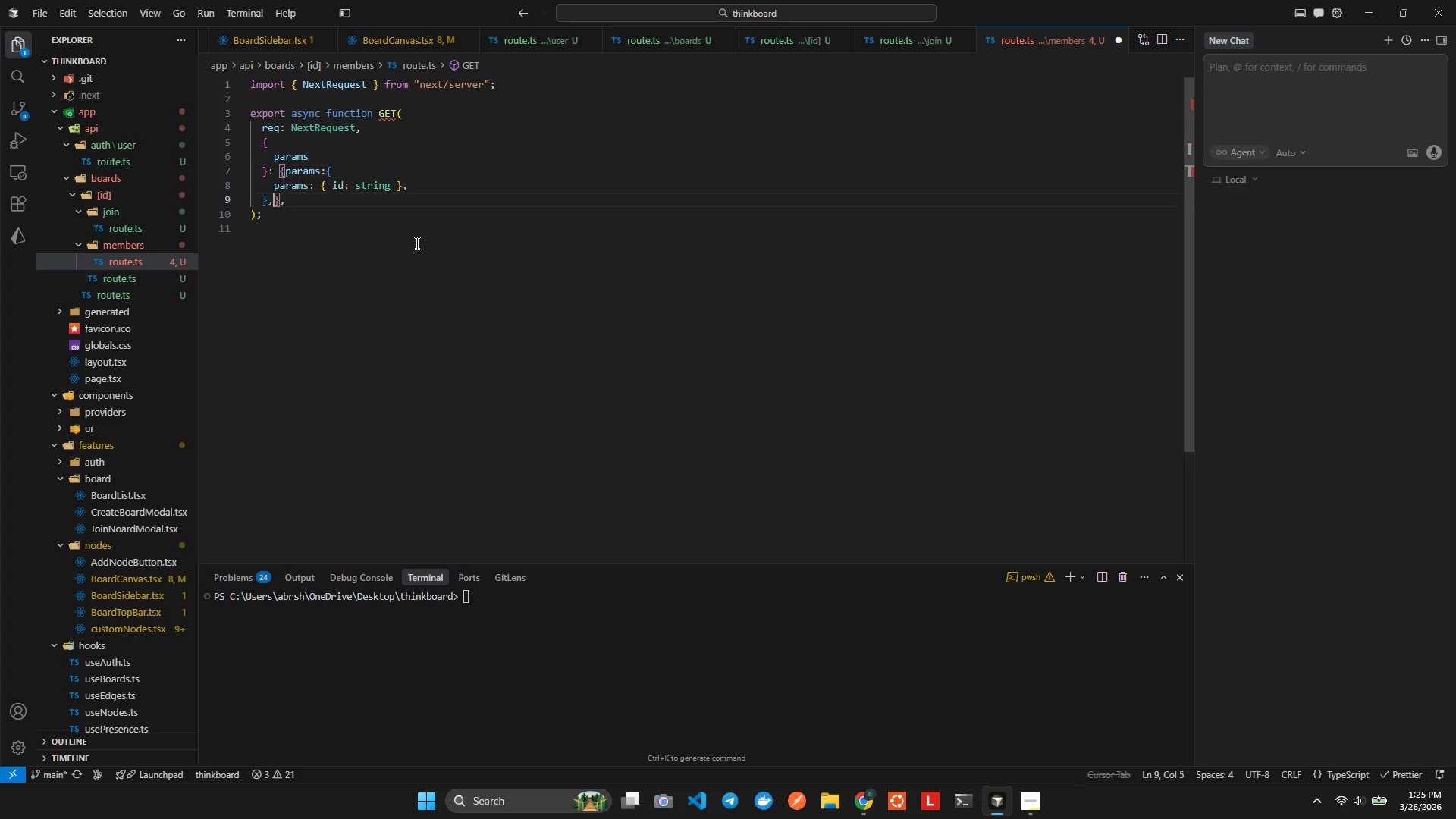 
 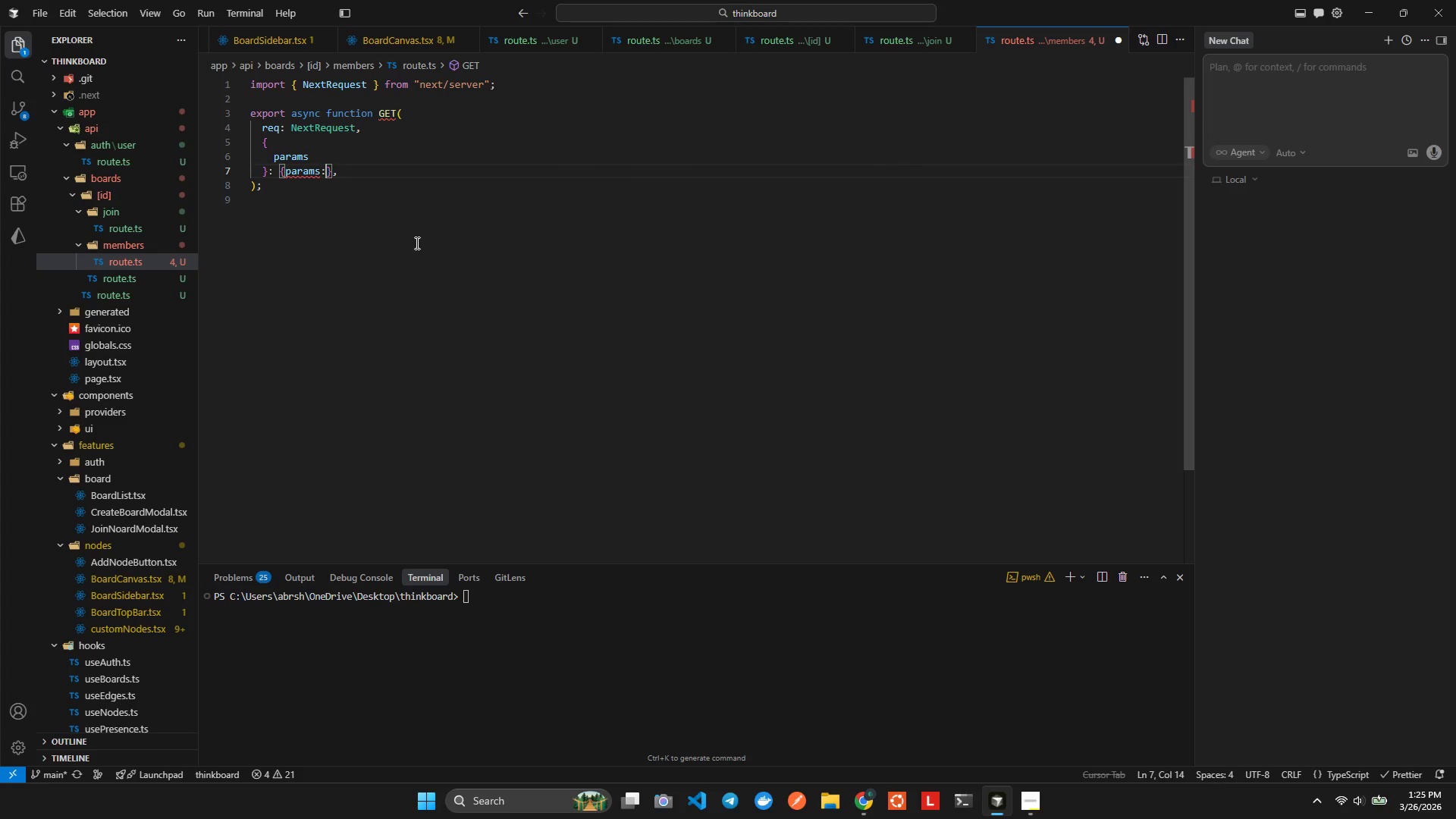 
key(Control+ControlLeft)
 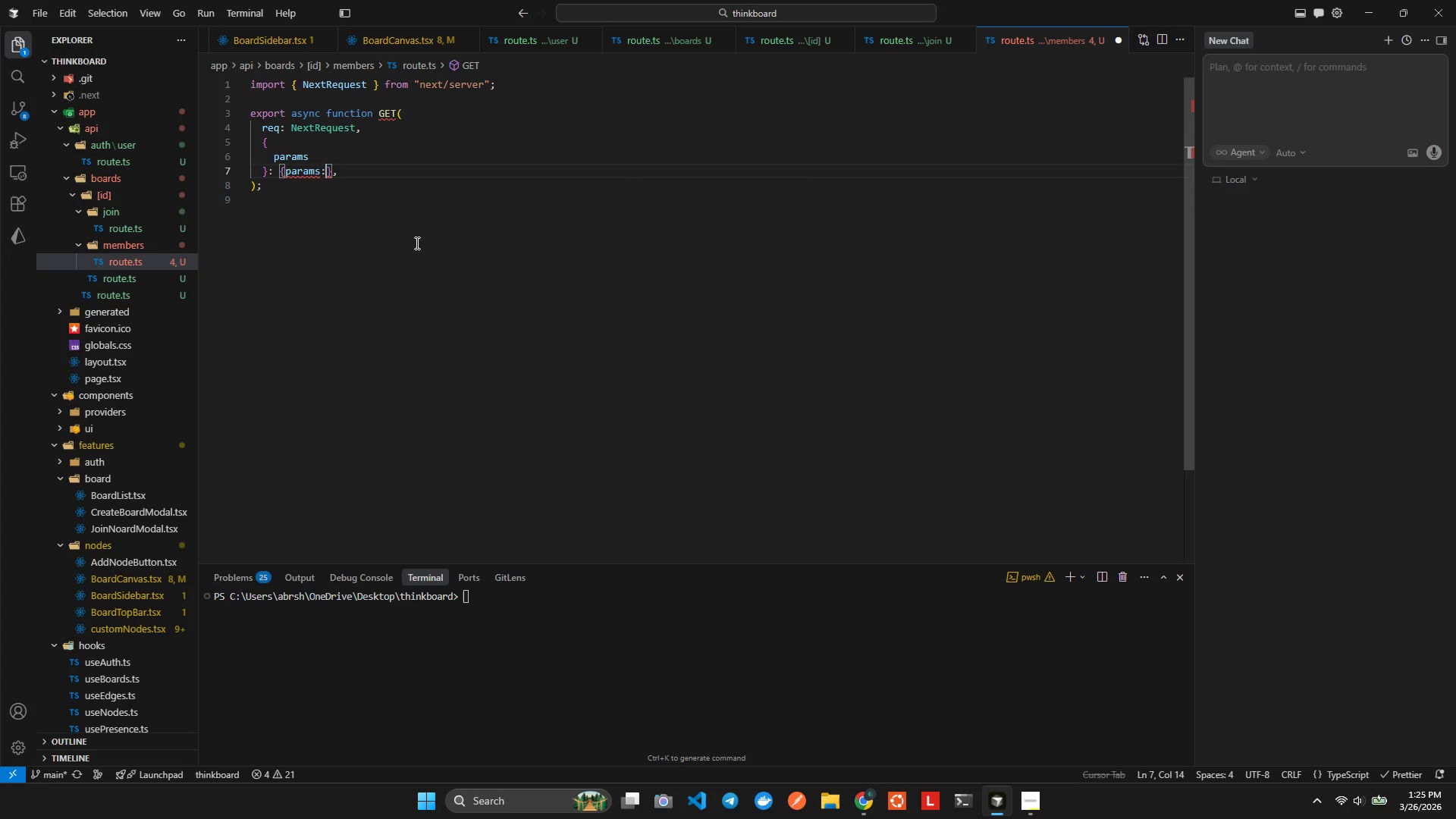 
key(Control+V)
 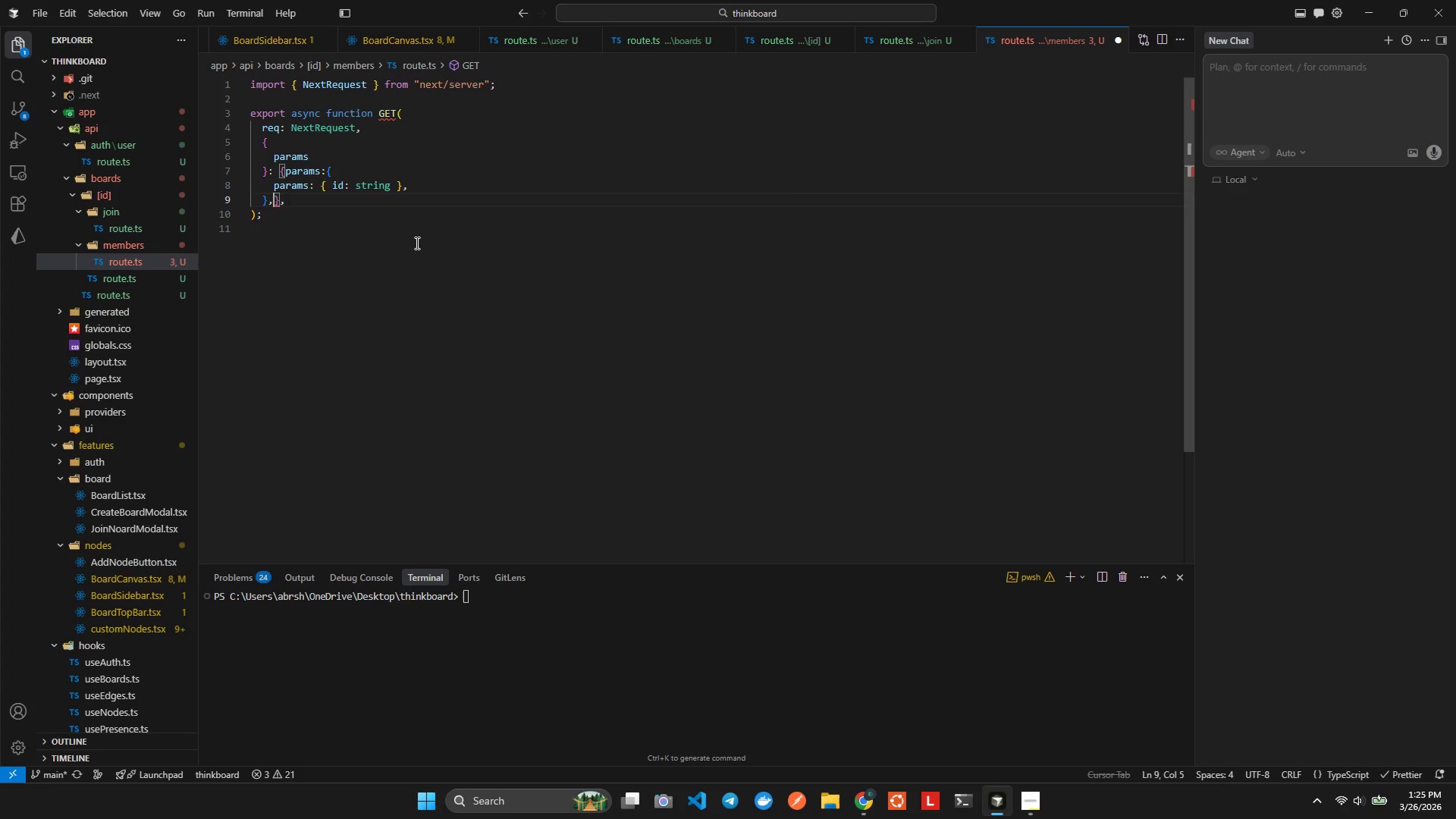 
key(Alt+AltLeft)
 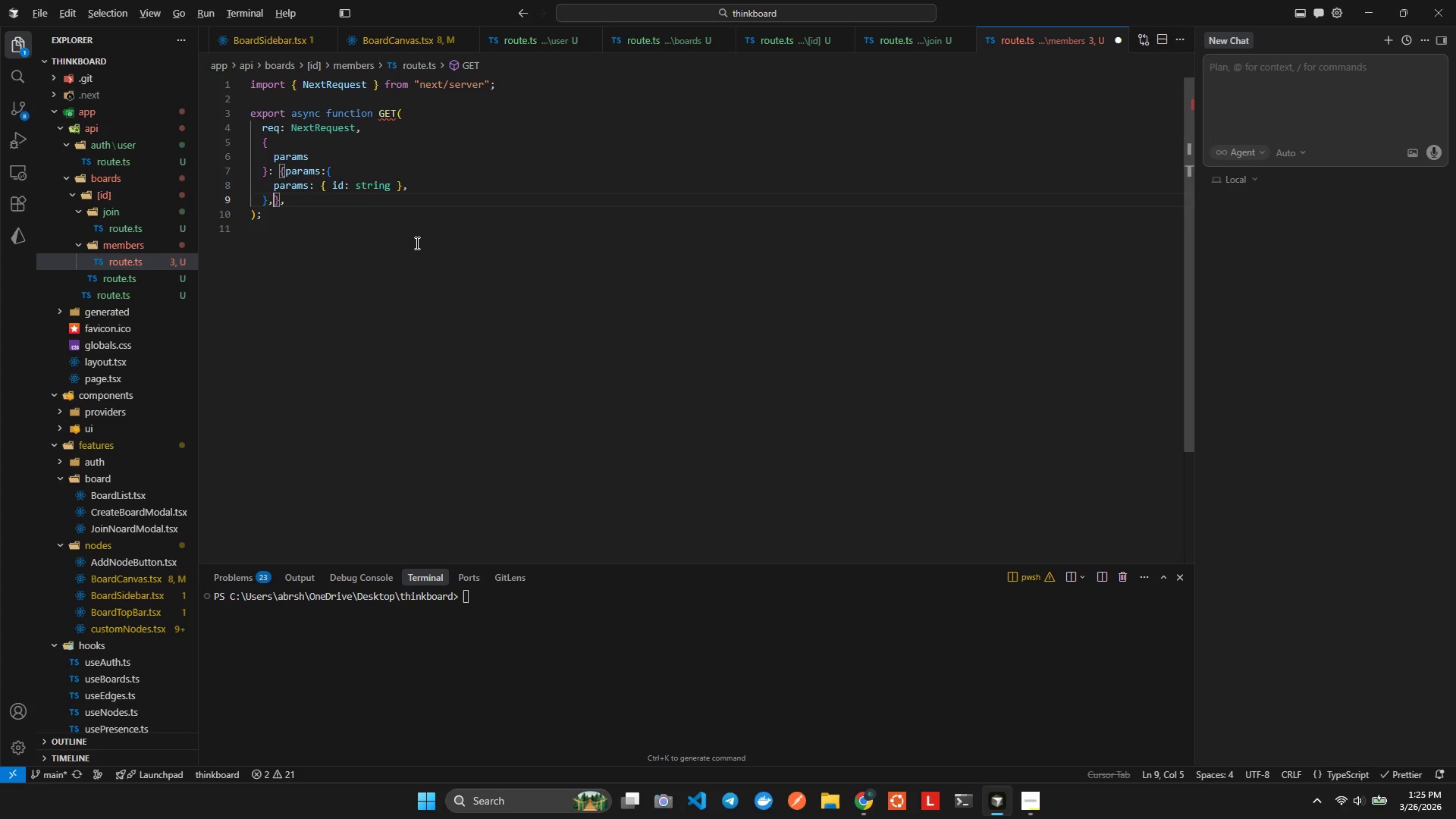 
key(Alt+Shift+ShiftLeft)
 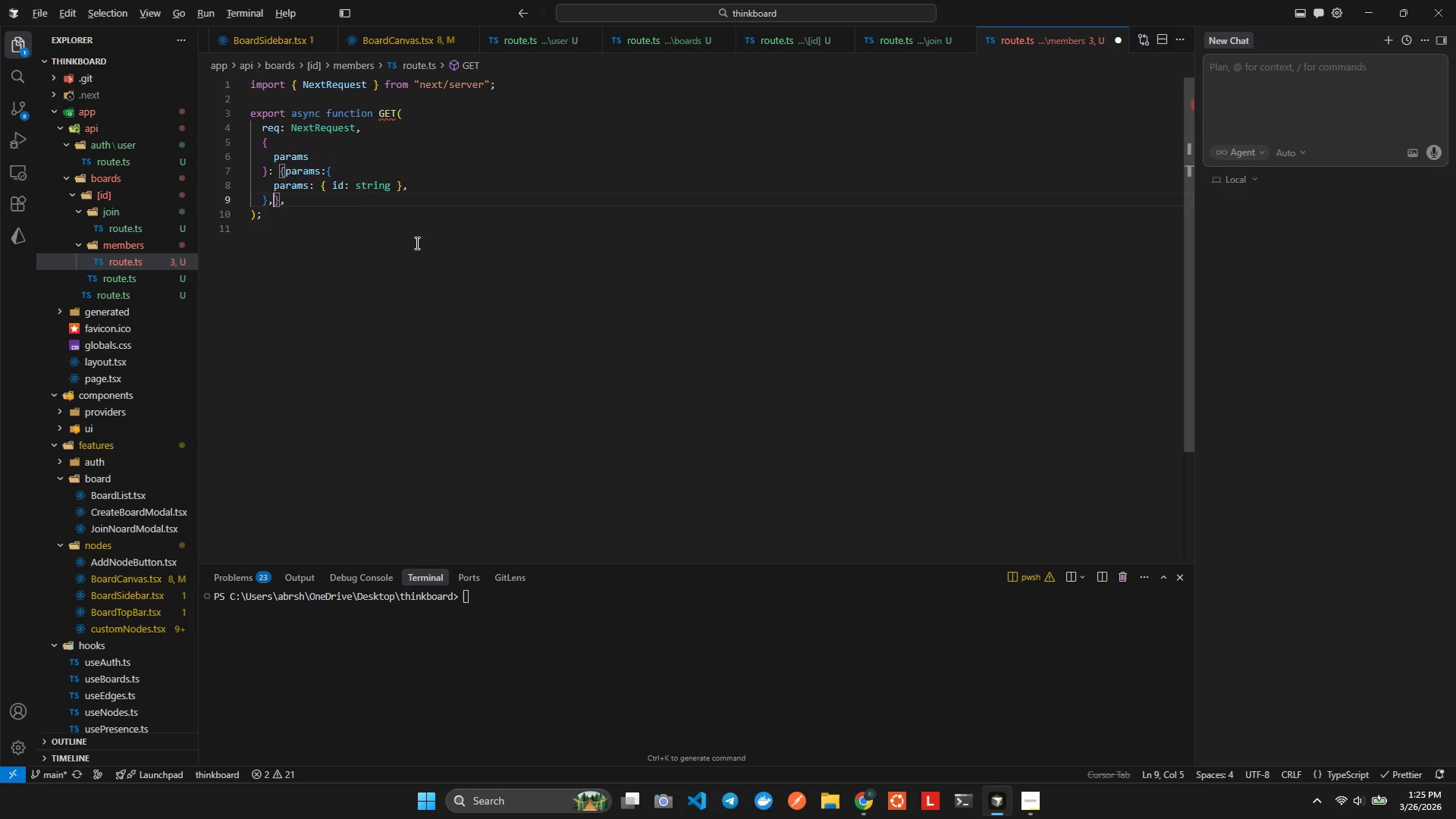 
key(Alt+Shift+F)
 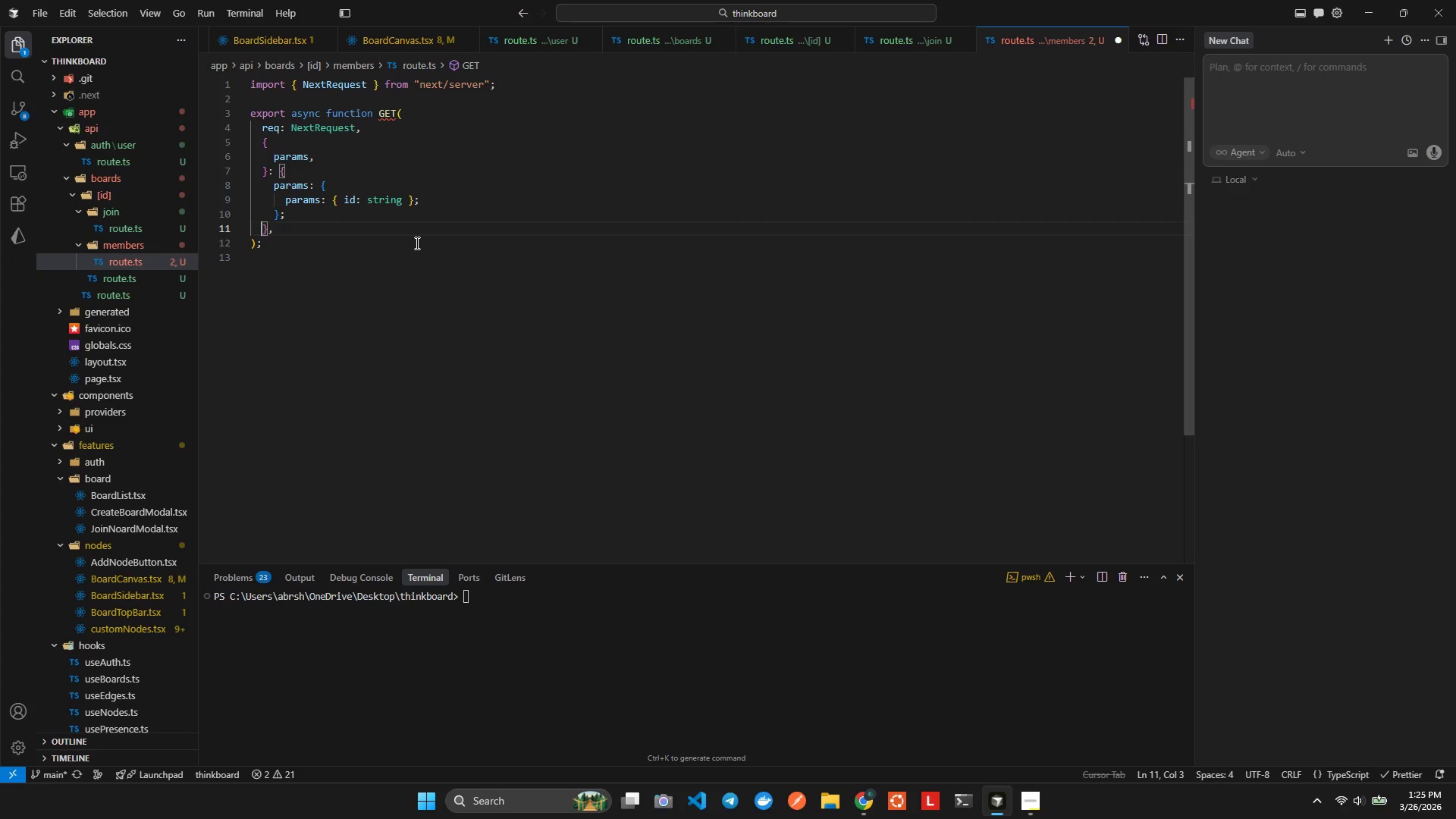 
key(ArrowUp)
 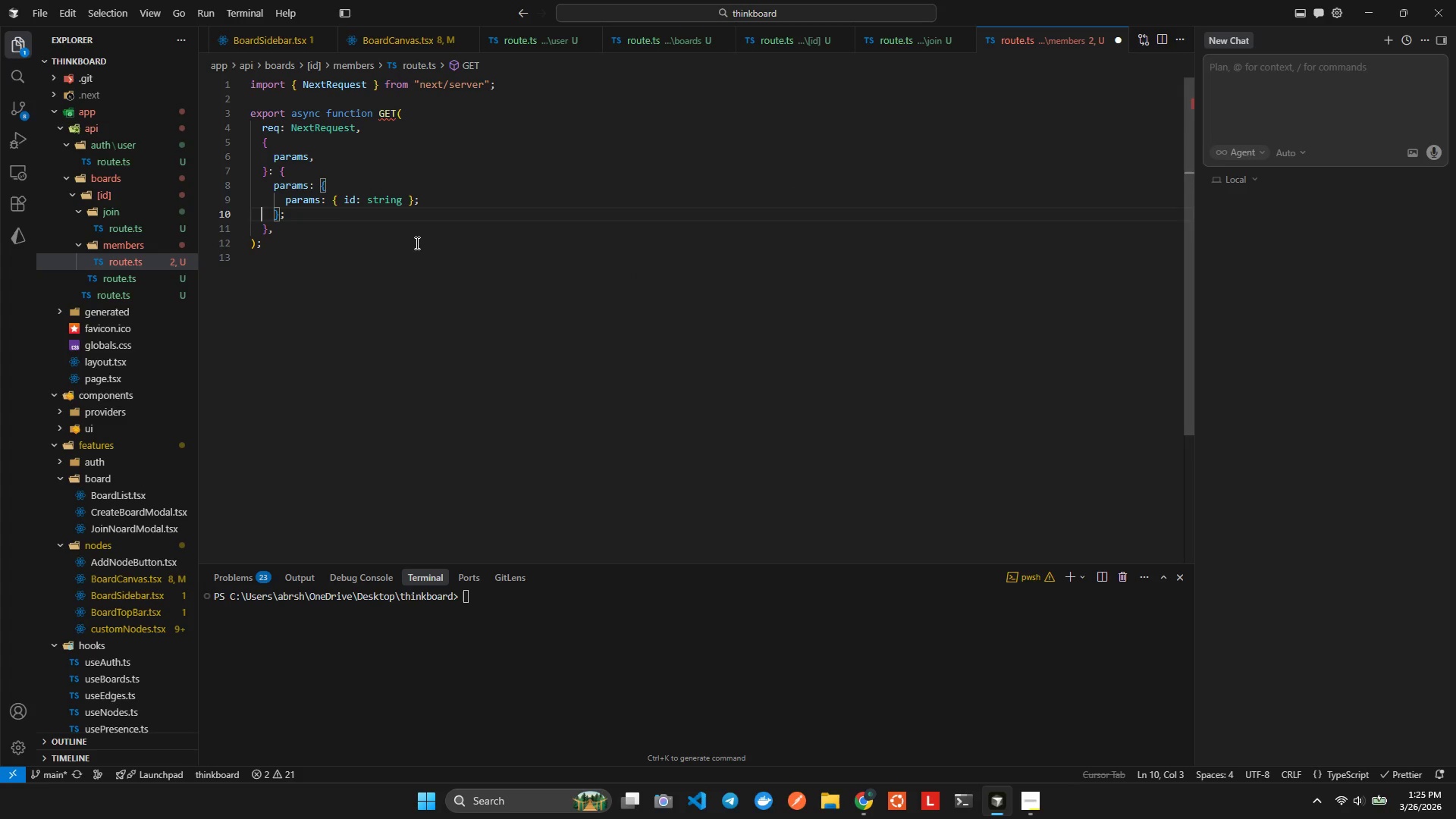 
key(ArrowUp)
 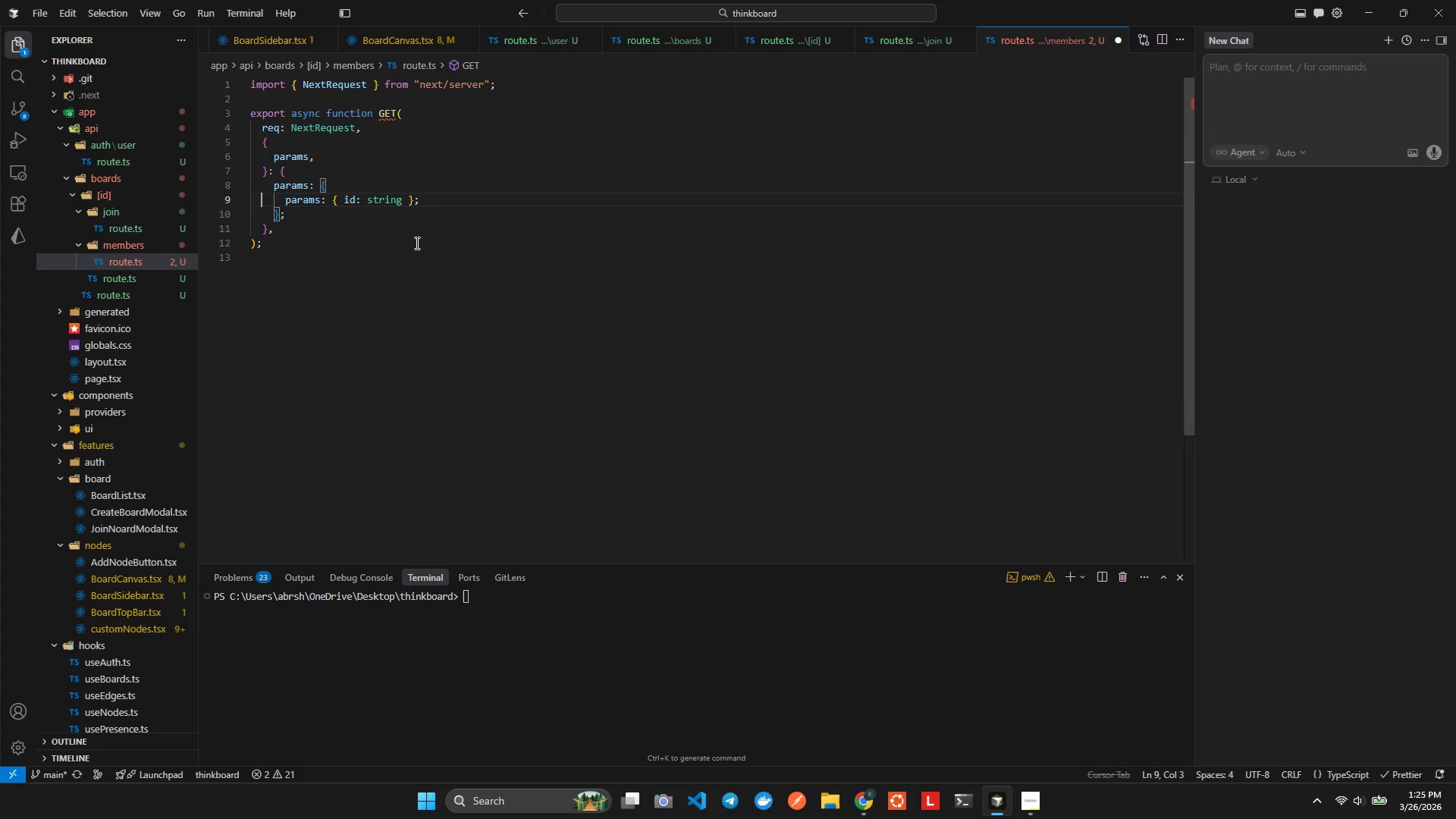 
key(ArrowUp)
 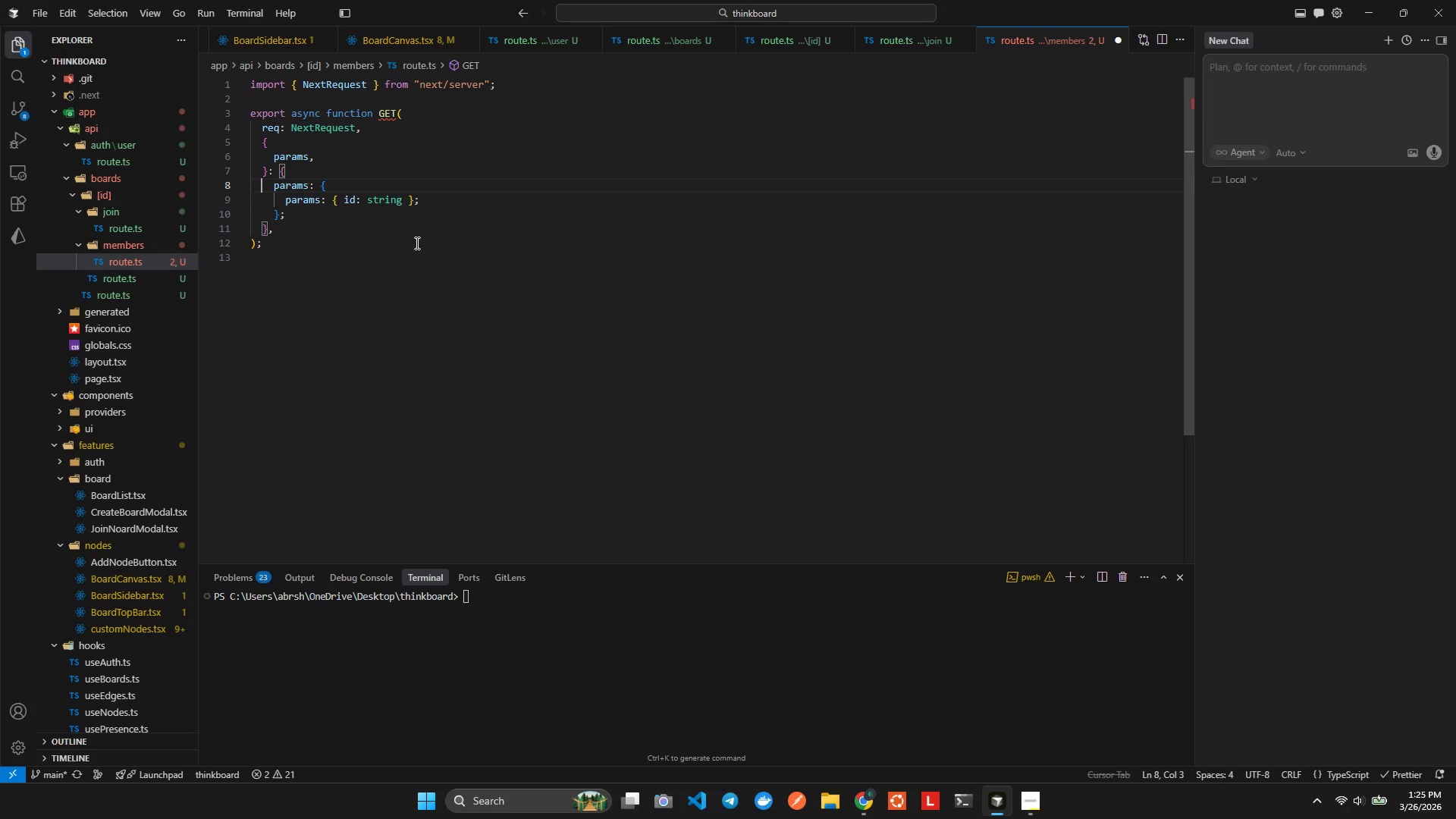 
key(Control+ControlLeft)
 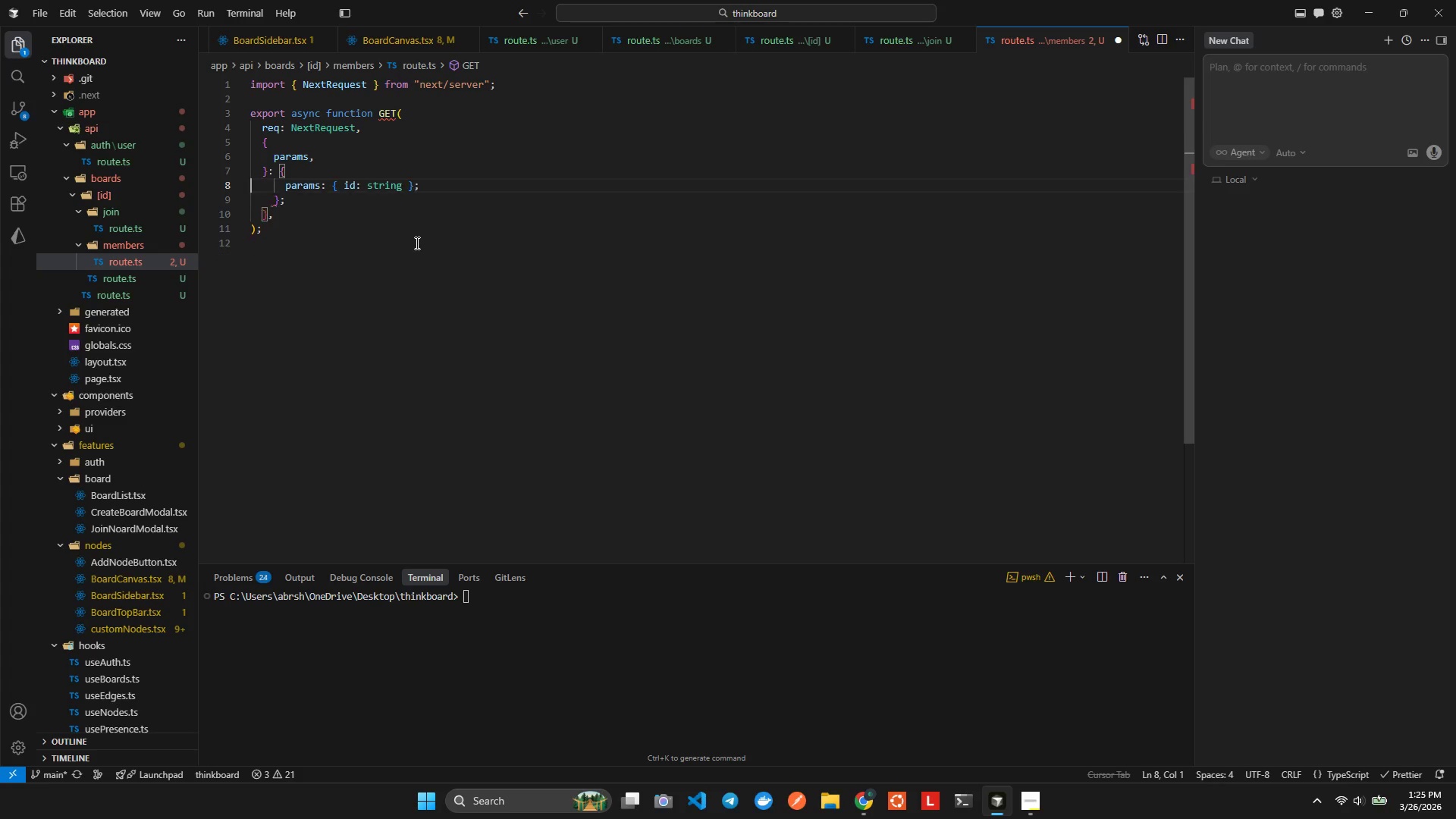 
key(Control+X)
 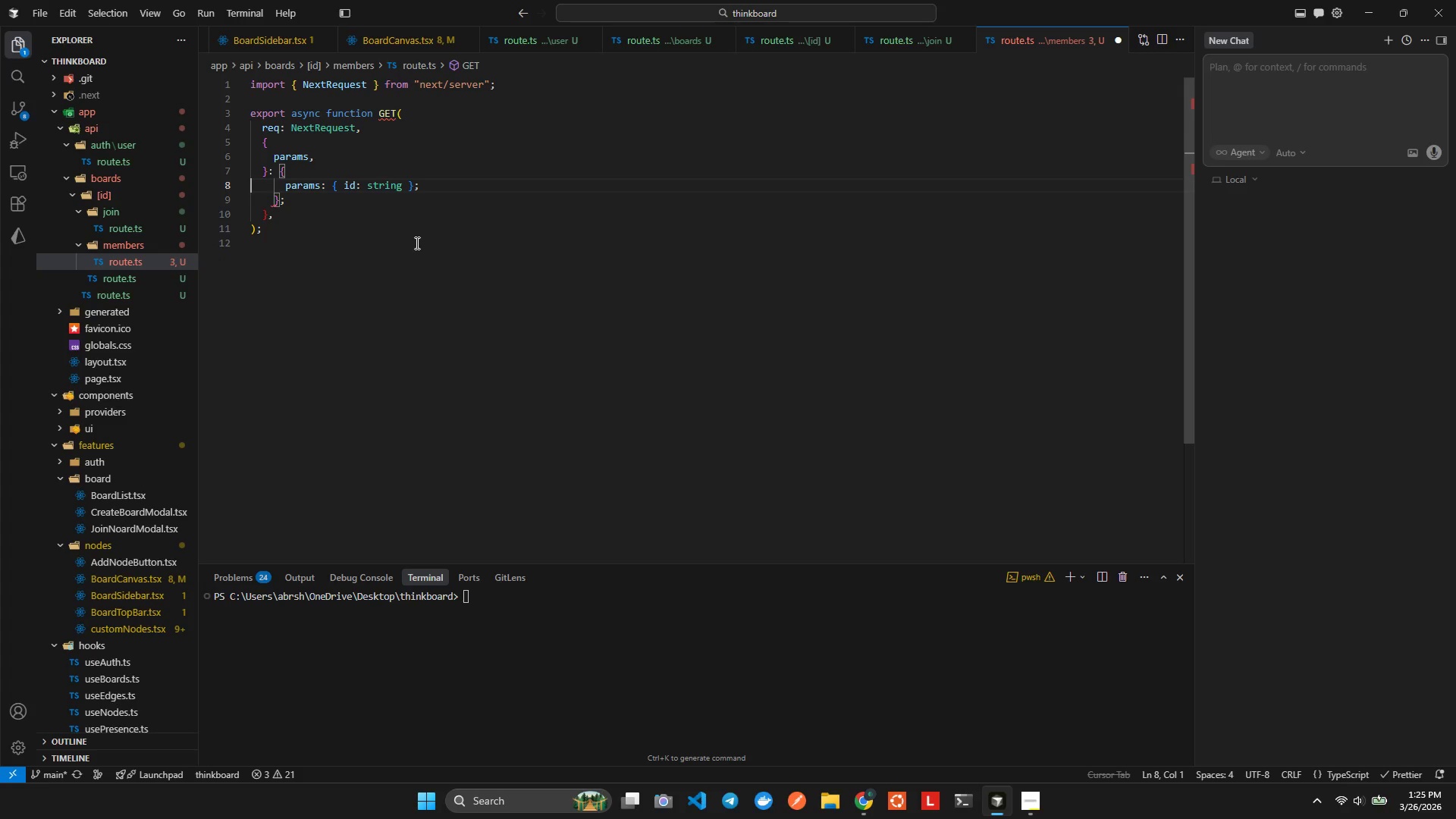 
key(ArrowDown)
 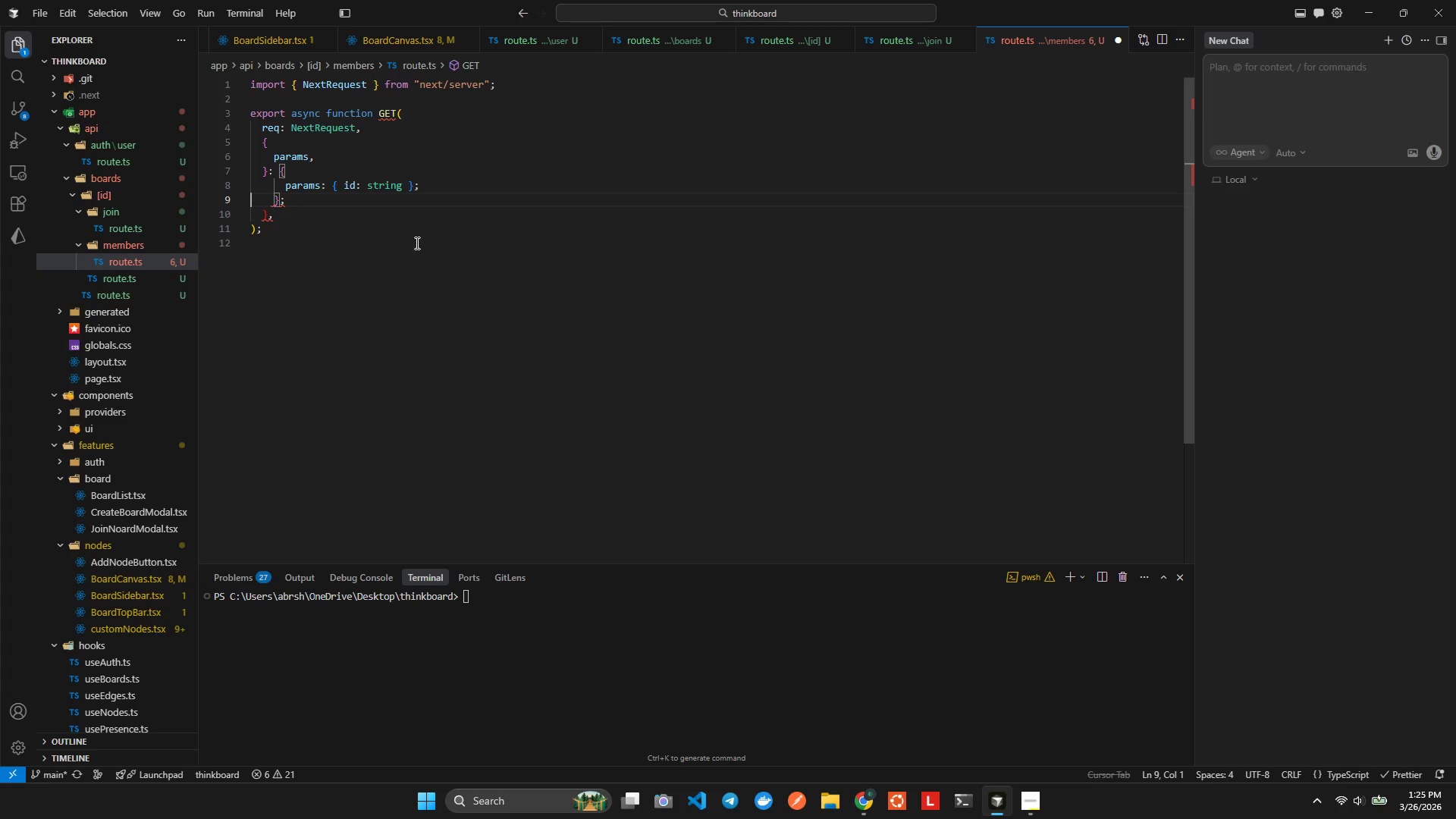 
key(Control+ControlLeft)
 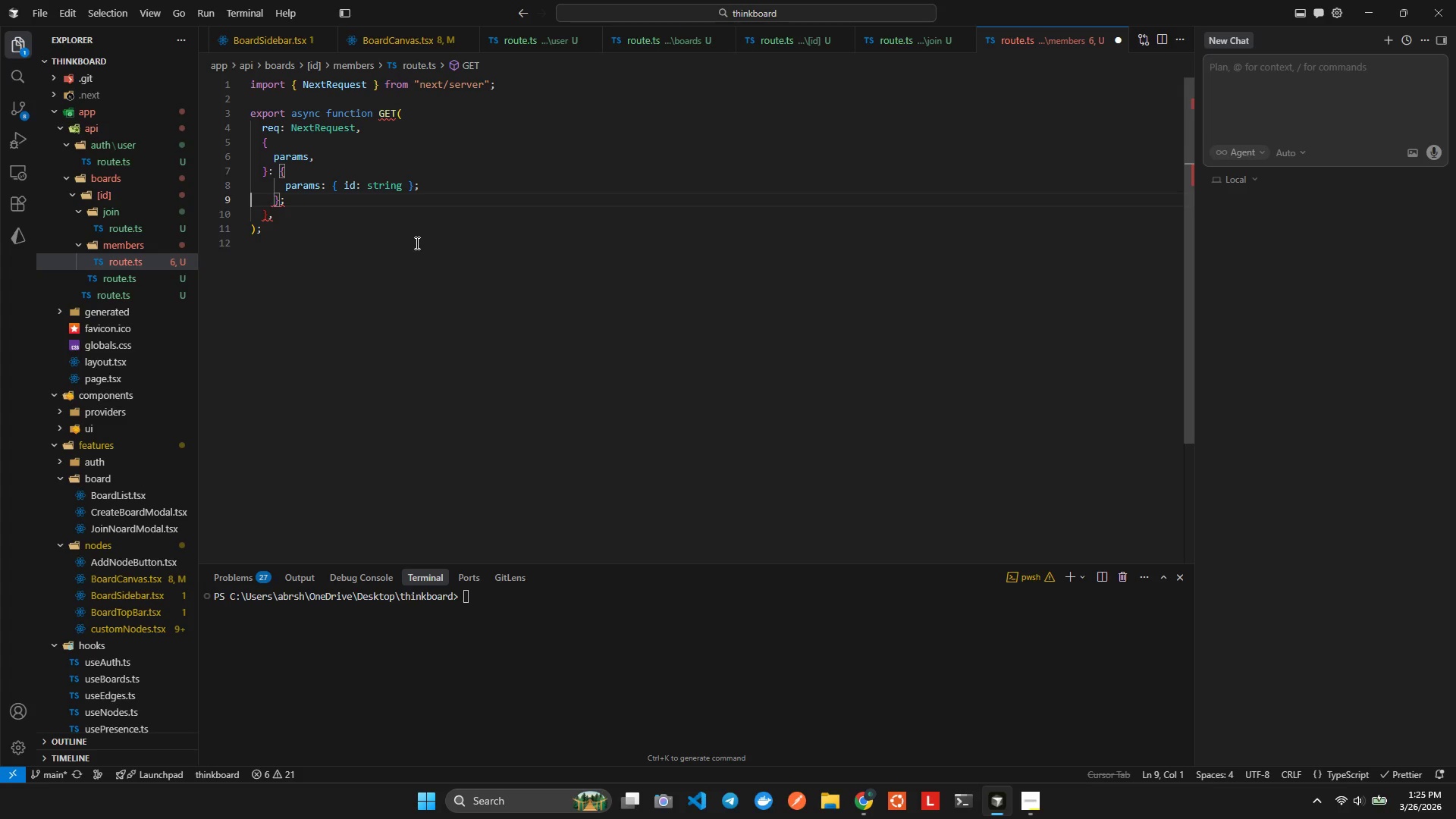 
key(Control+X)
 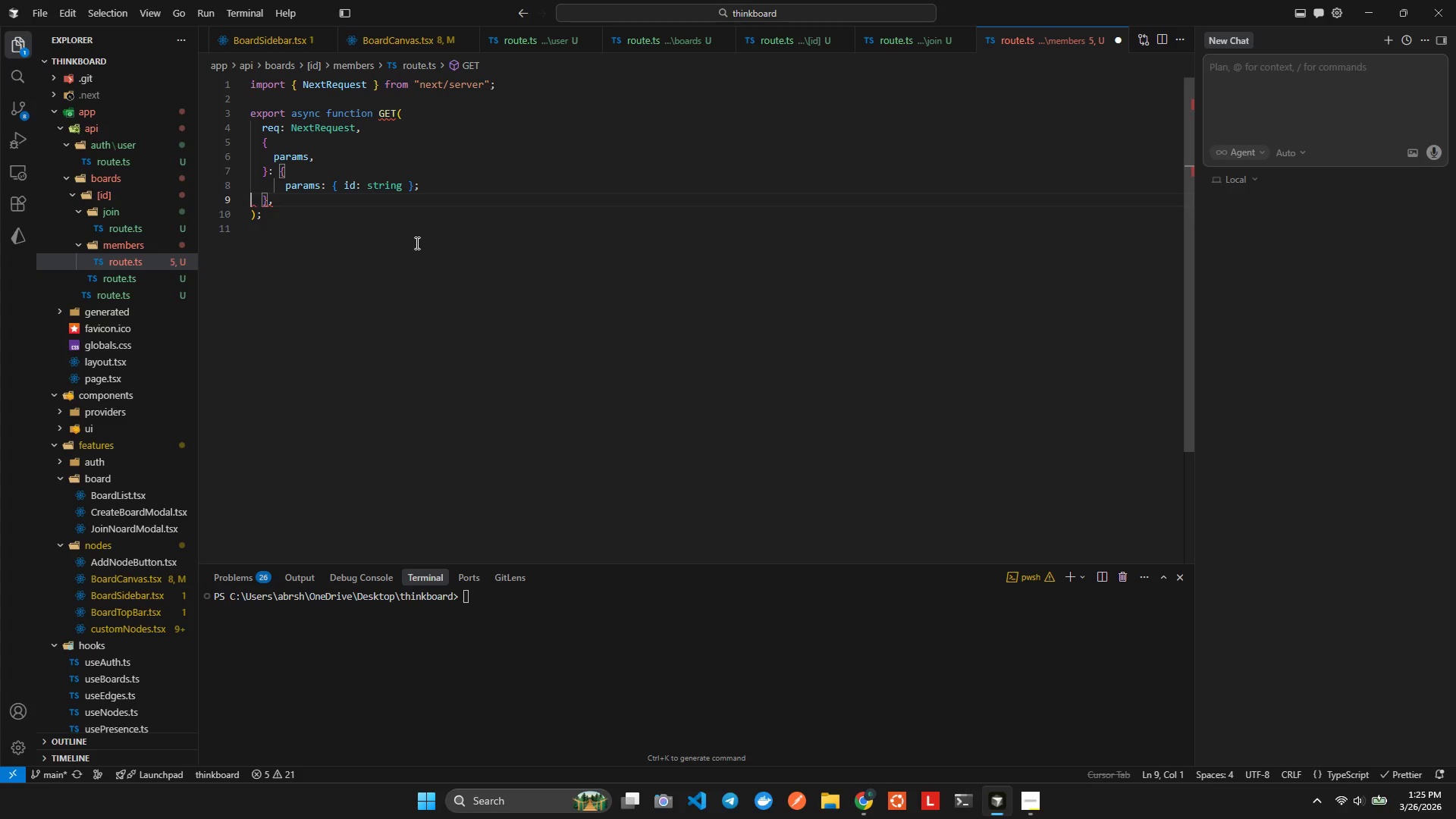 
key(Alt+AltLeft)
 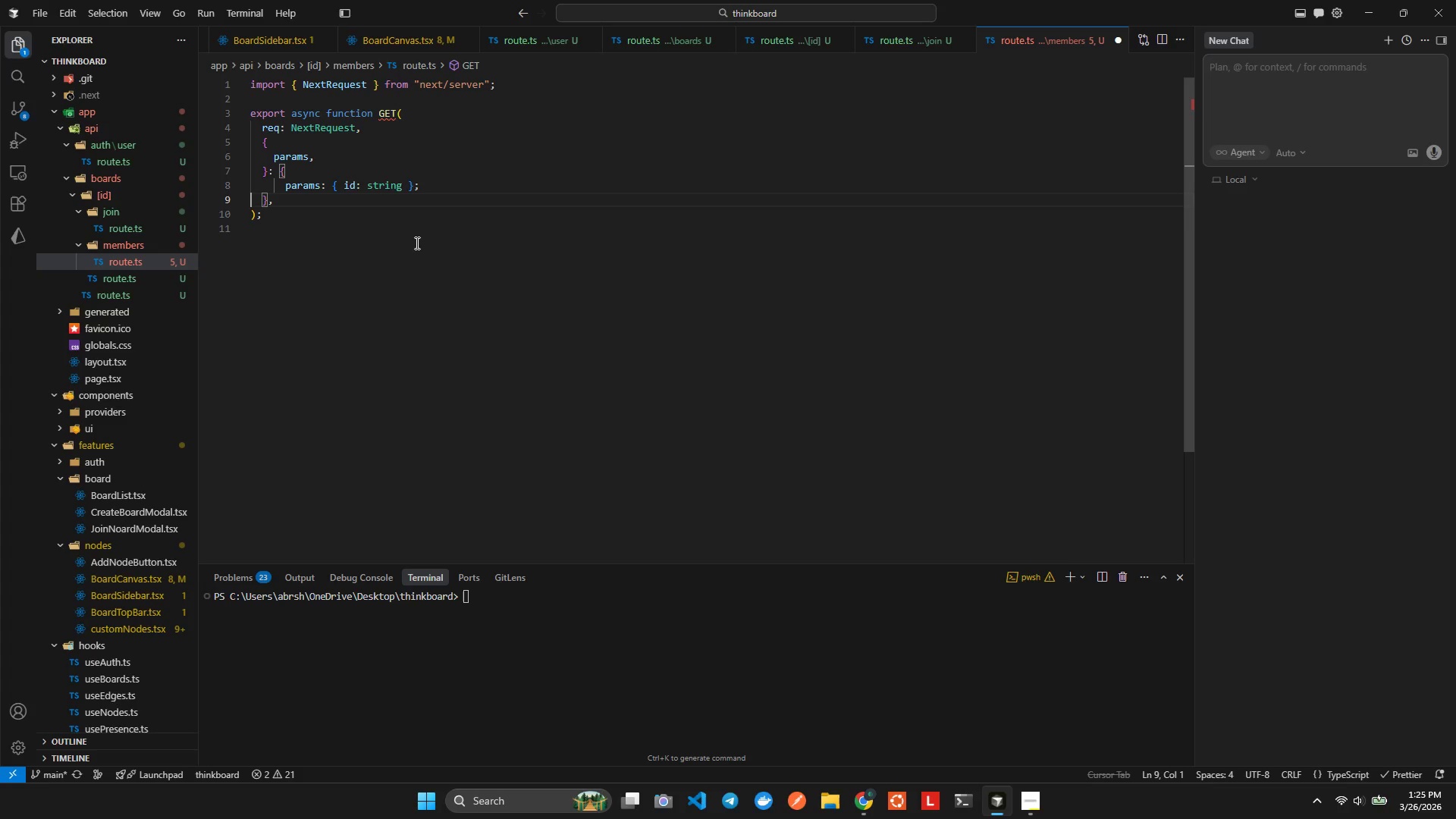 
key(Alt+Shift+ShiftLeft)
 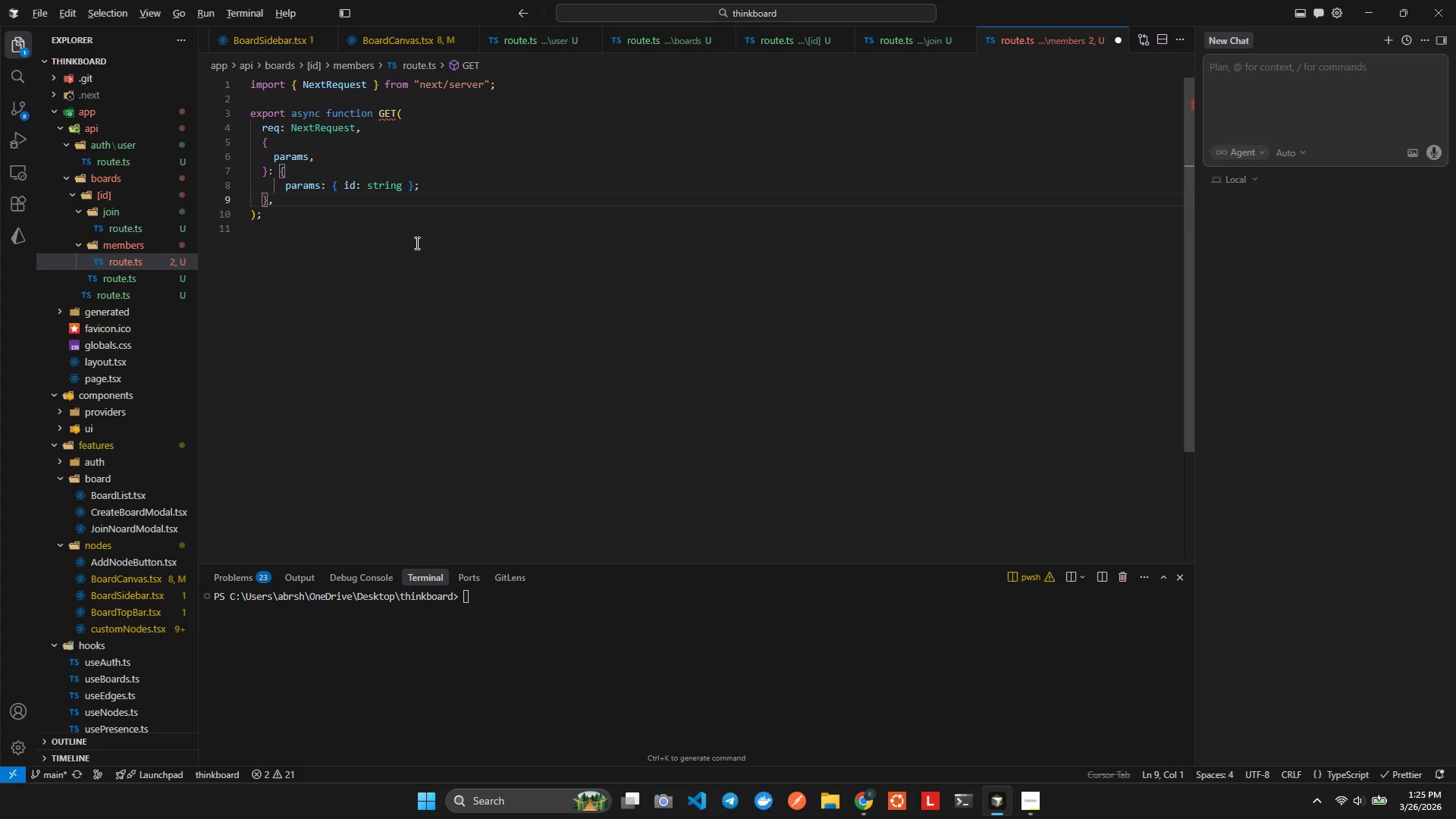 
key(Alt+Shift+F)
 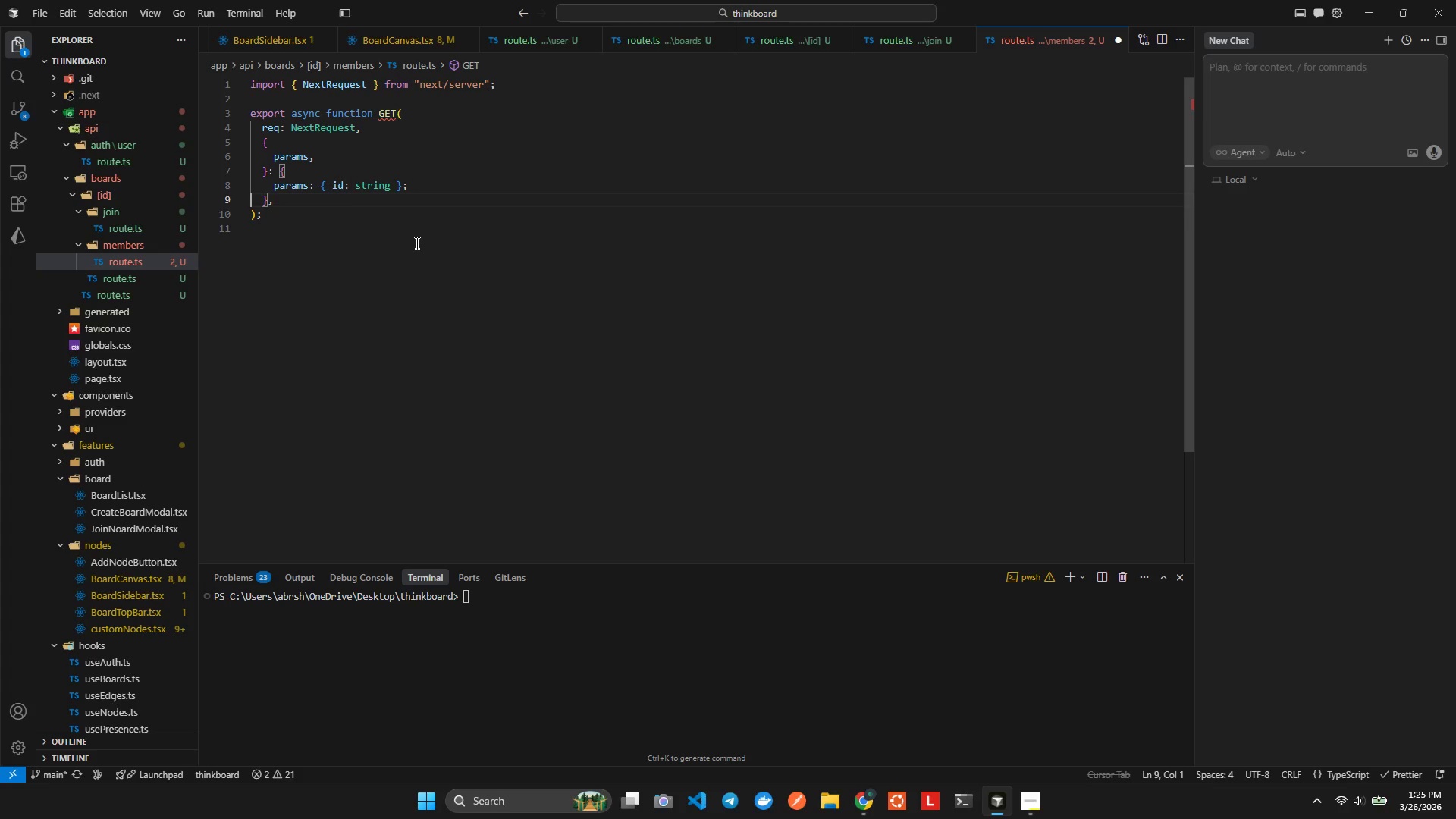 
key(ArrowDown)
 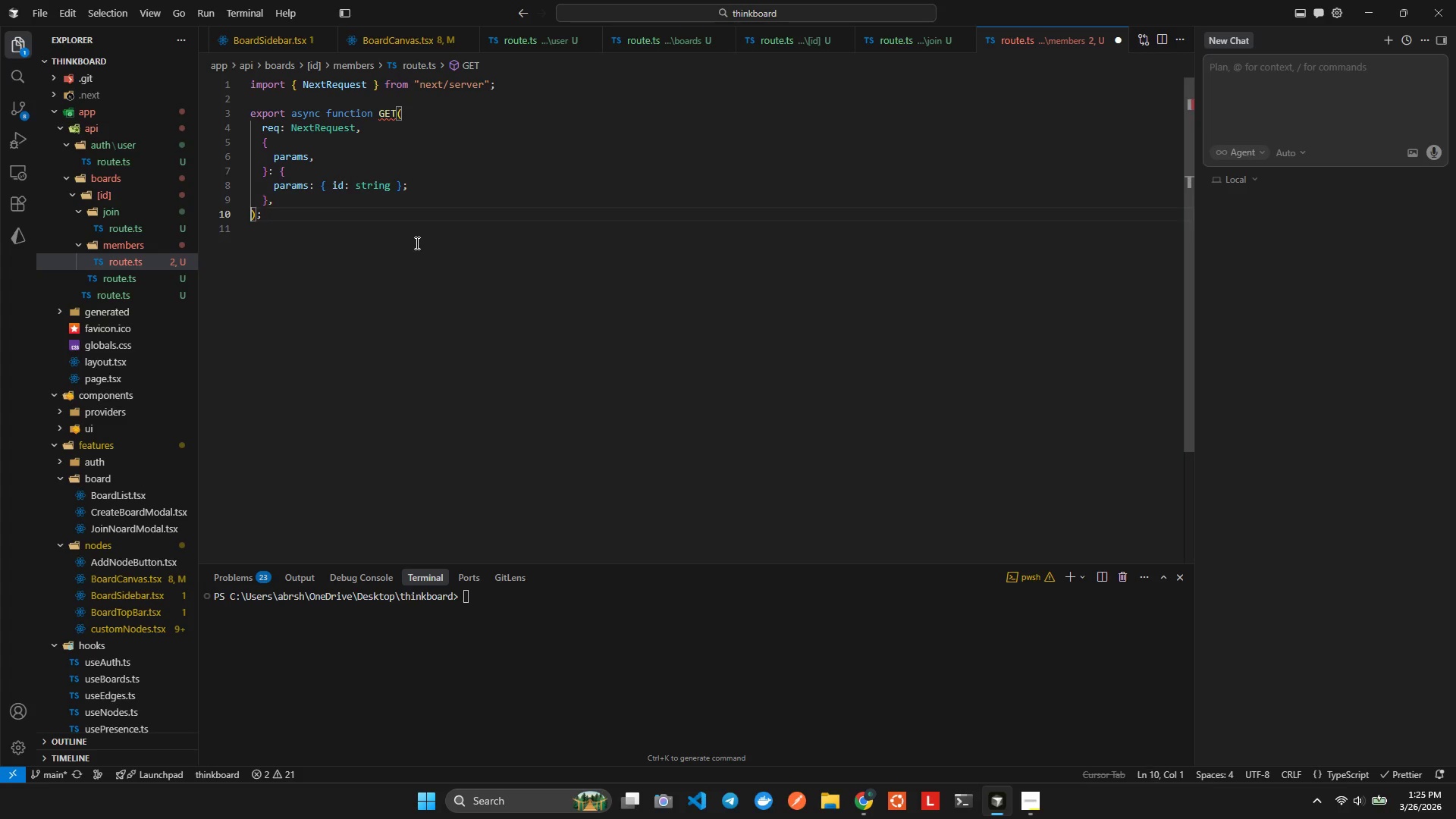 
key(ArrowDown)
 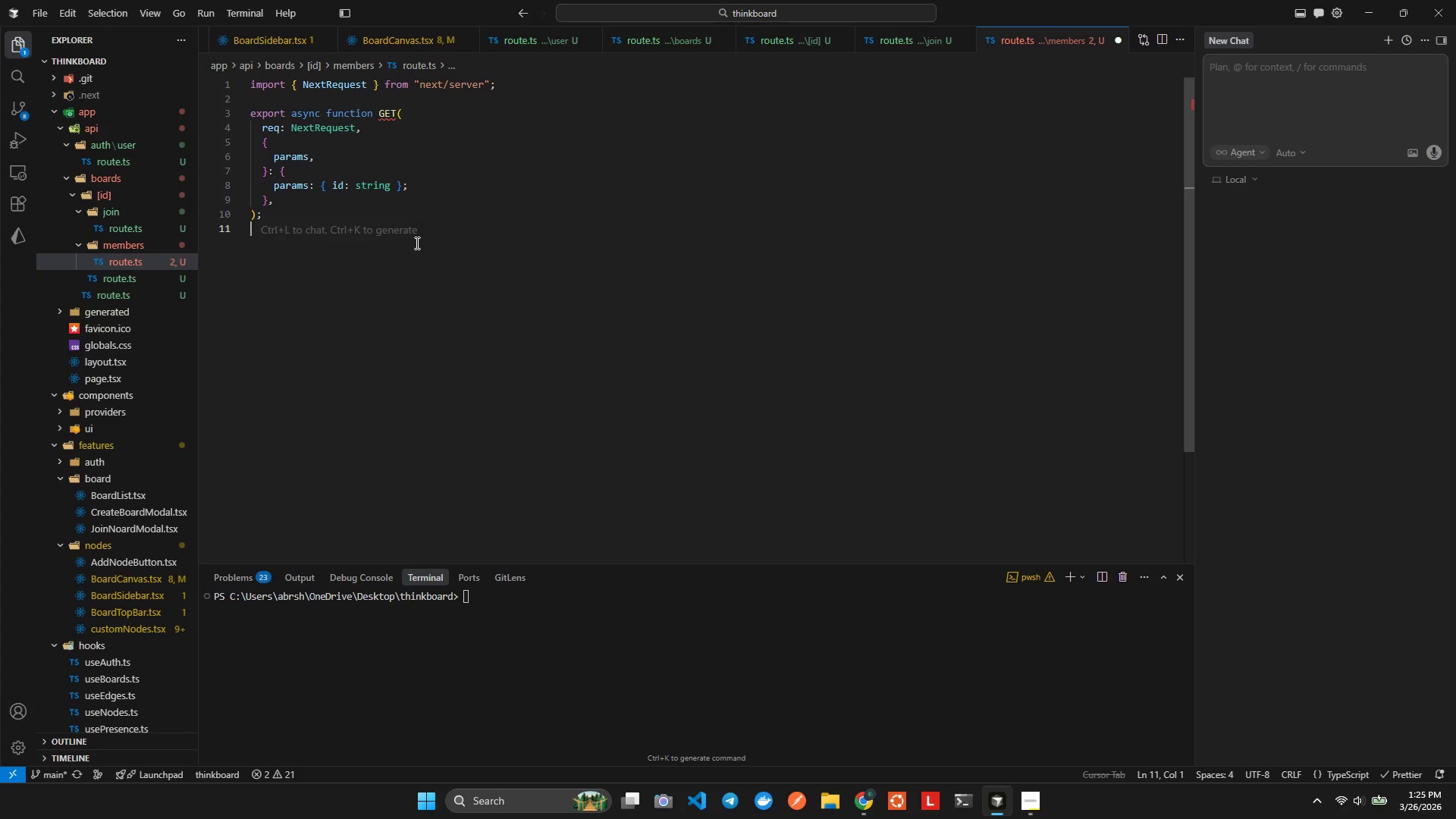 
key(ArrowUp)
 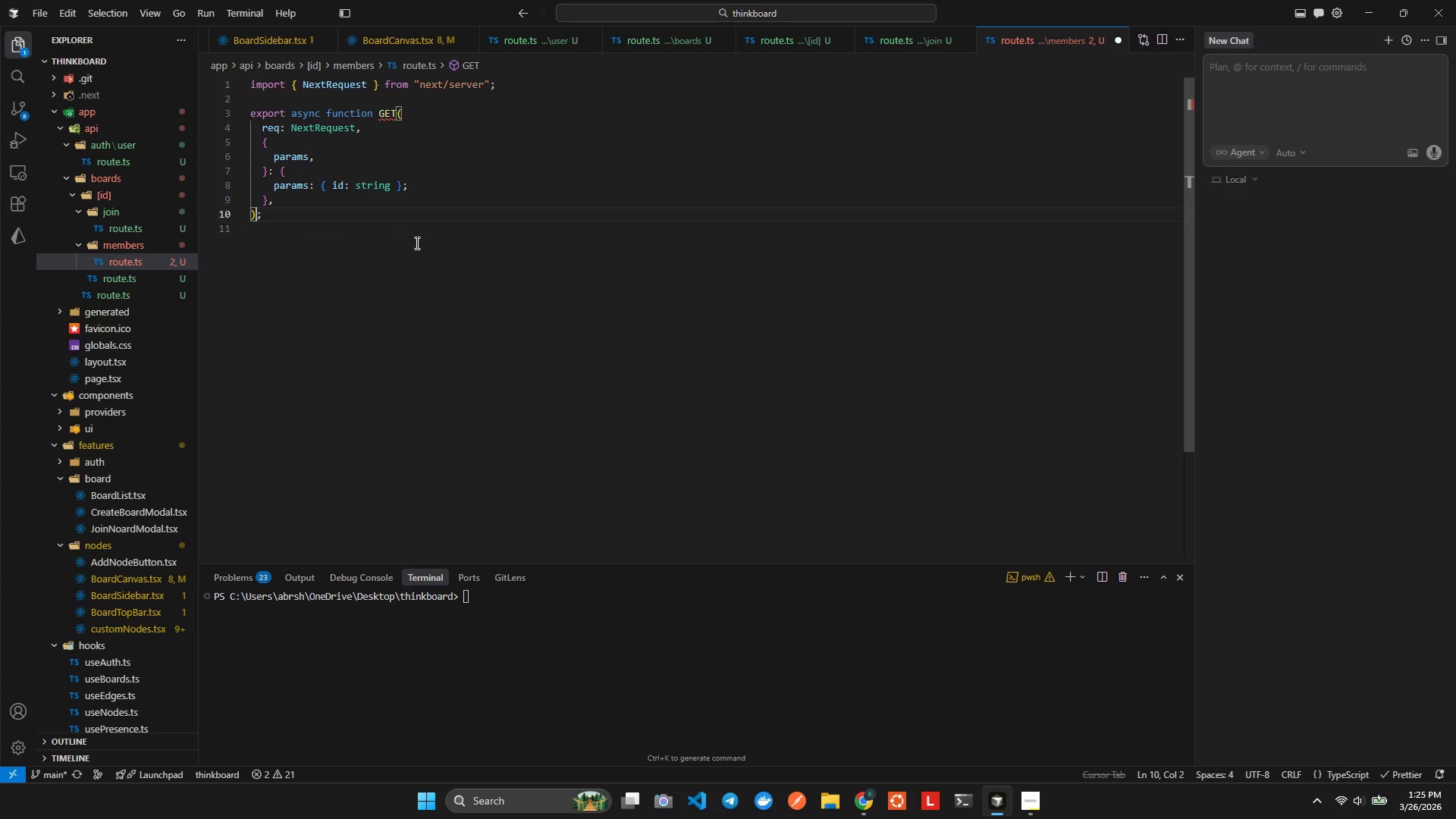 
key(ArrowRight)
 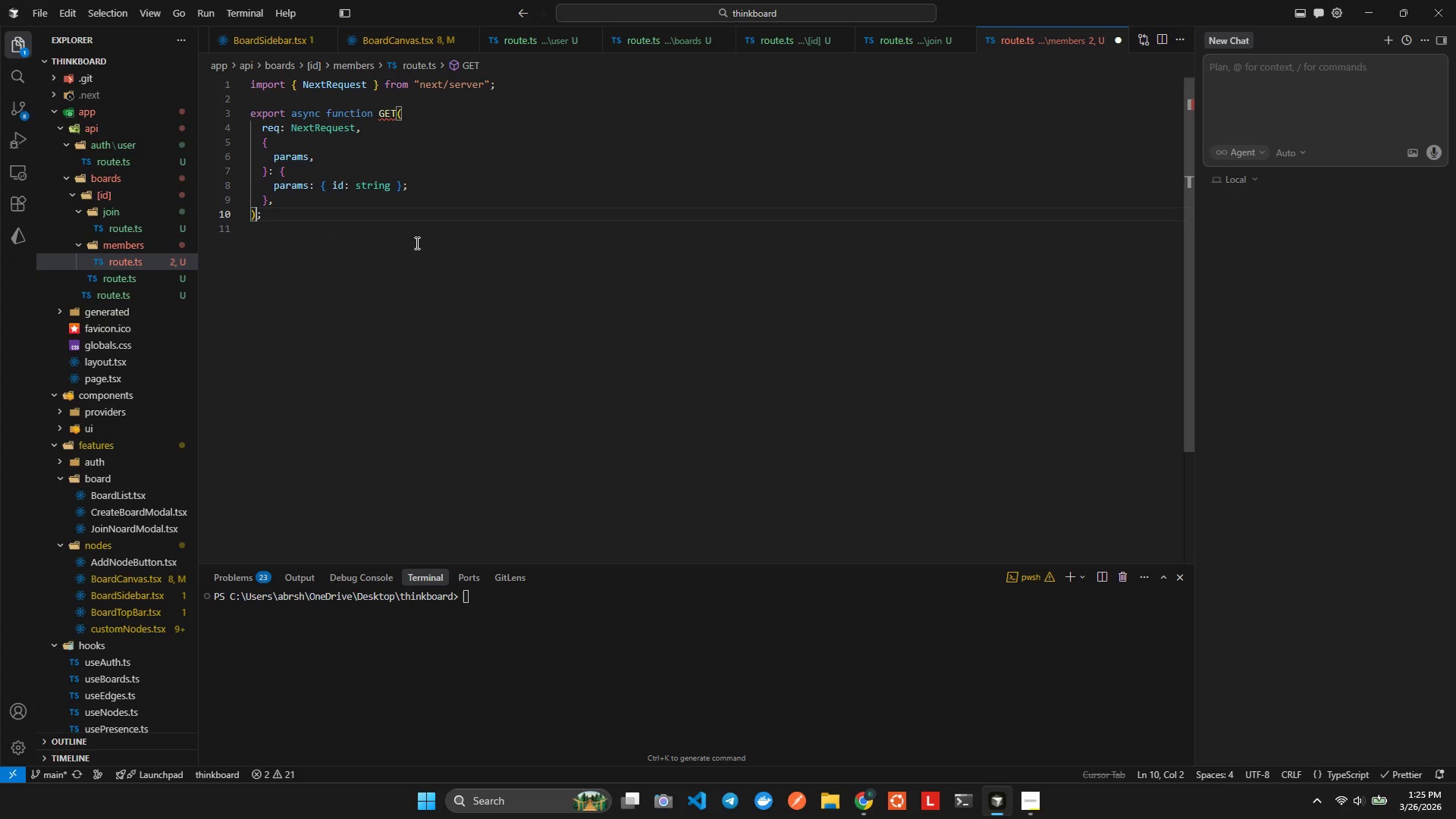 
key(Shift+BracketLeft)
 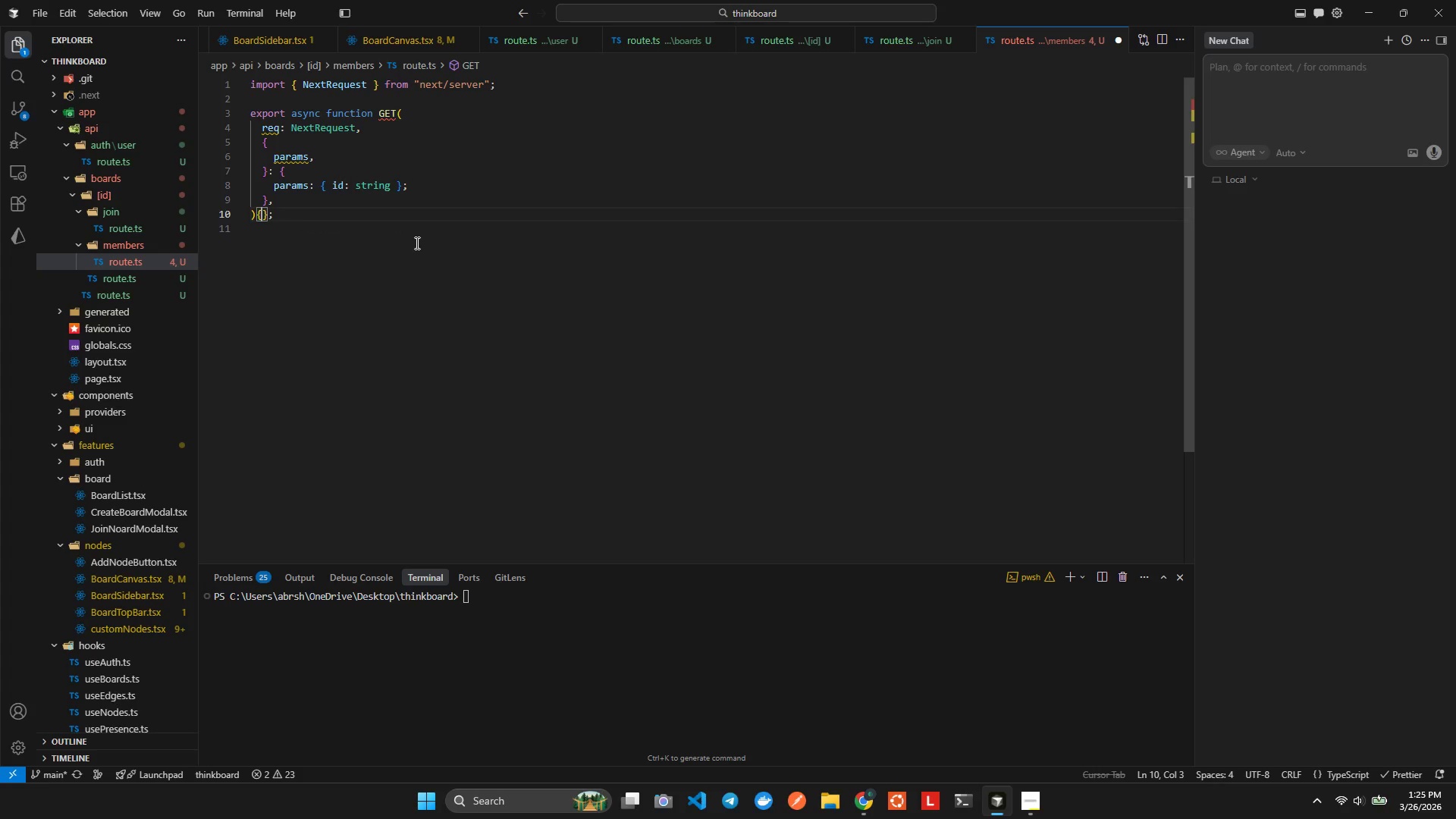 
key(Enter)
 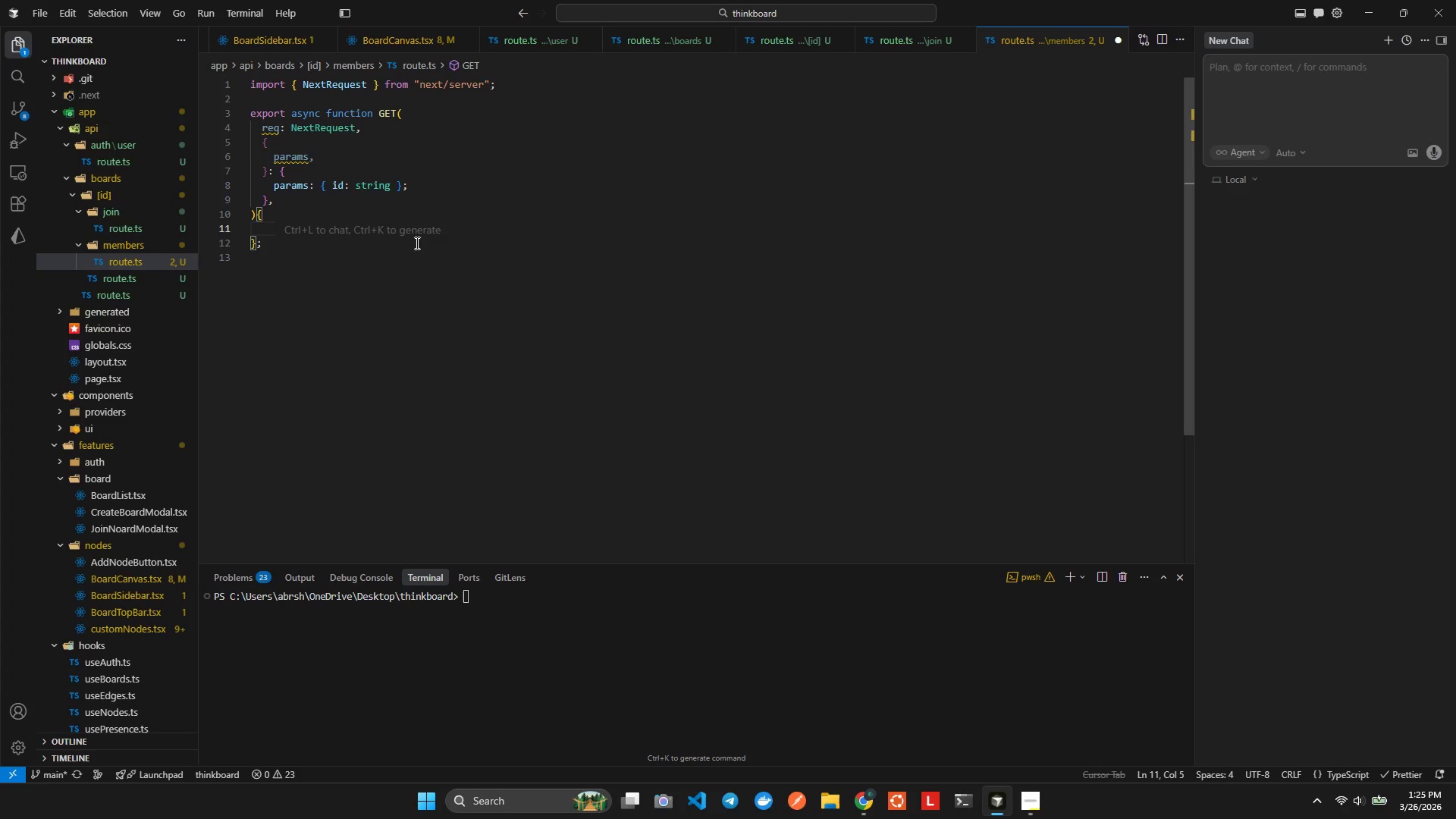 
key(Alt+AltLeft)
 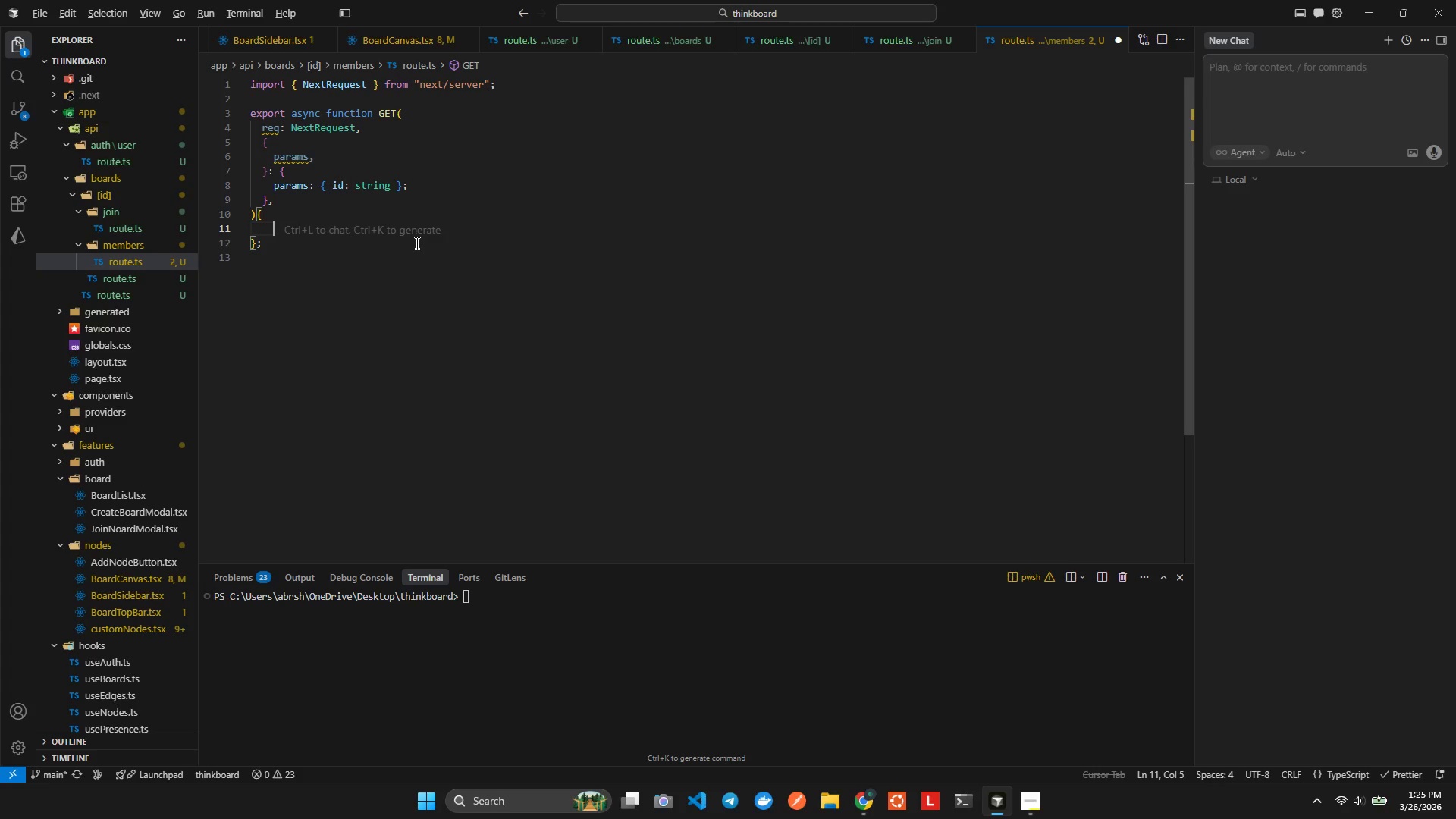 
key(Alt+Shift+ShiftLeft)
 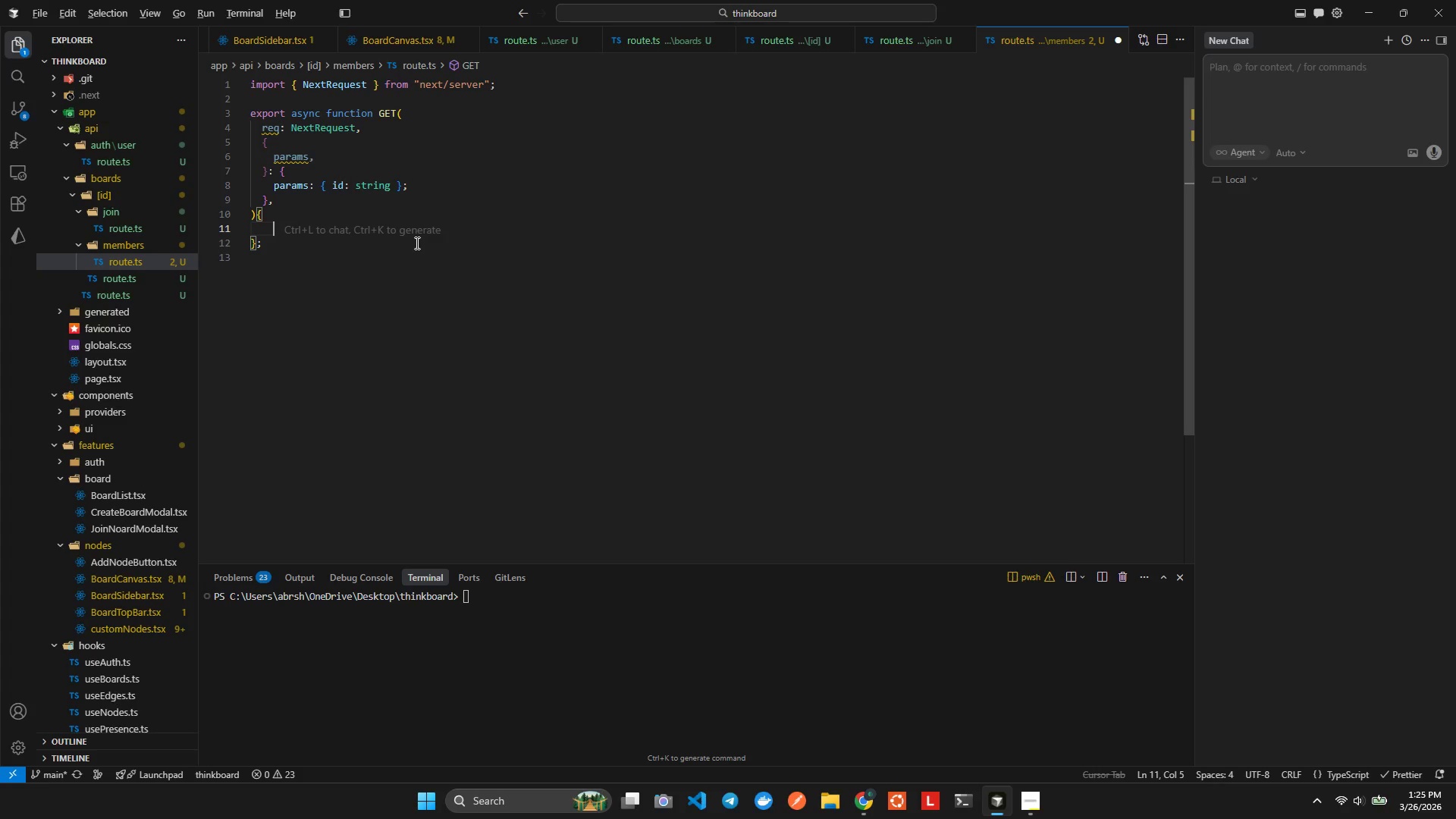 
key(Alt+Shift+F)
 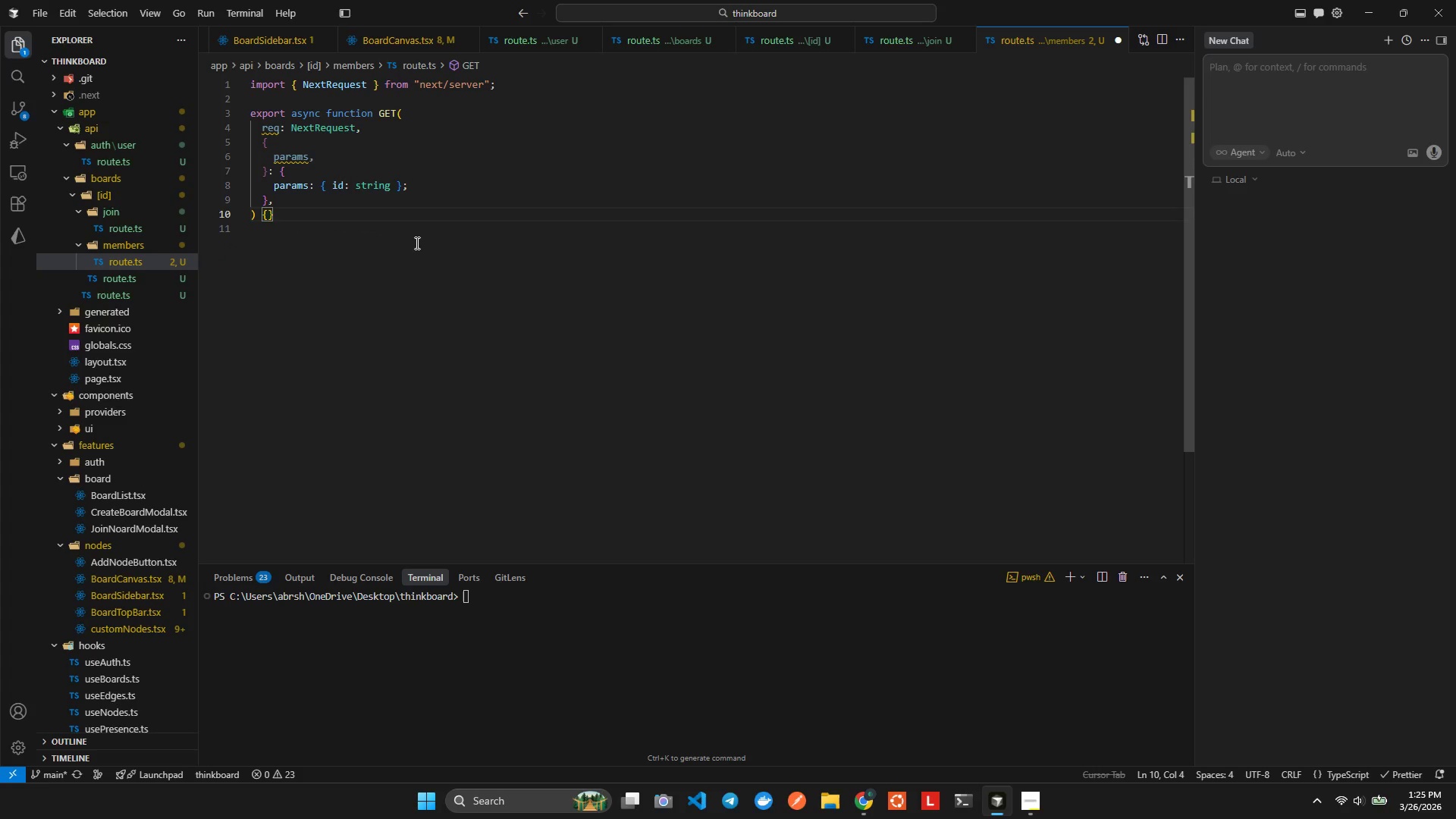 
key(Enter)
 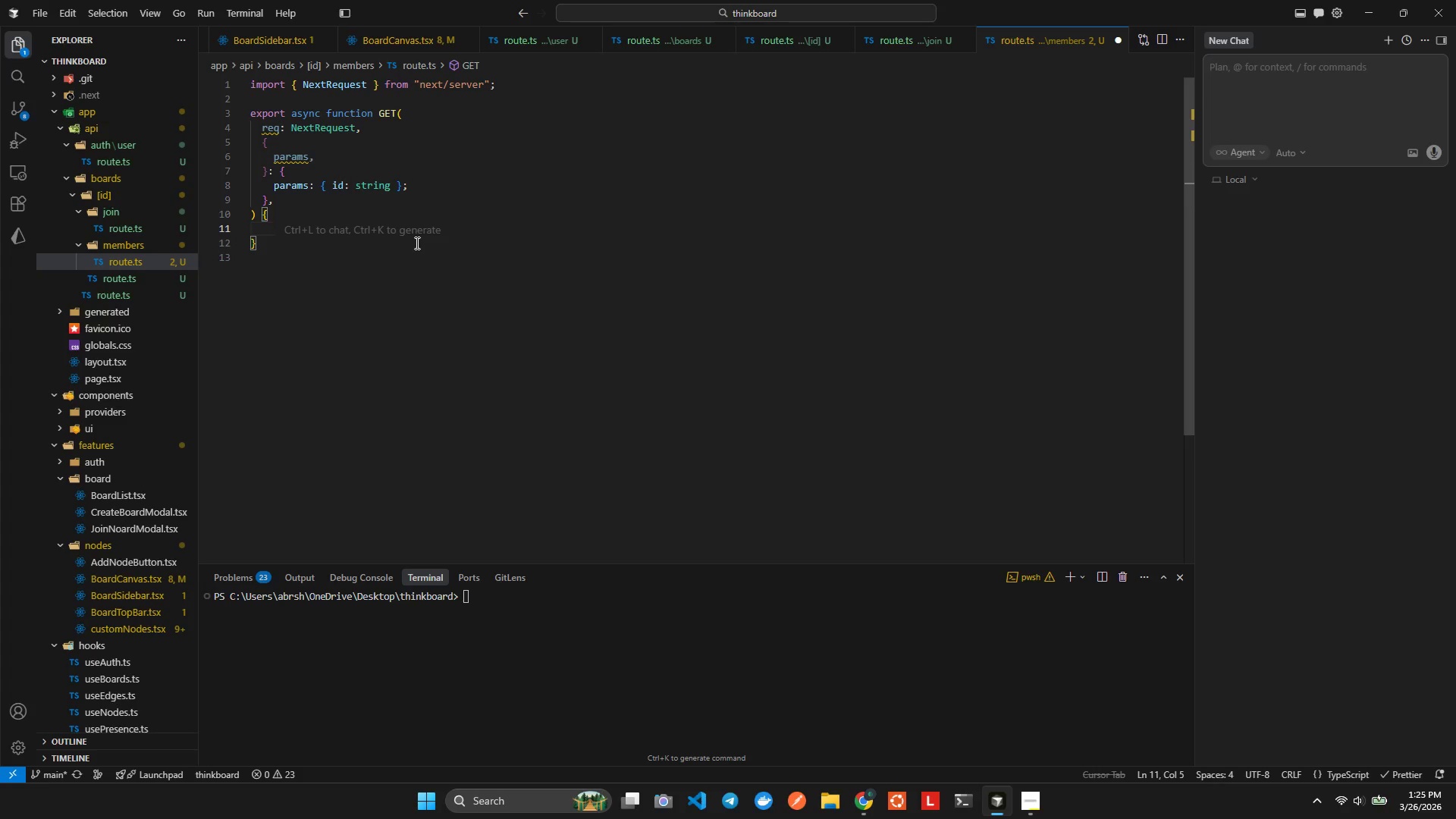 
key(Control+Tab)
 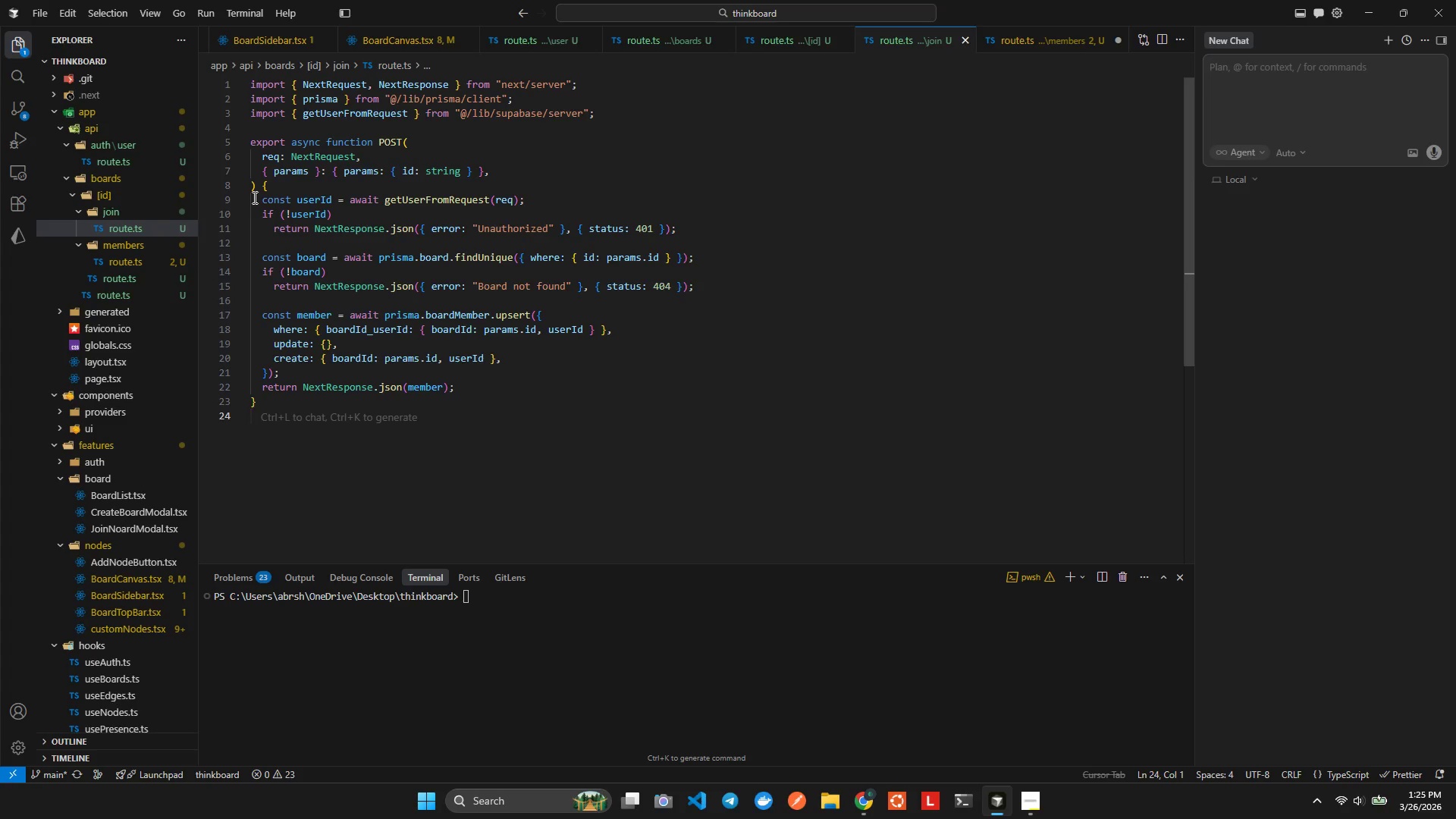 
left_click_drag(start_coordinate=[260, 198], to_coordinate=[244, 300])
 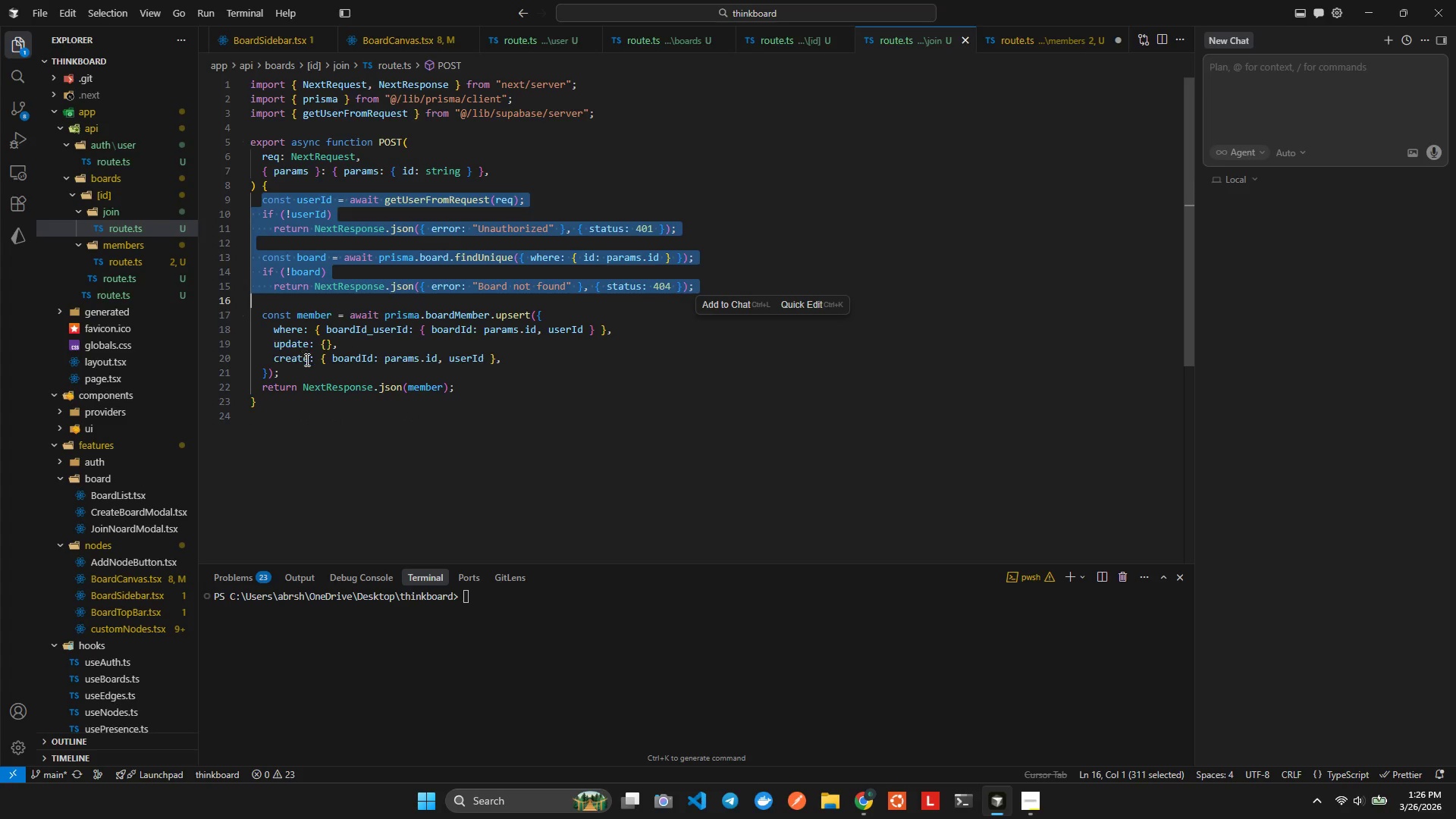 
key(Control+X)
 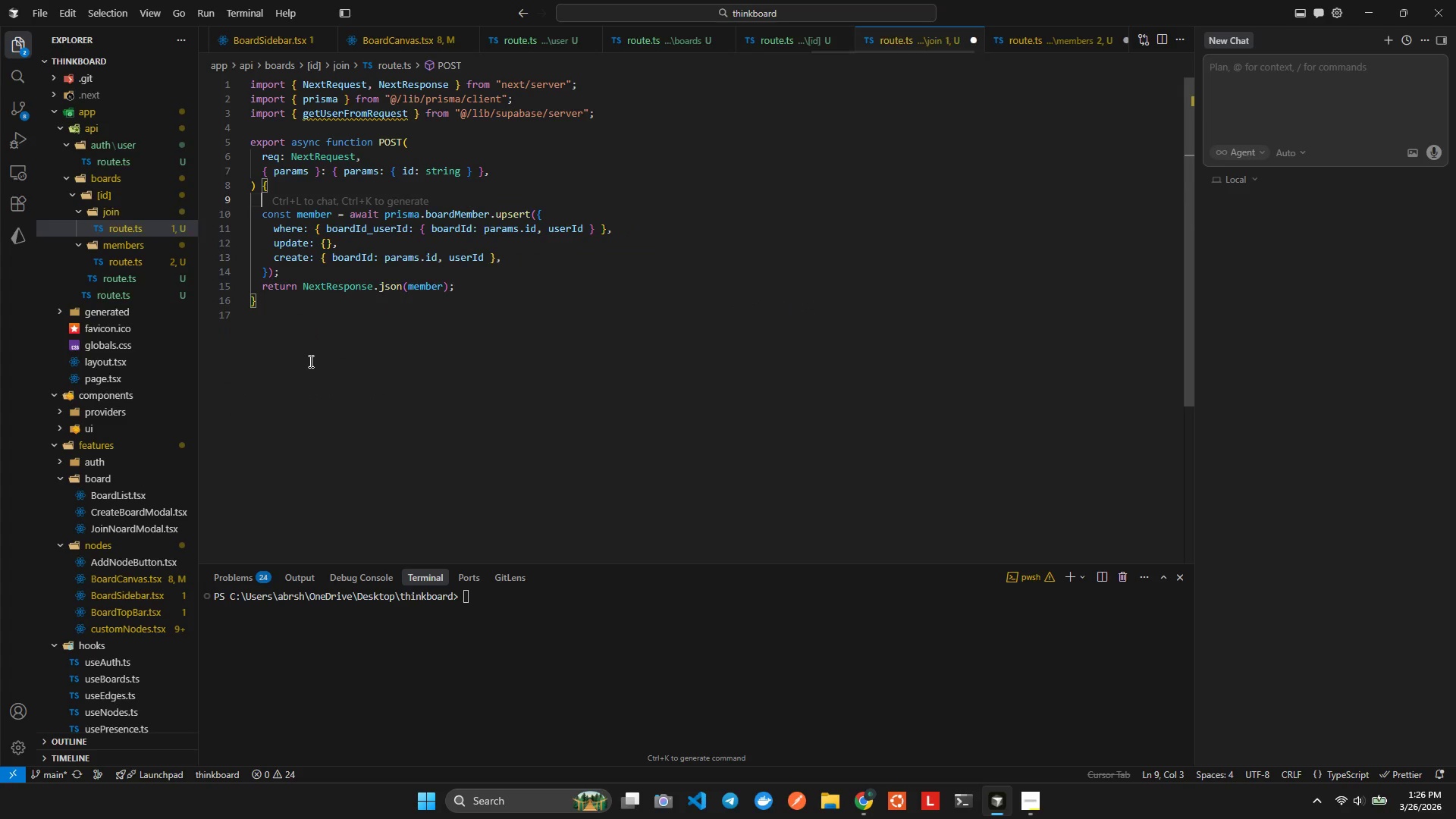 
key(Control+Z)
 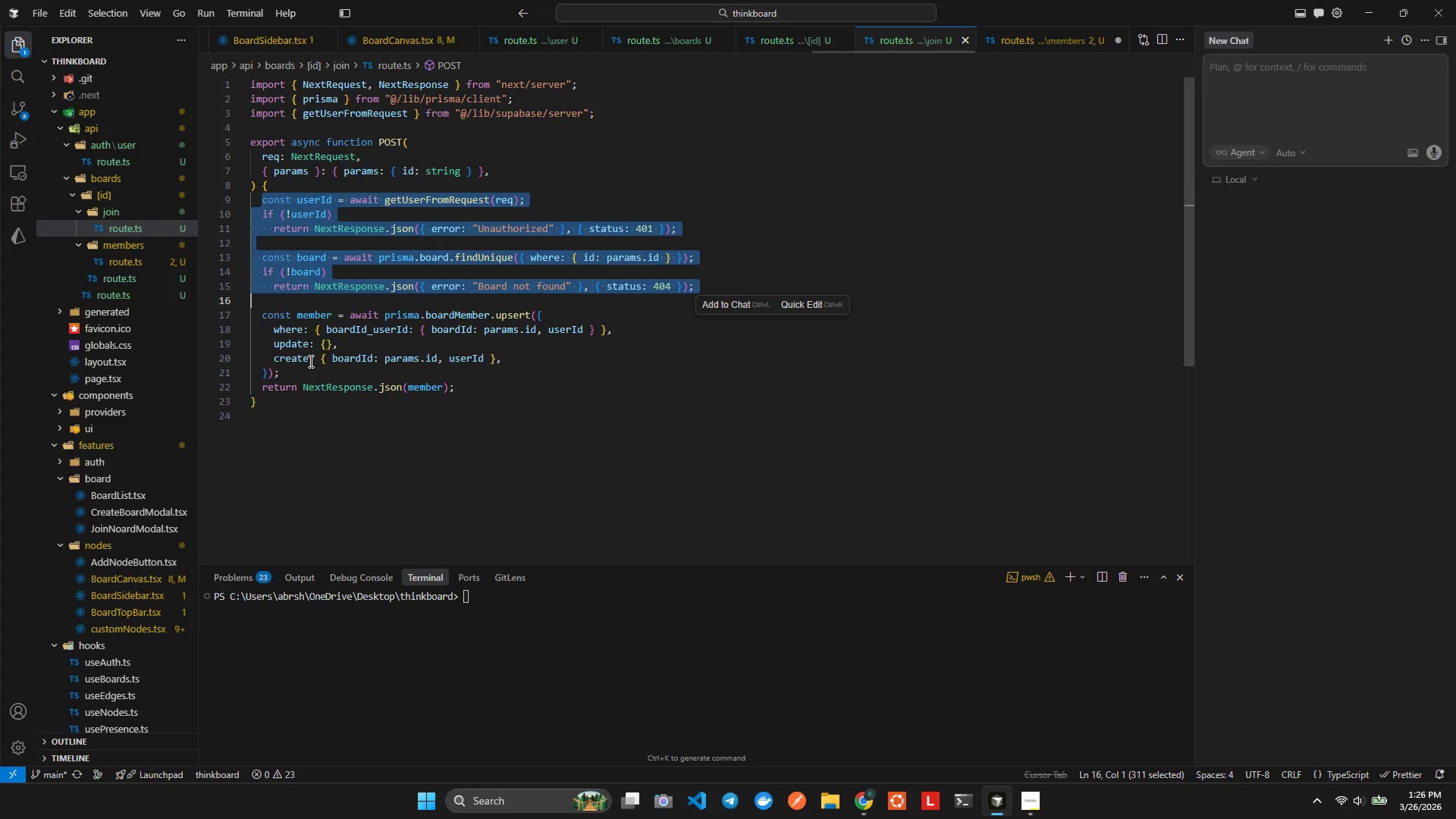 
key(Control+ControlLeft)
 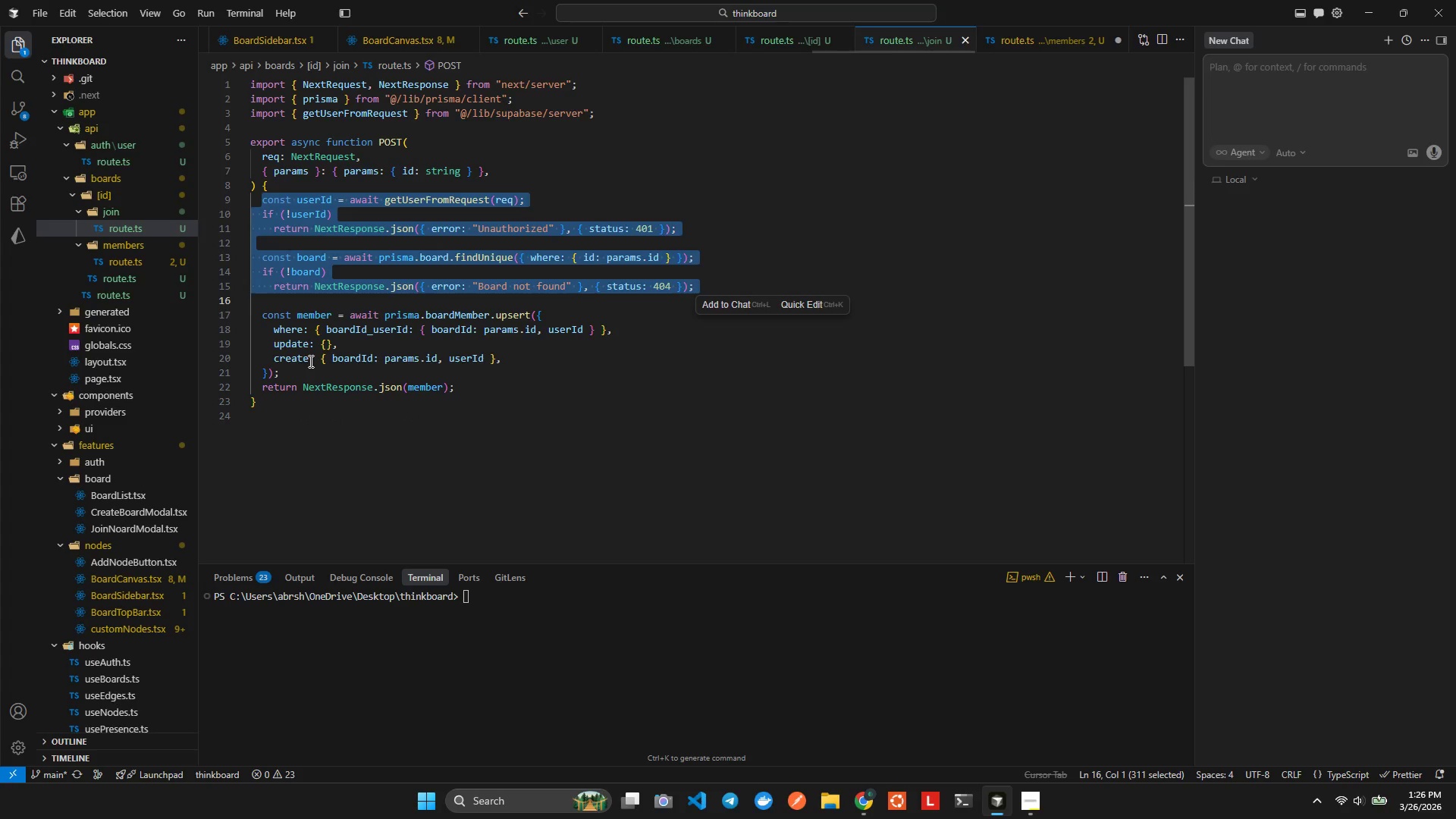 
key(Control+Tab)
 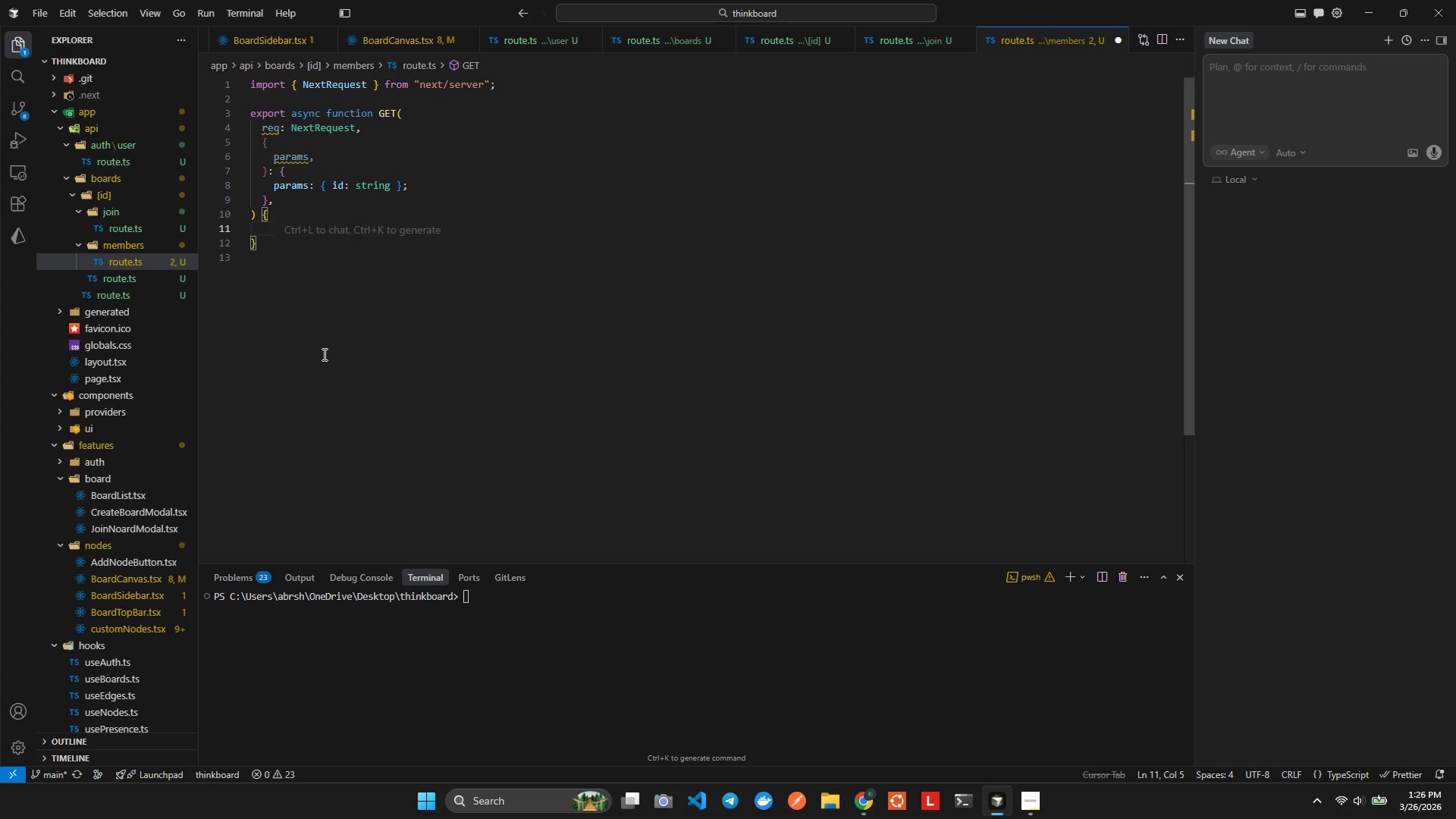 
wait(5.47)
 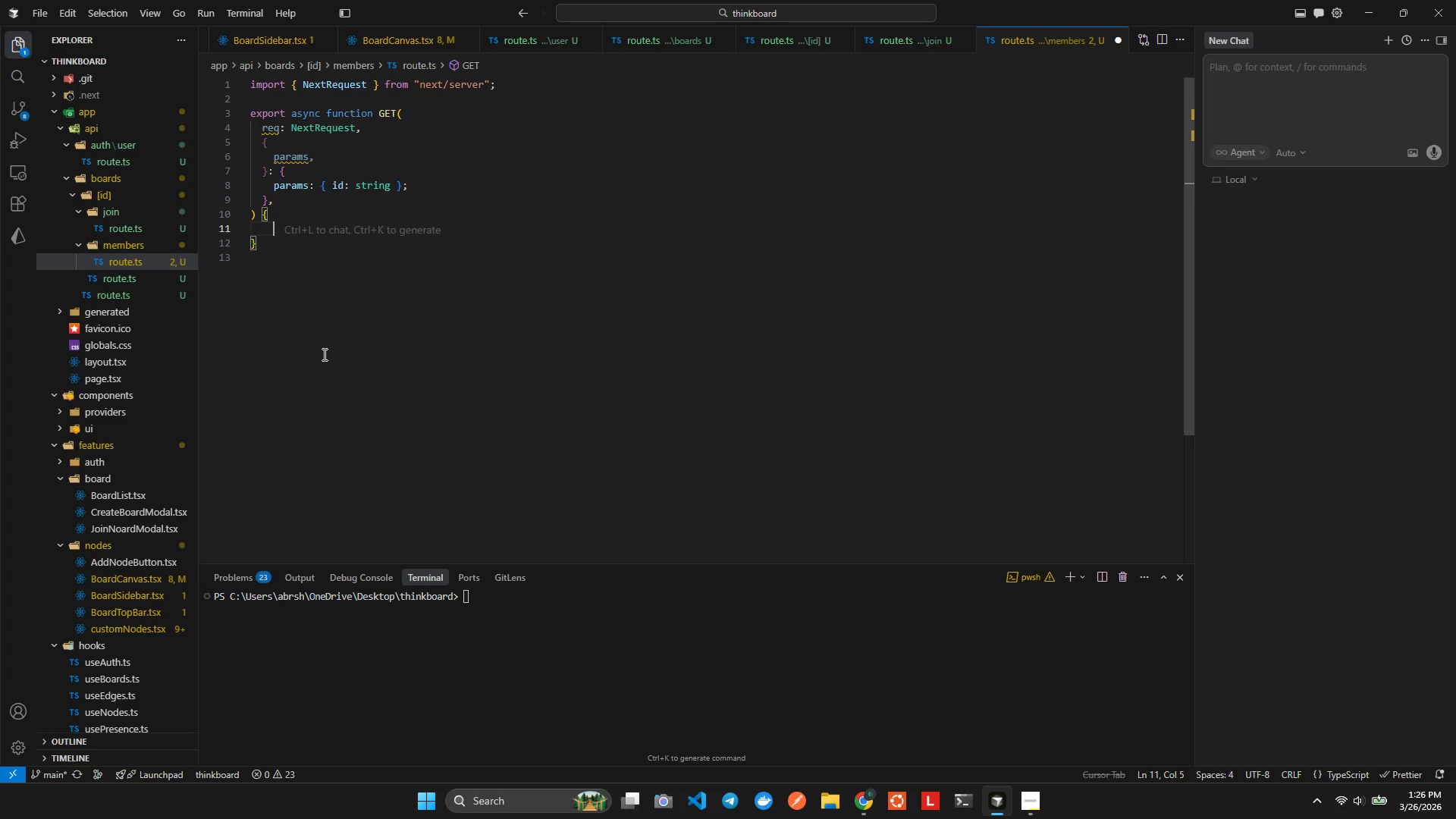 
key(Control+ControlLeft)
 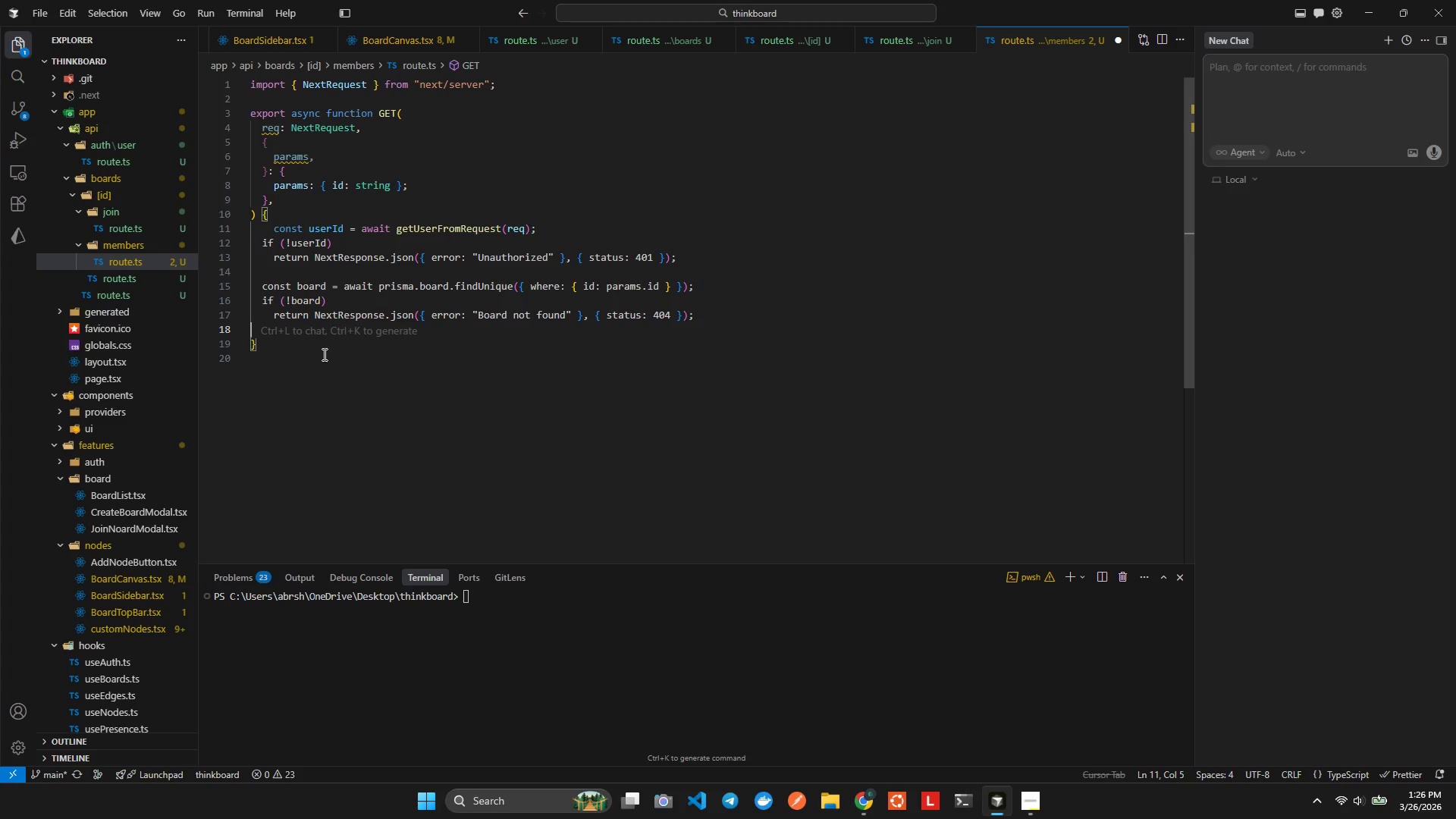 
key(Control+V)
 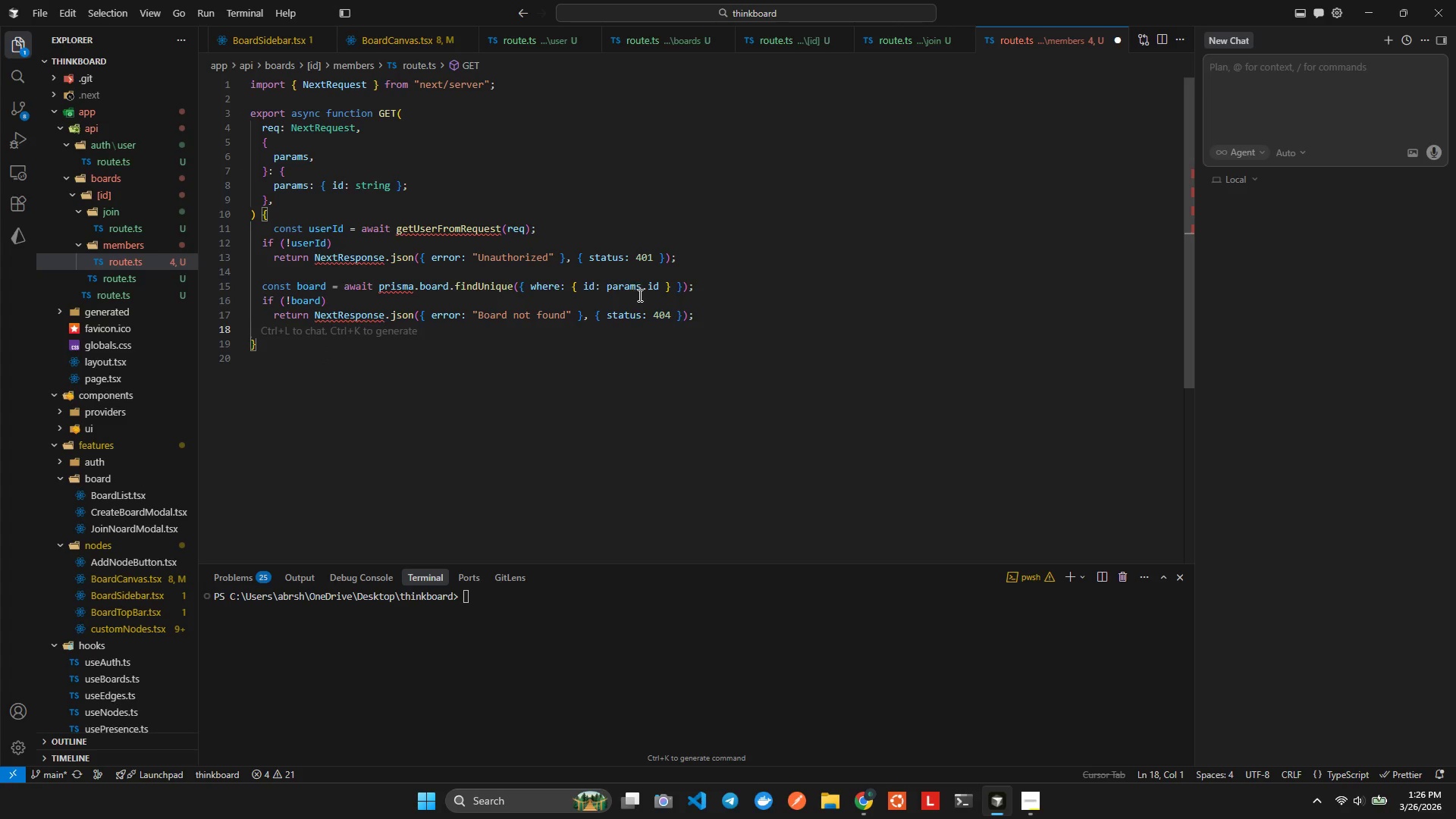 
left_click([711, 310])
 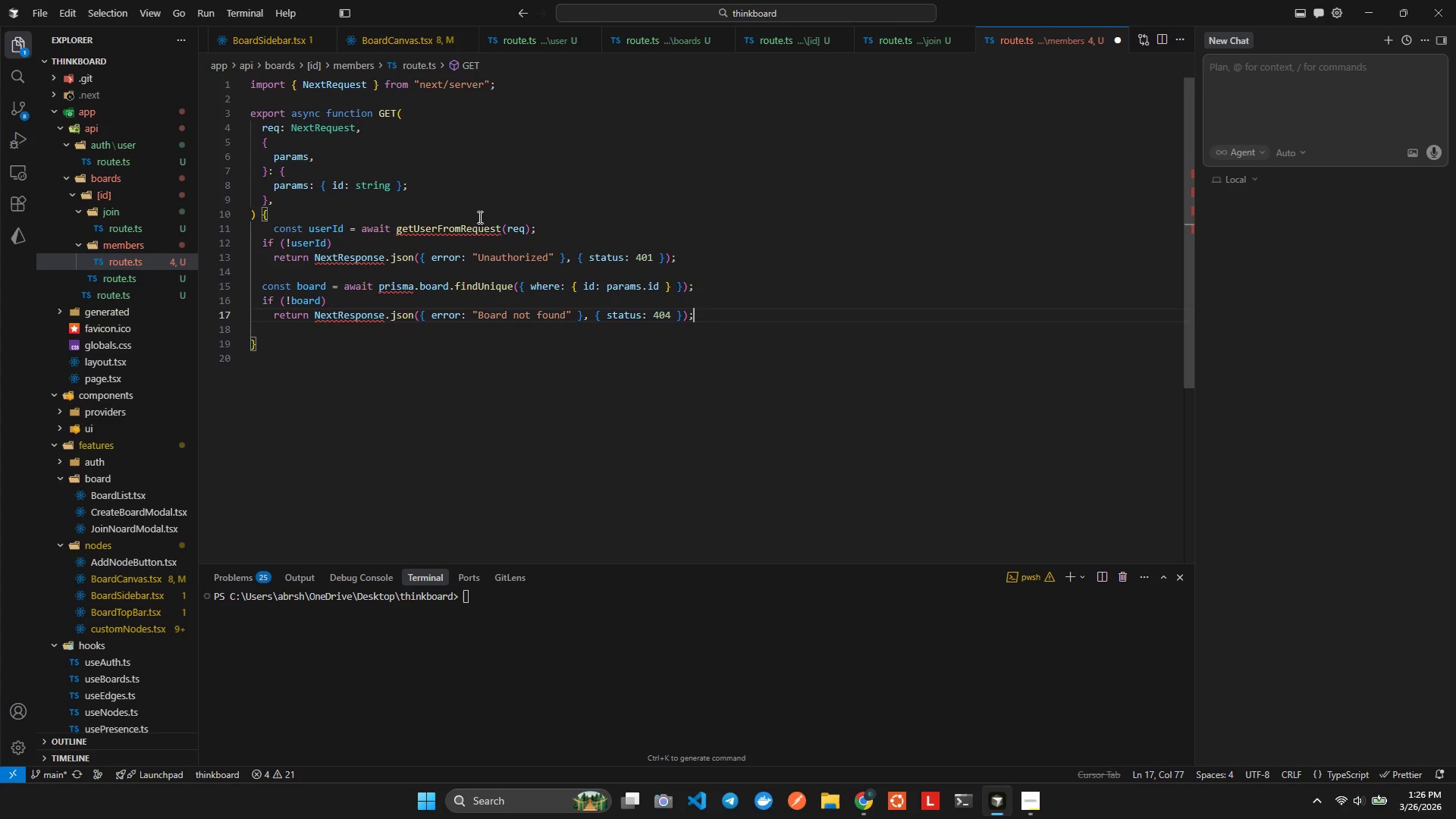 
left_click([495, 228])
 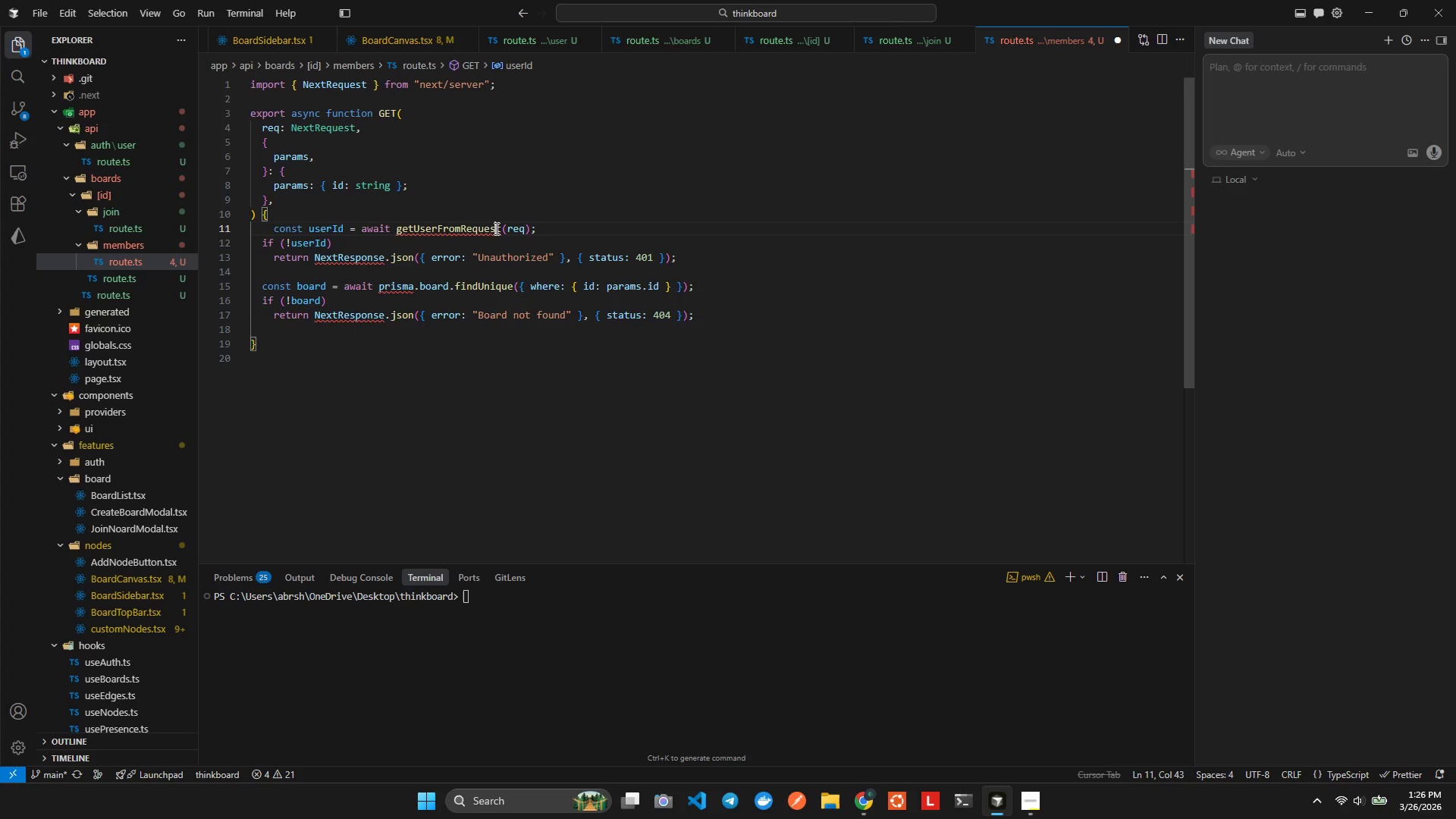 
key(ArrowRight)
 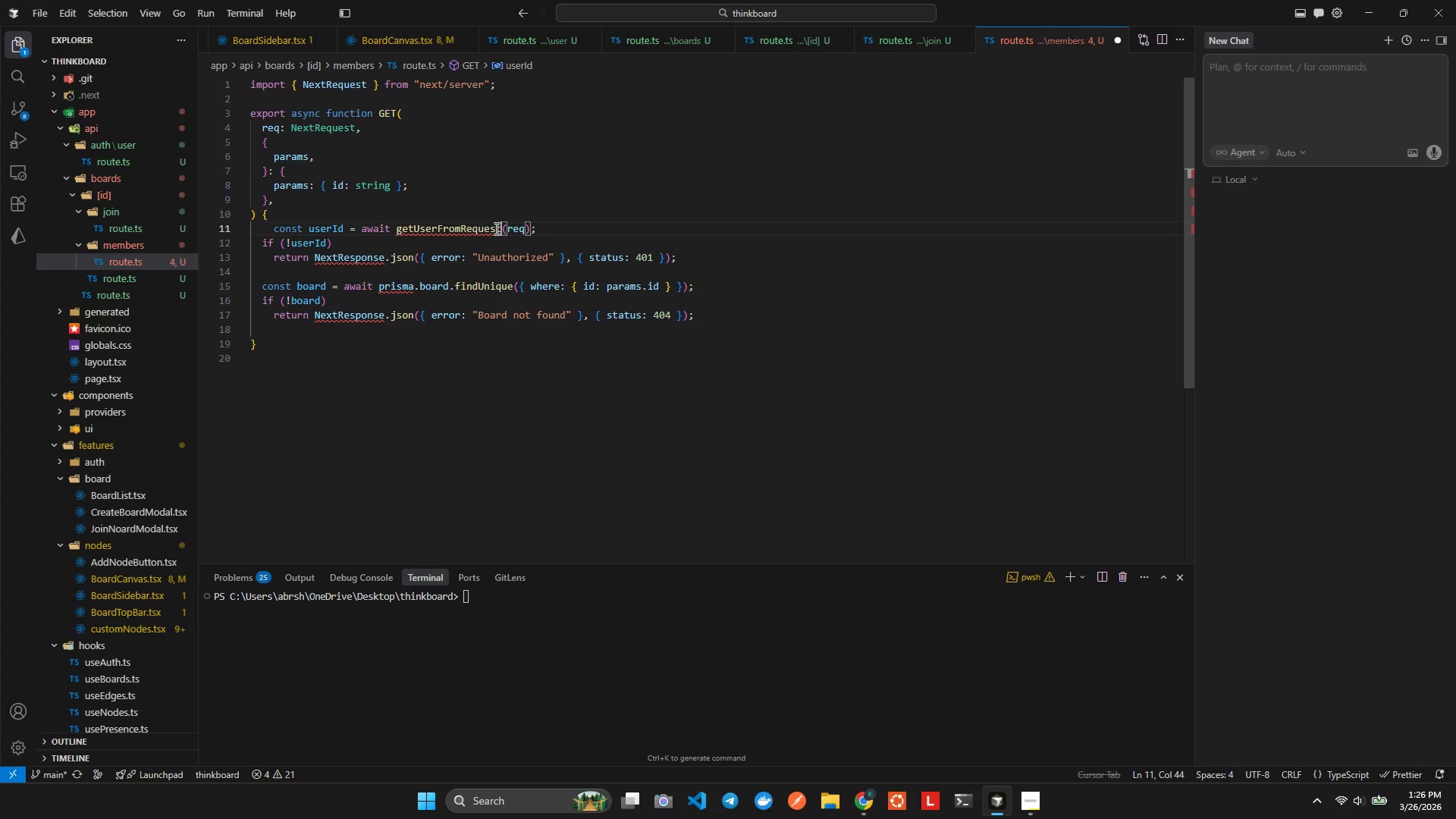 
key(Control+ControlLeft)
 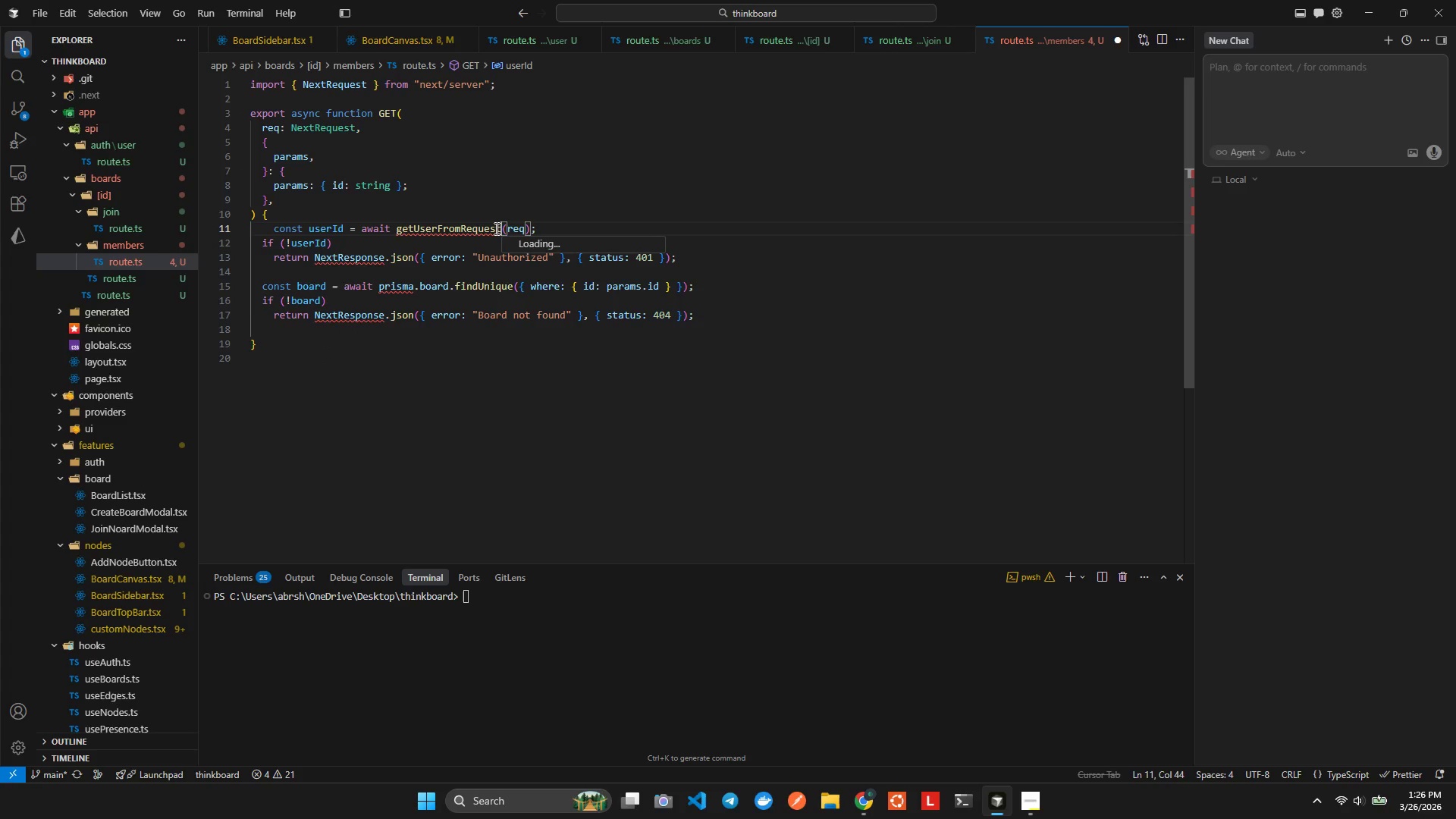 
key(Control+Space)
 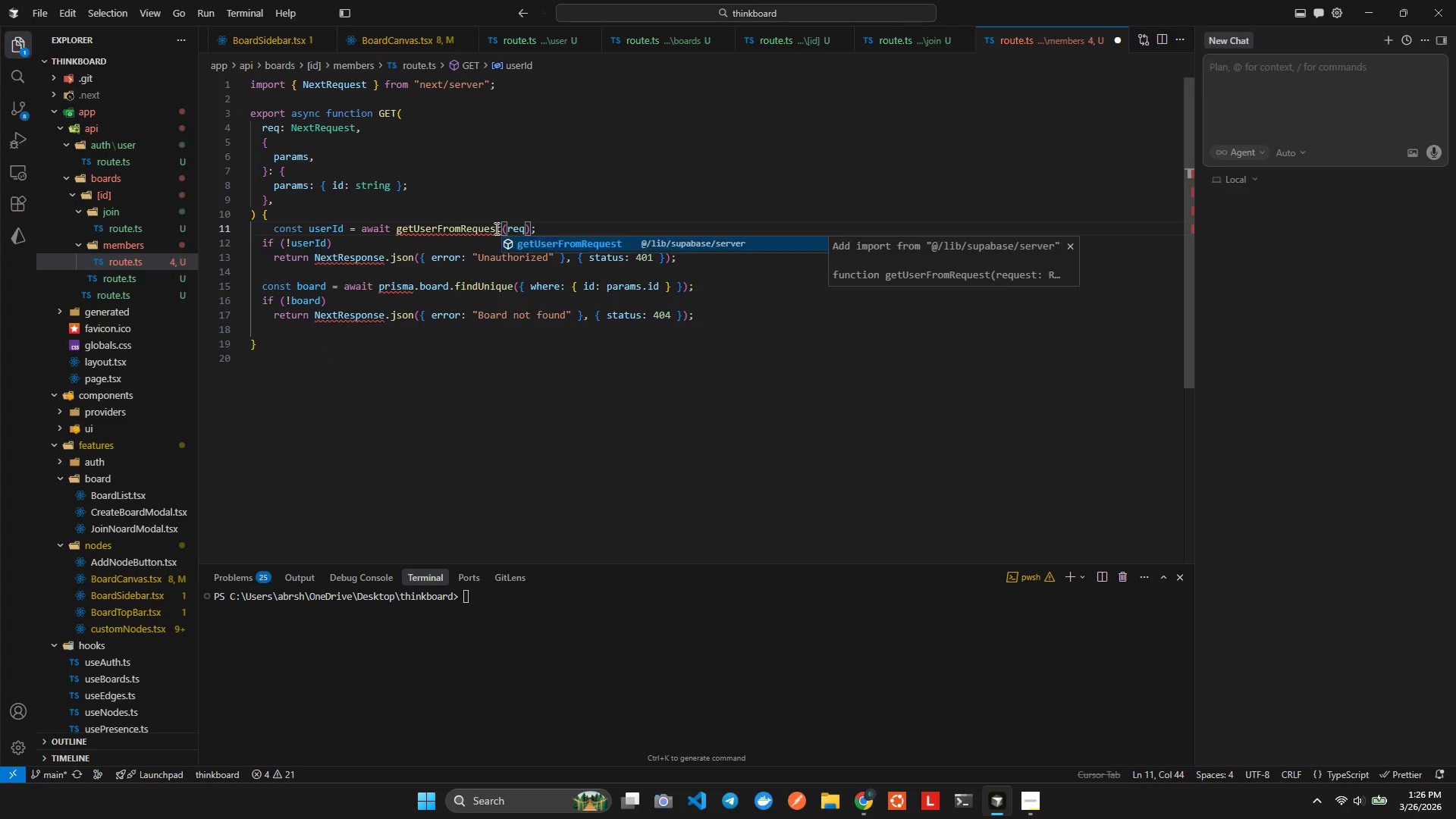 
key(Enter)
 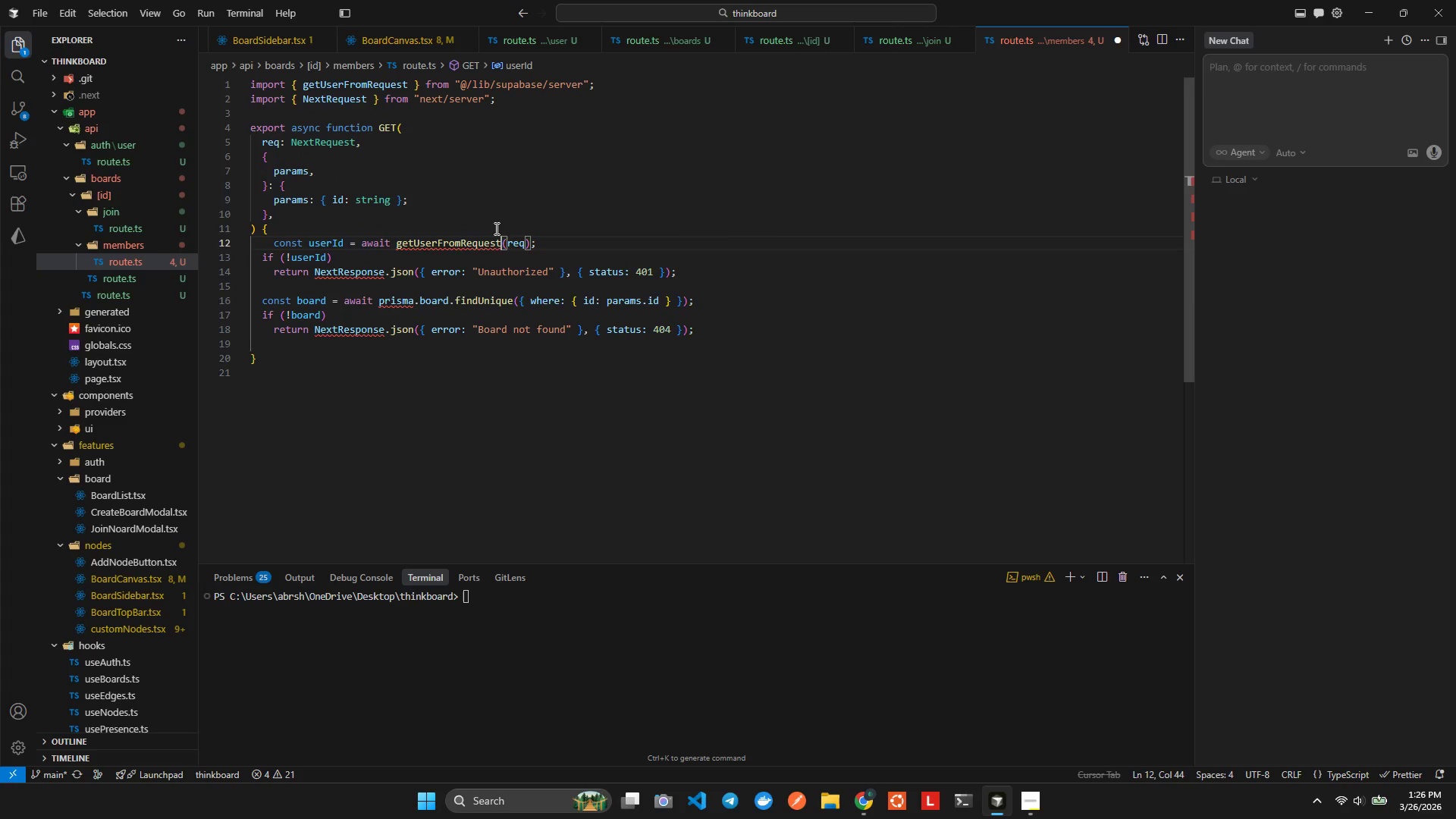 
key(ArrowDown)
 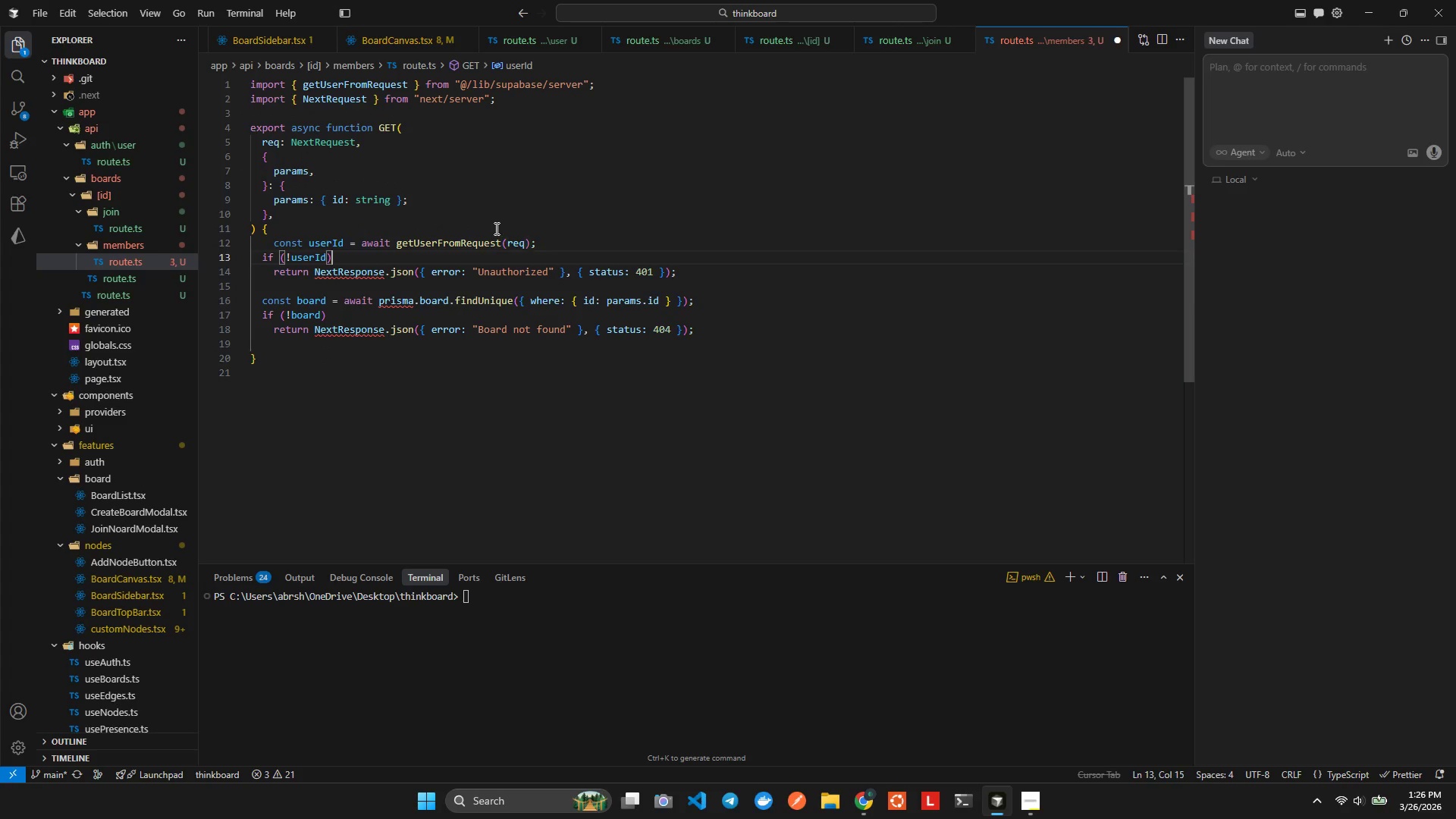 
hold_key(key=ArrowLeft, duration=0.31)
 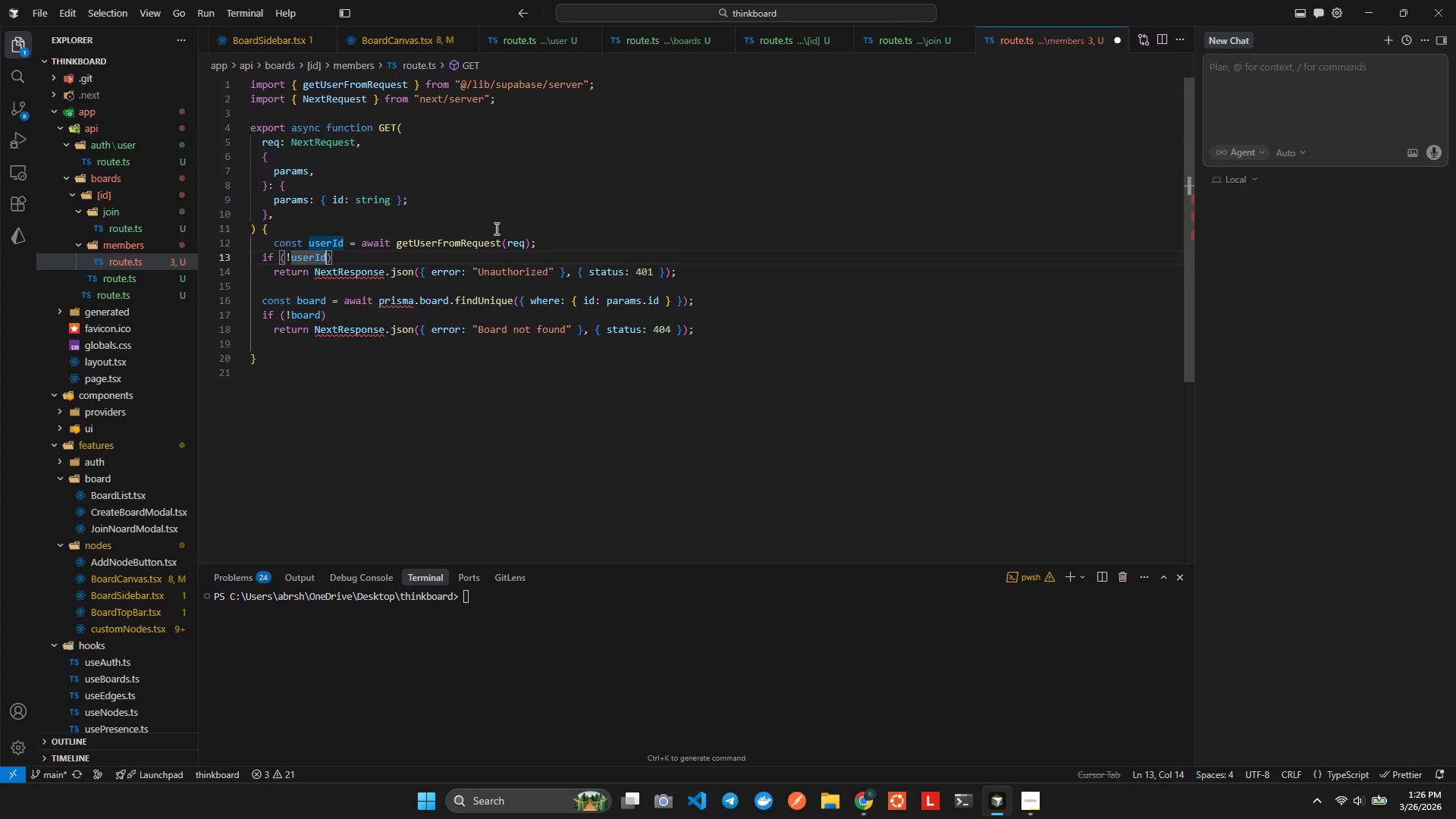 
key(ArrowDown)
 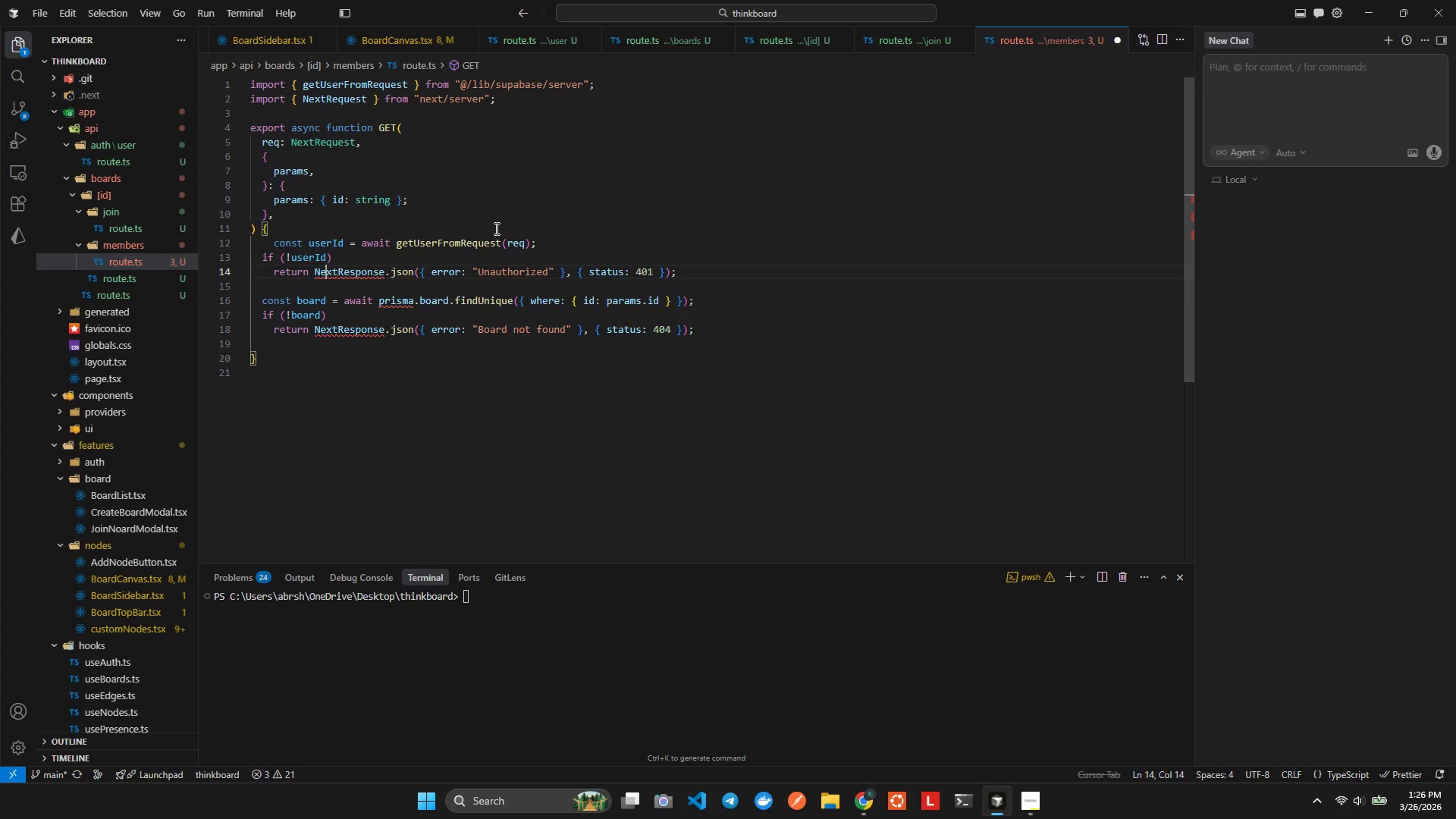 
hold_key(key=ArrowRight, duration=0.72)
 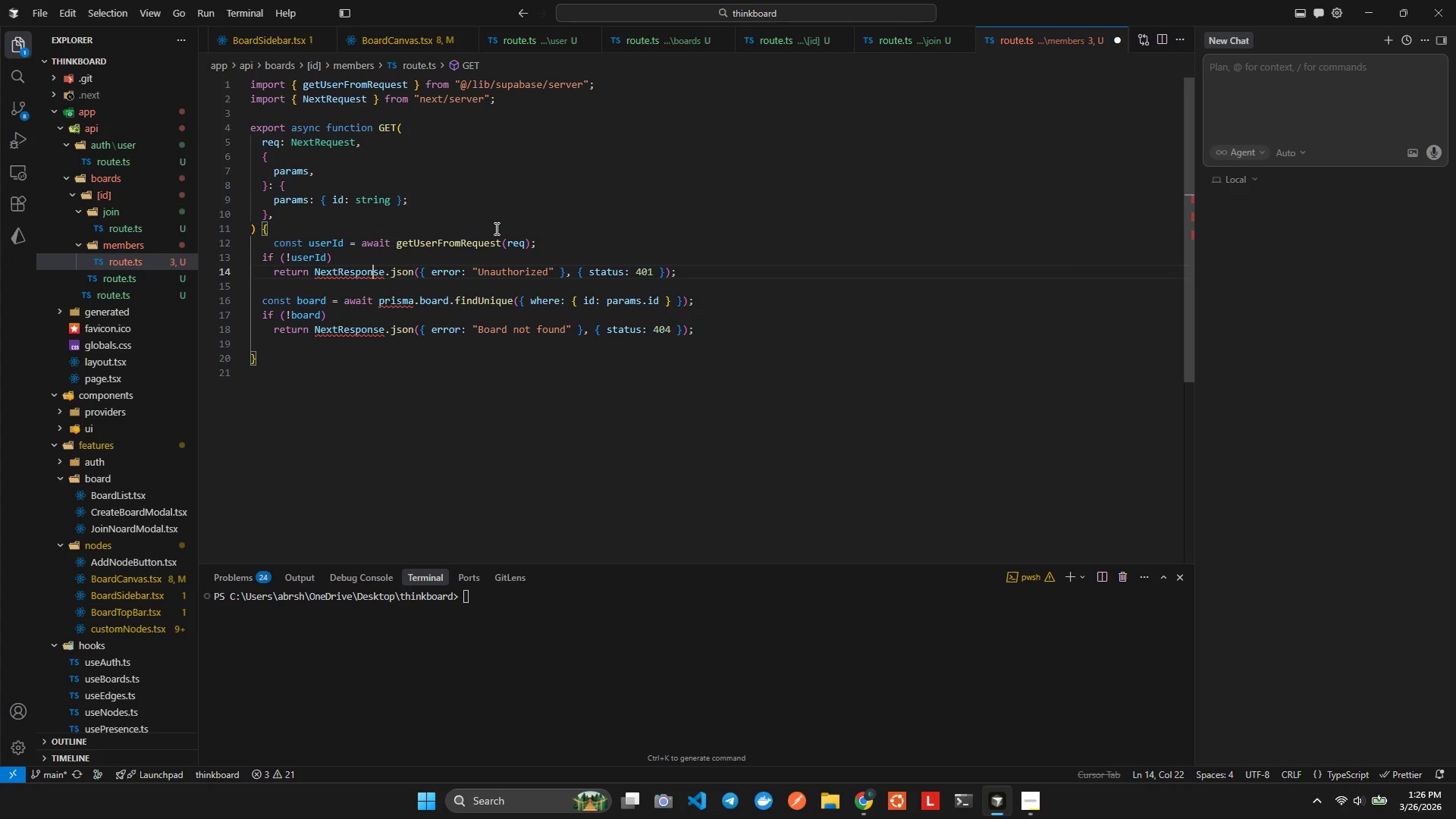 
key(ArrowRight)
 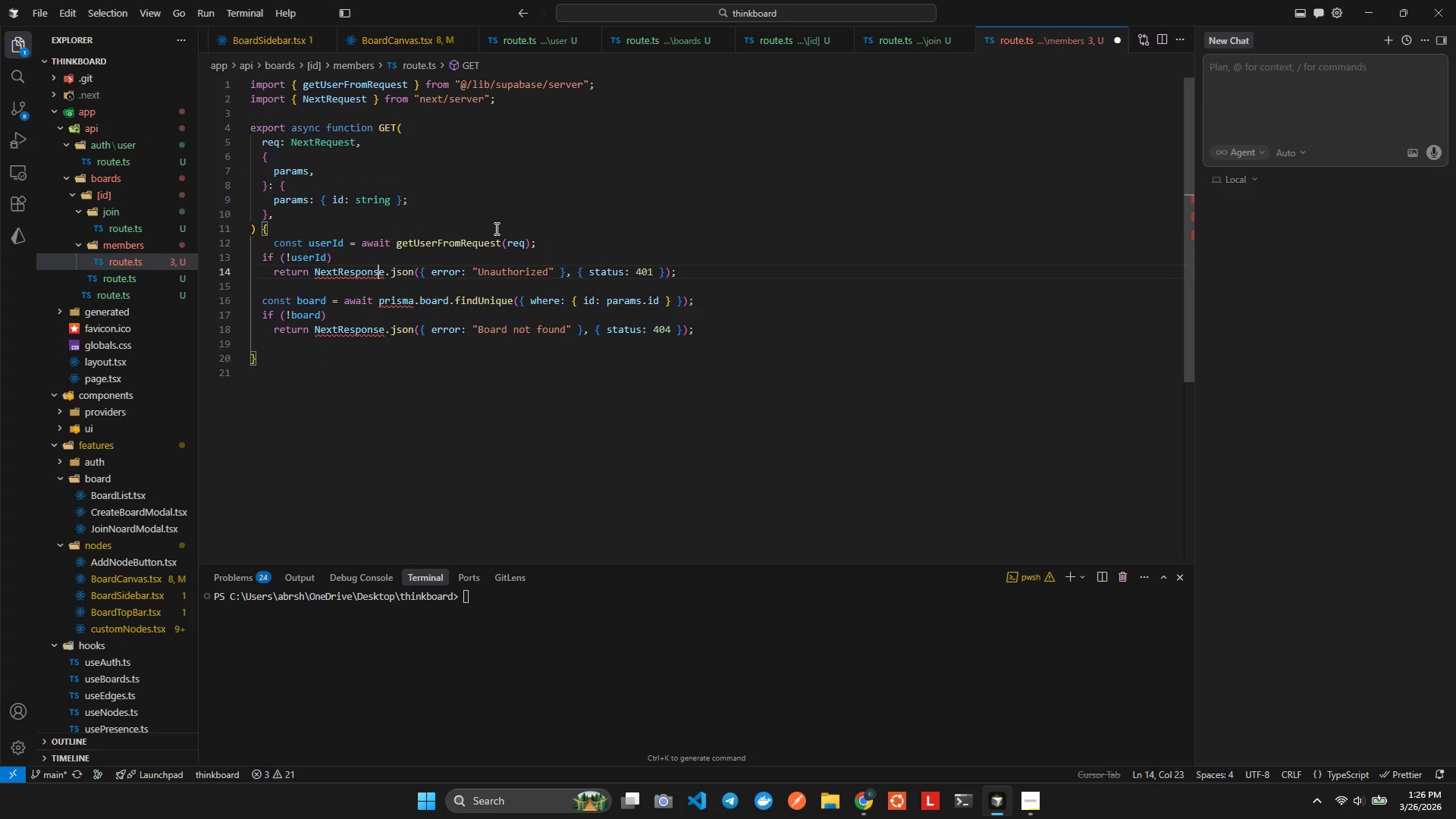 
key(ArrowRight)
 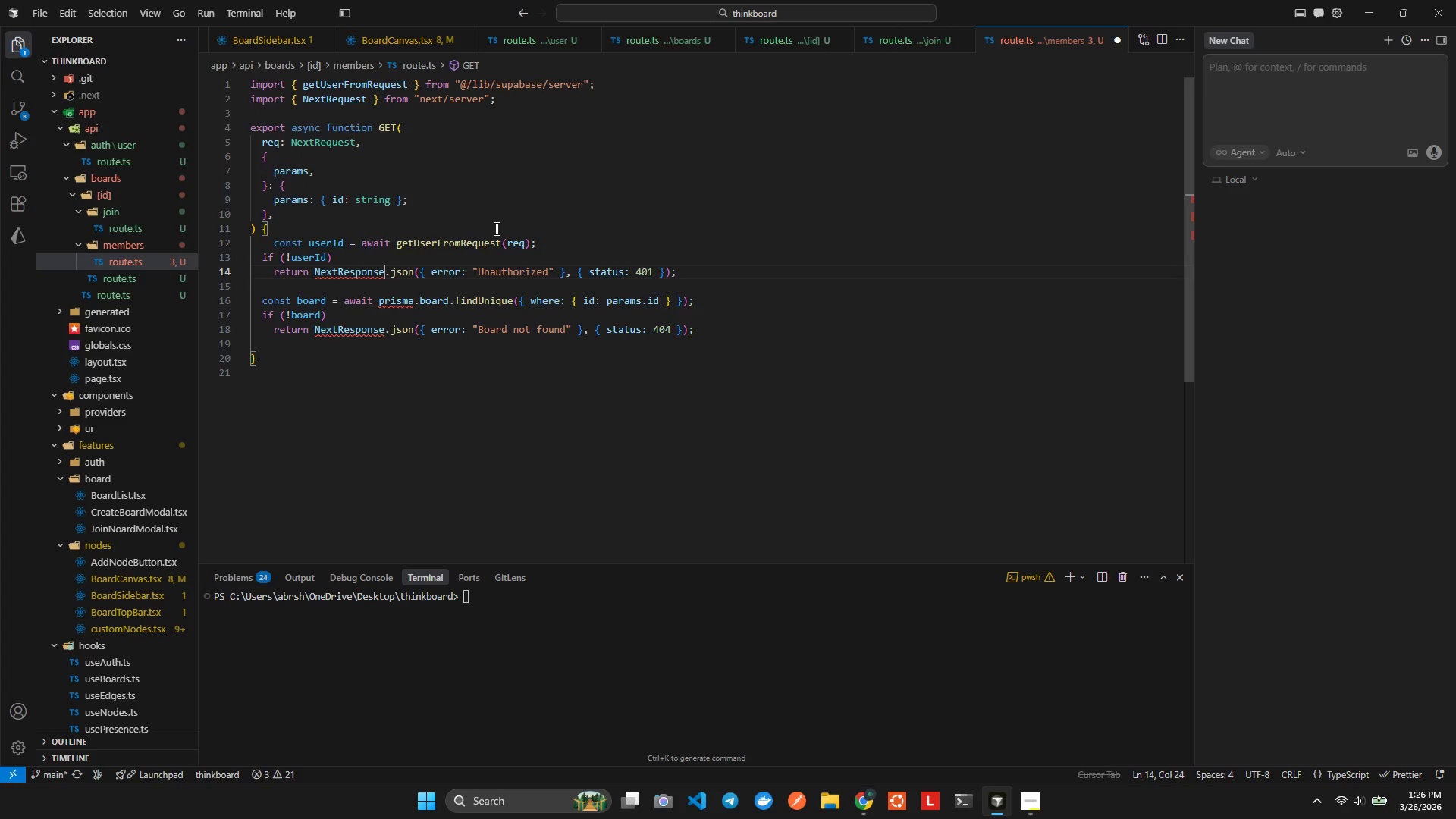 
key(Control+ControlLeft)
 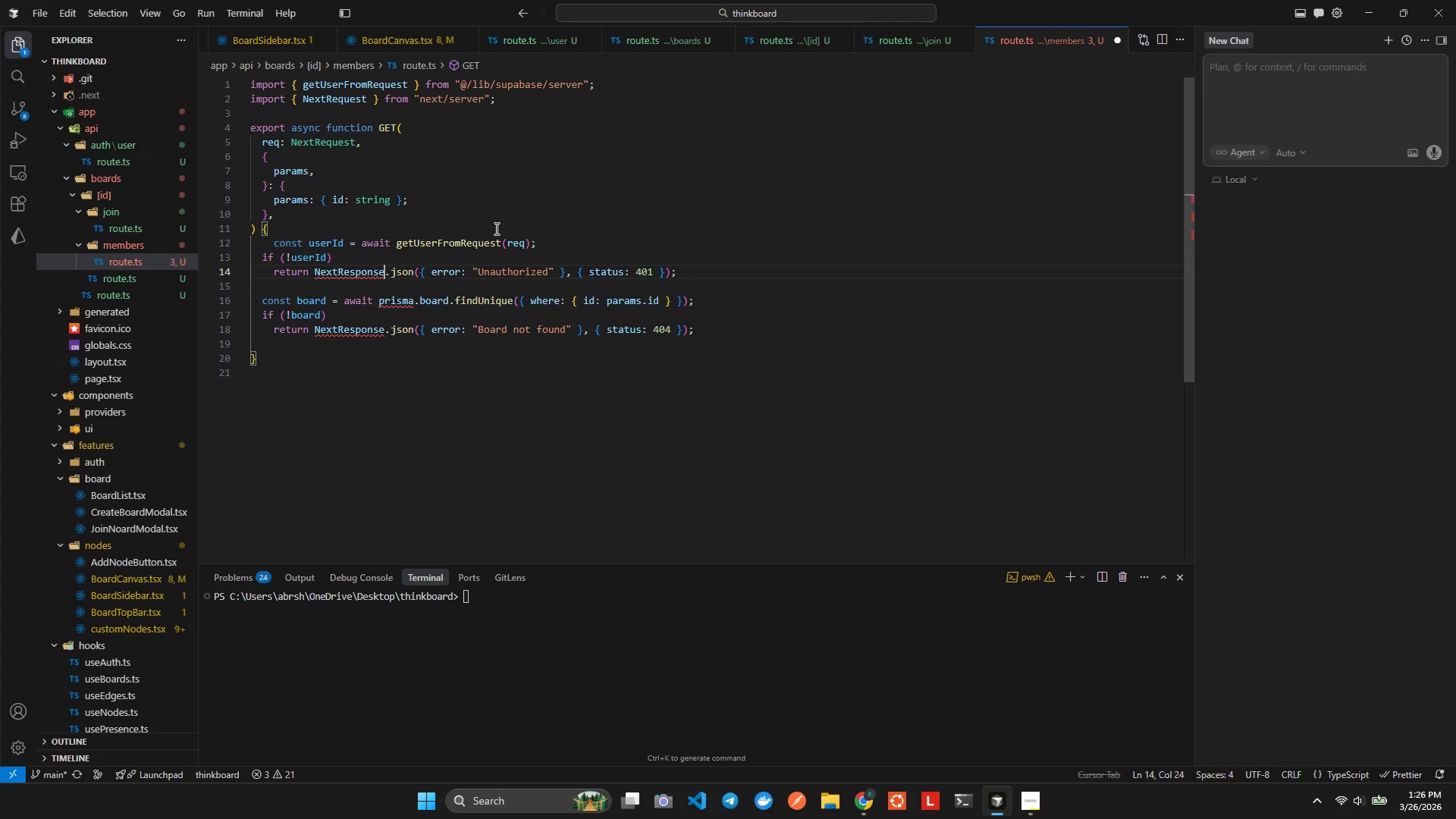 
key(Control+Space)
 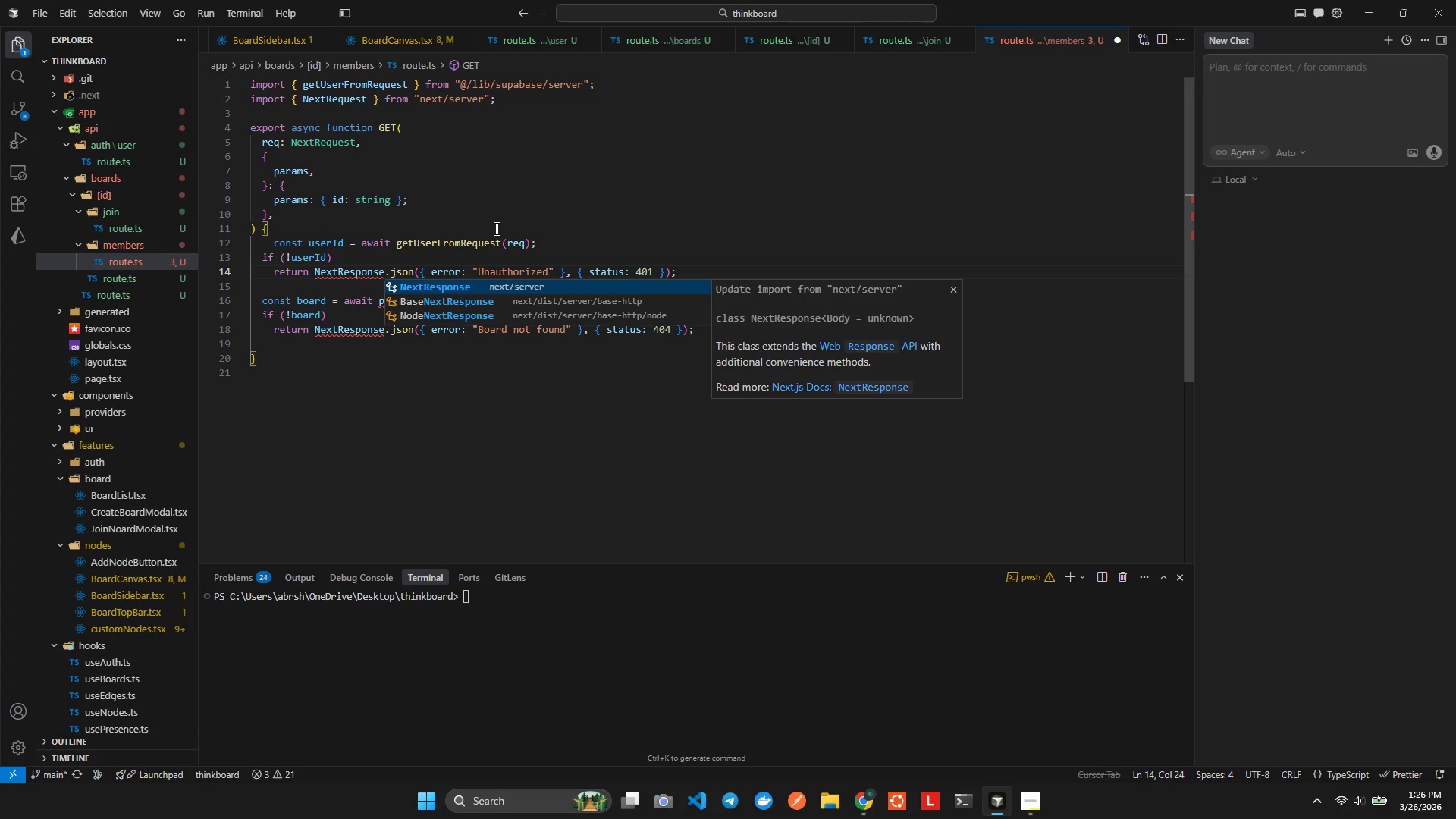 
key(Enter)
 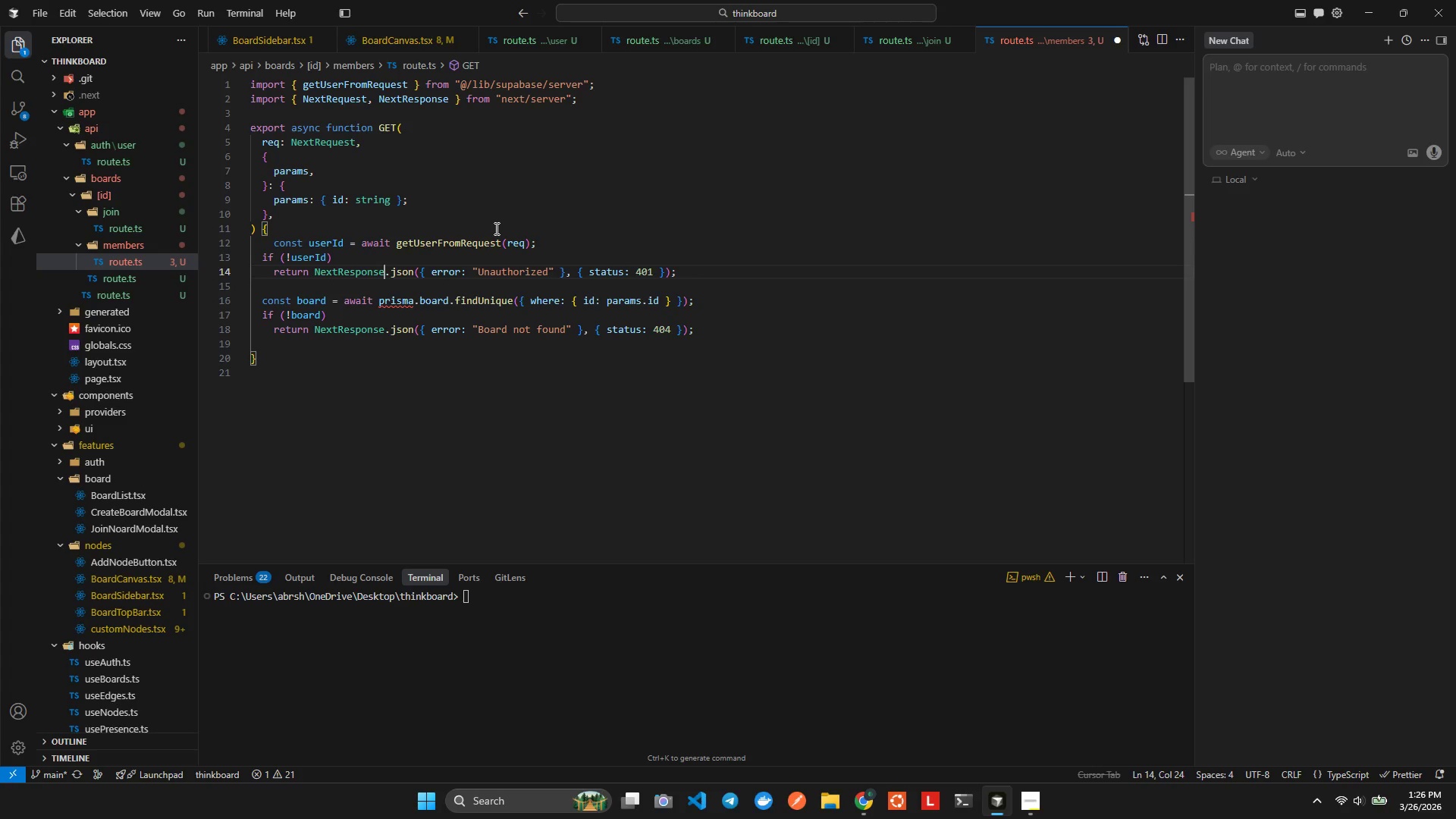 
key(Alt+Shift+ShiftLeft)
 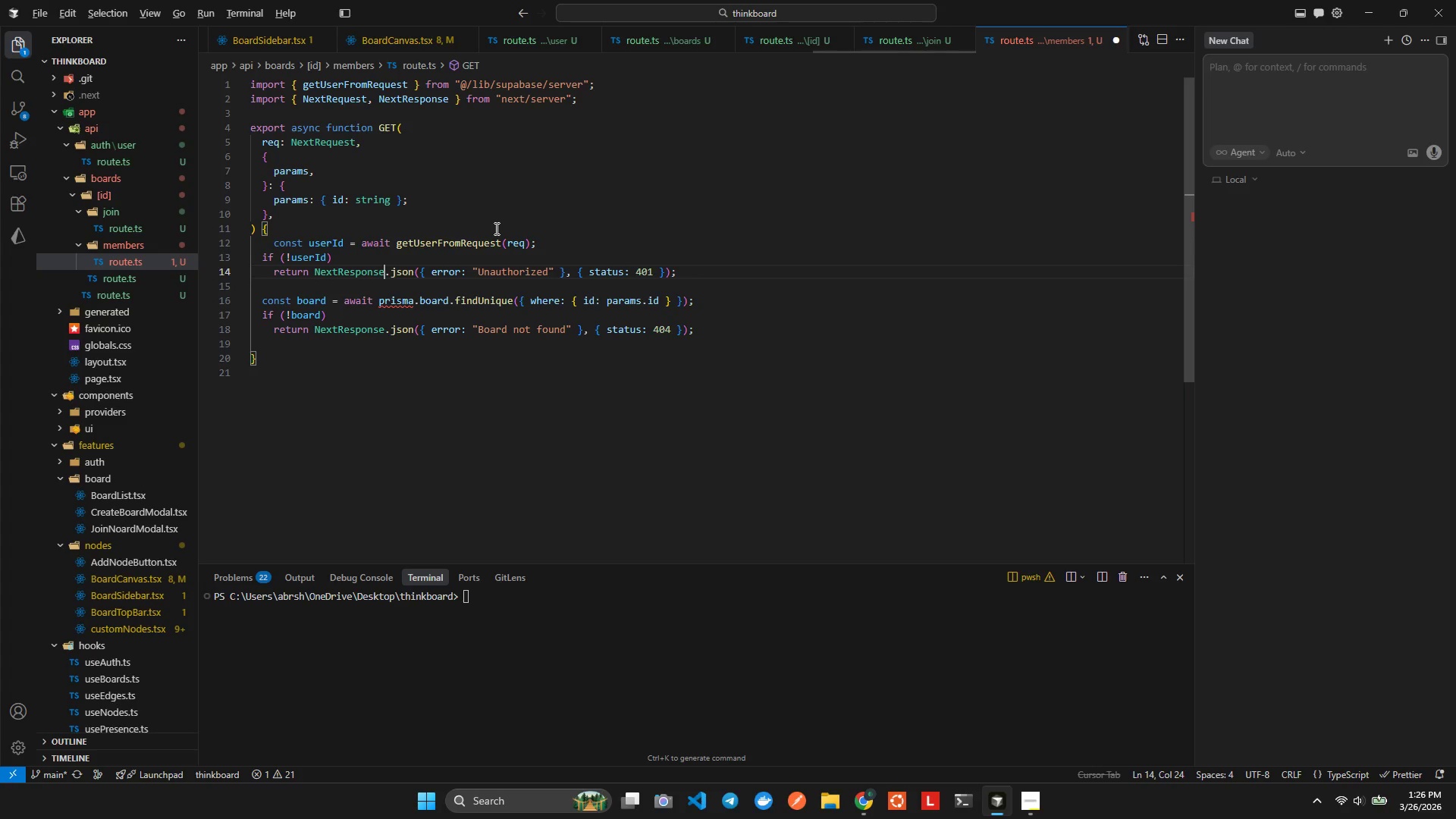 
key(Alt+Shift+F)
 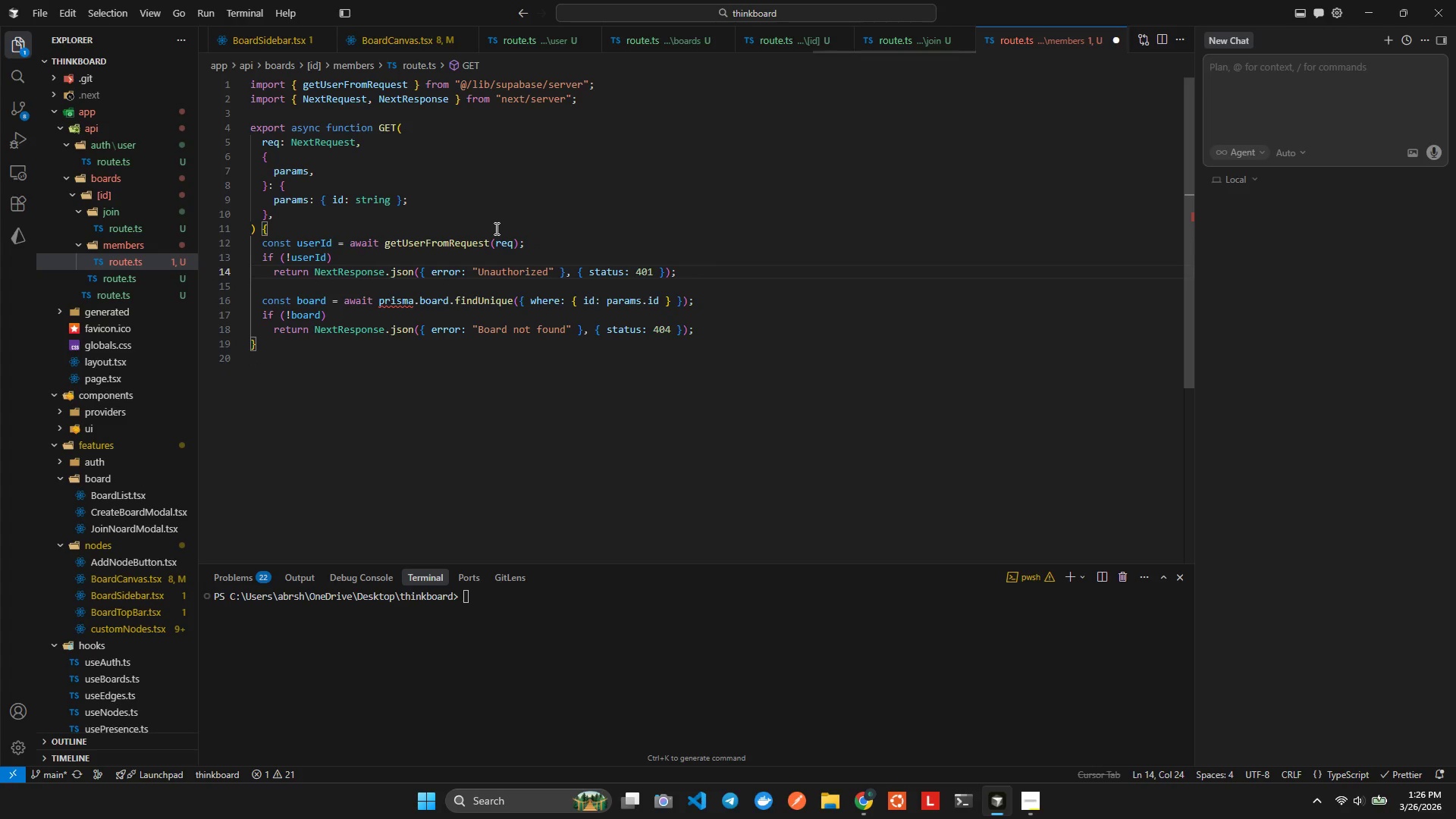 
key(ArrowDown)
 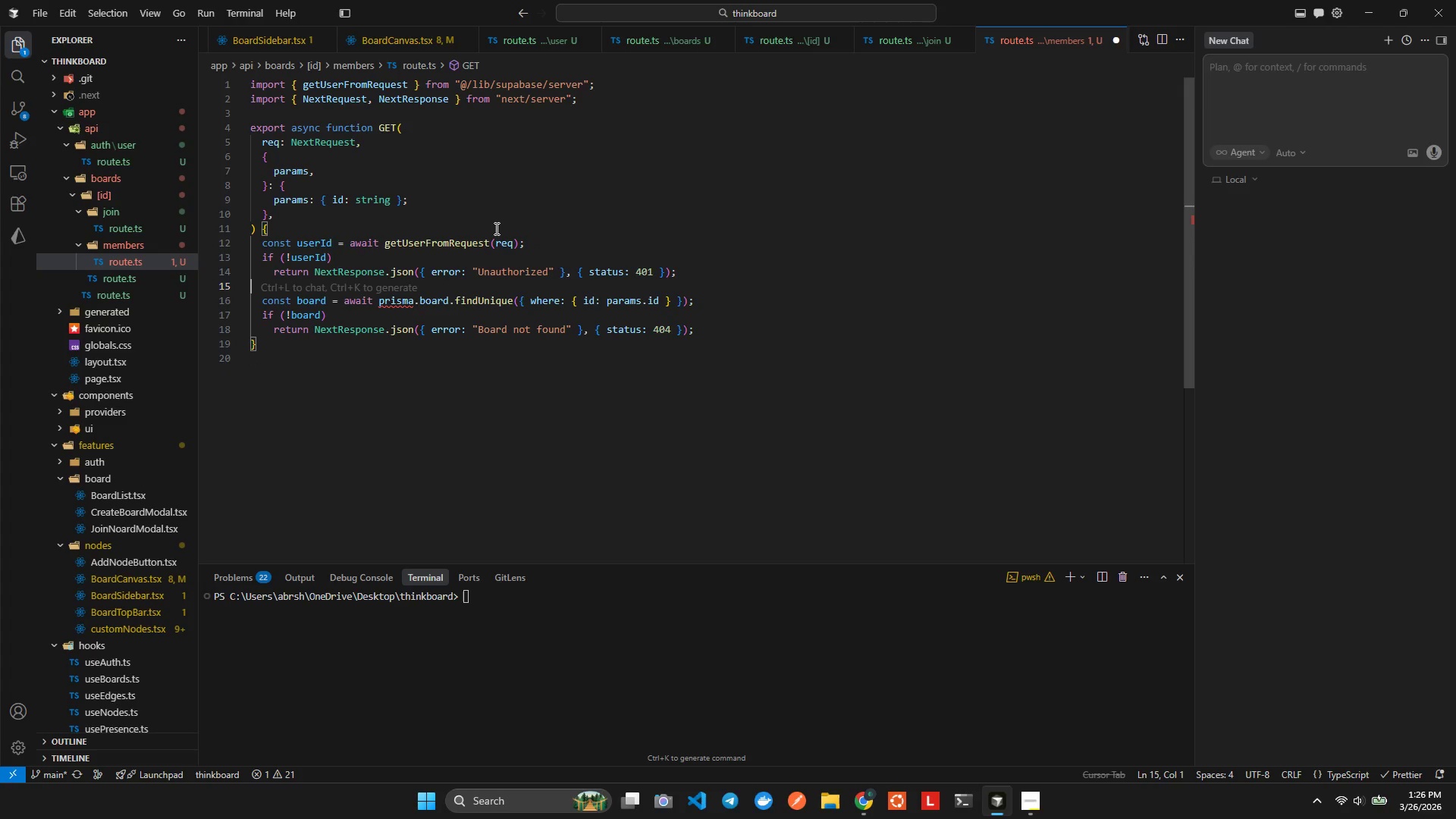 
key(ArrowDown)
 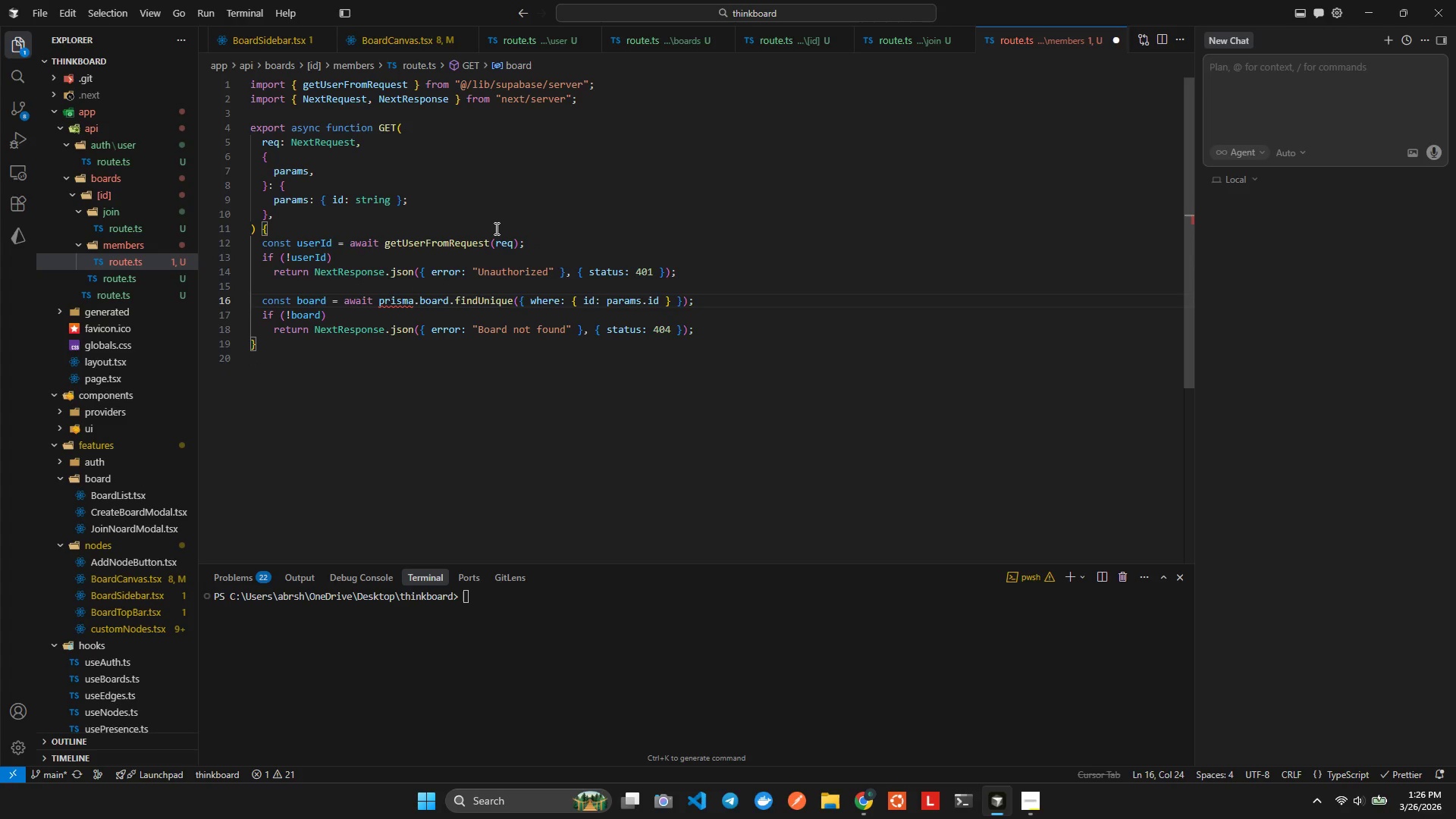 
key(ArrowLeft)
 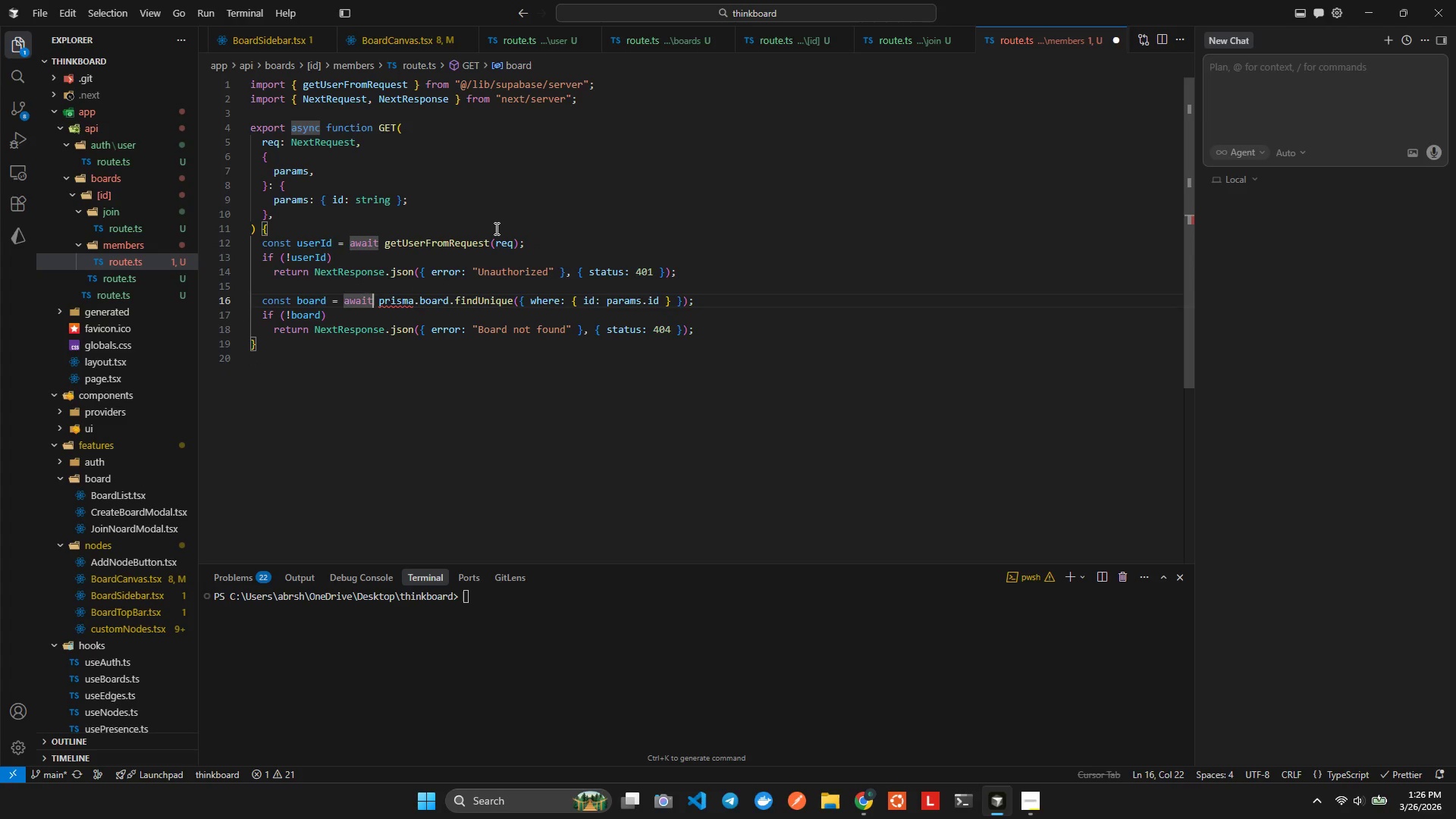 
key(ArrowLeft)
 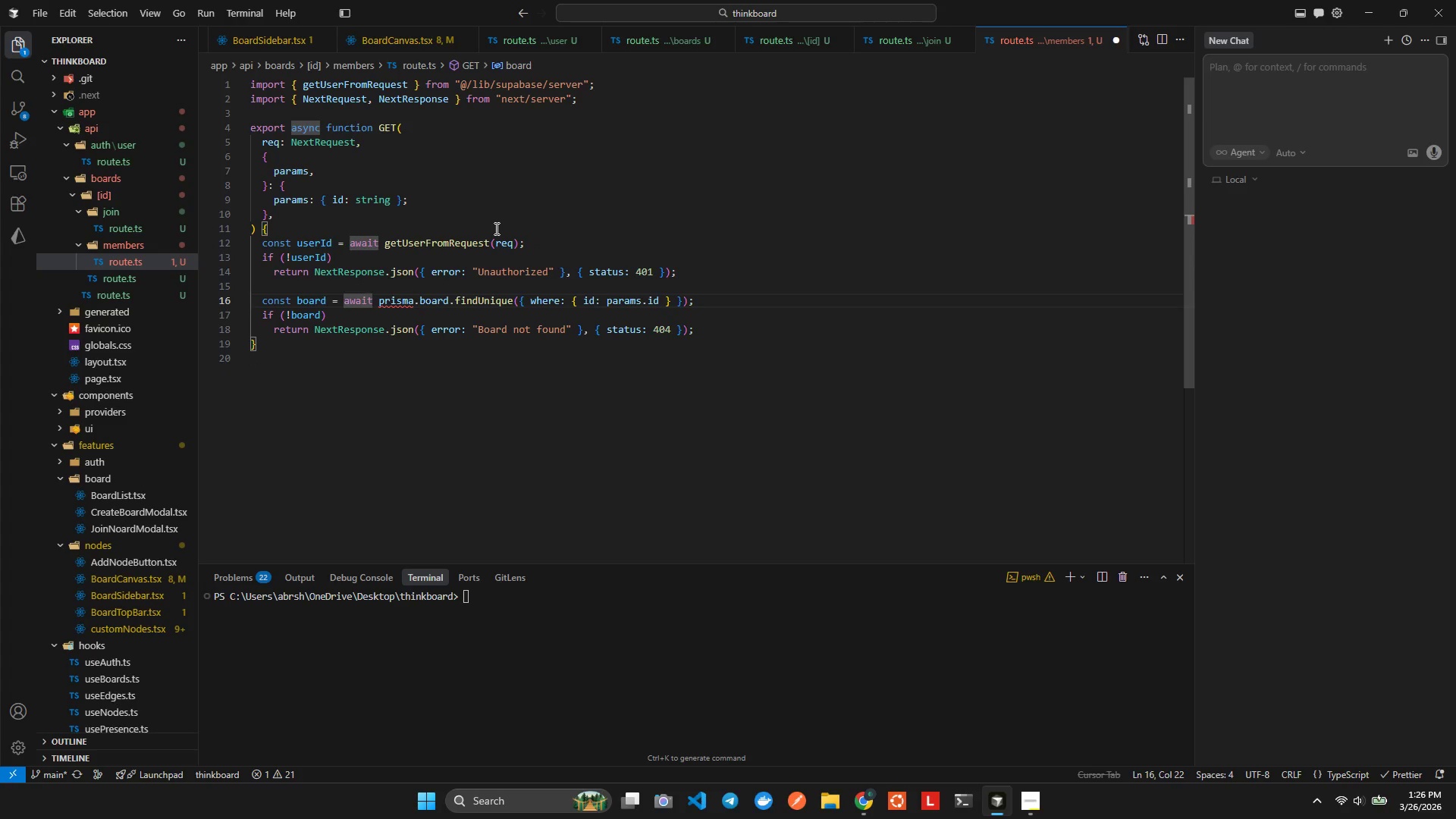 
key(ArrowLeft)
 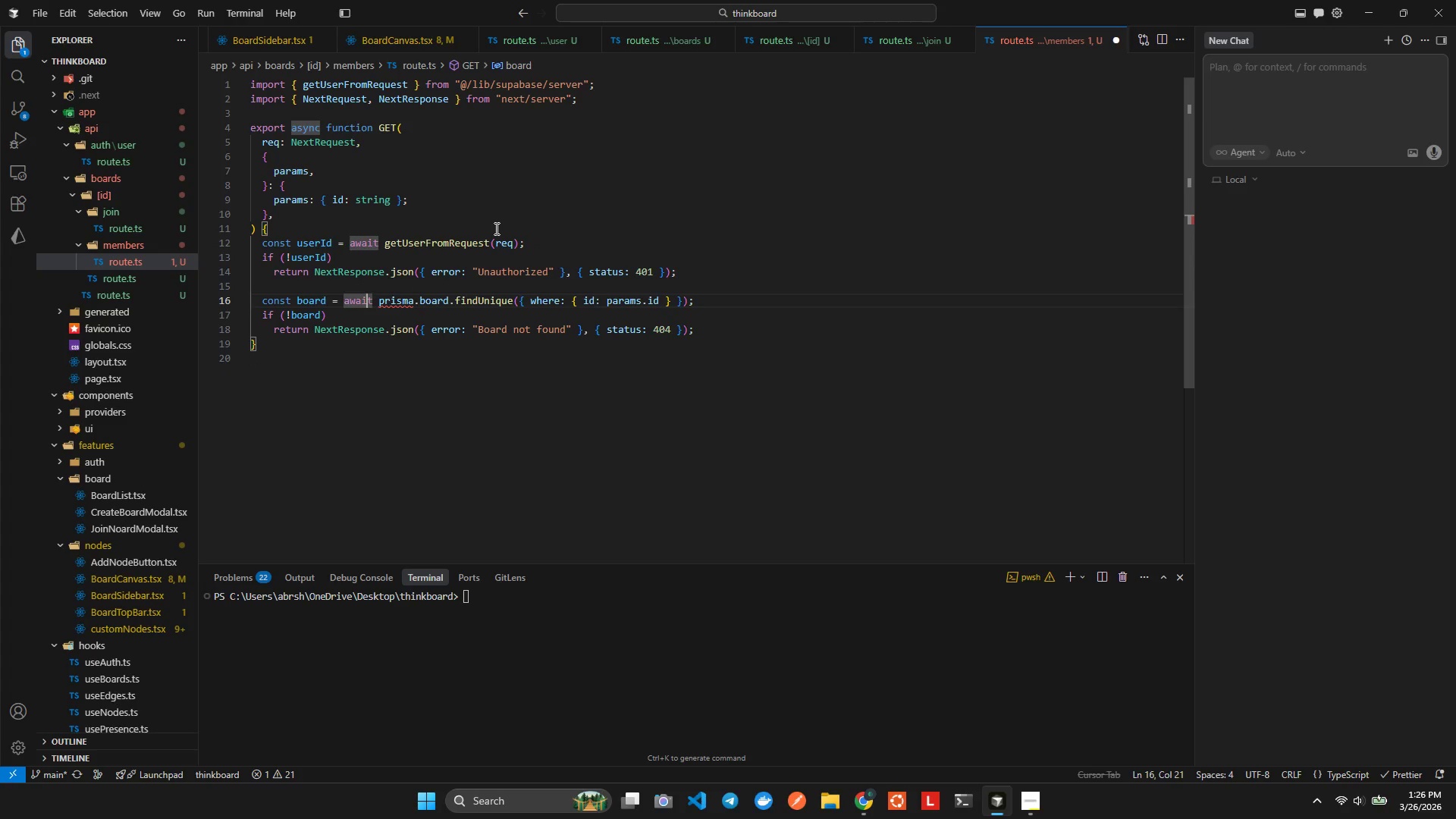 
key(ArrowLeft)
 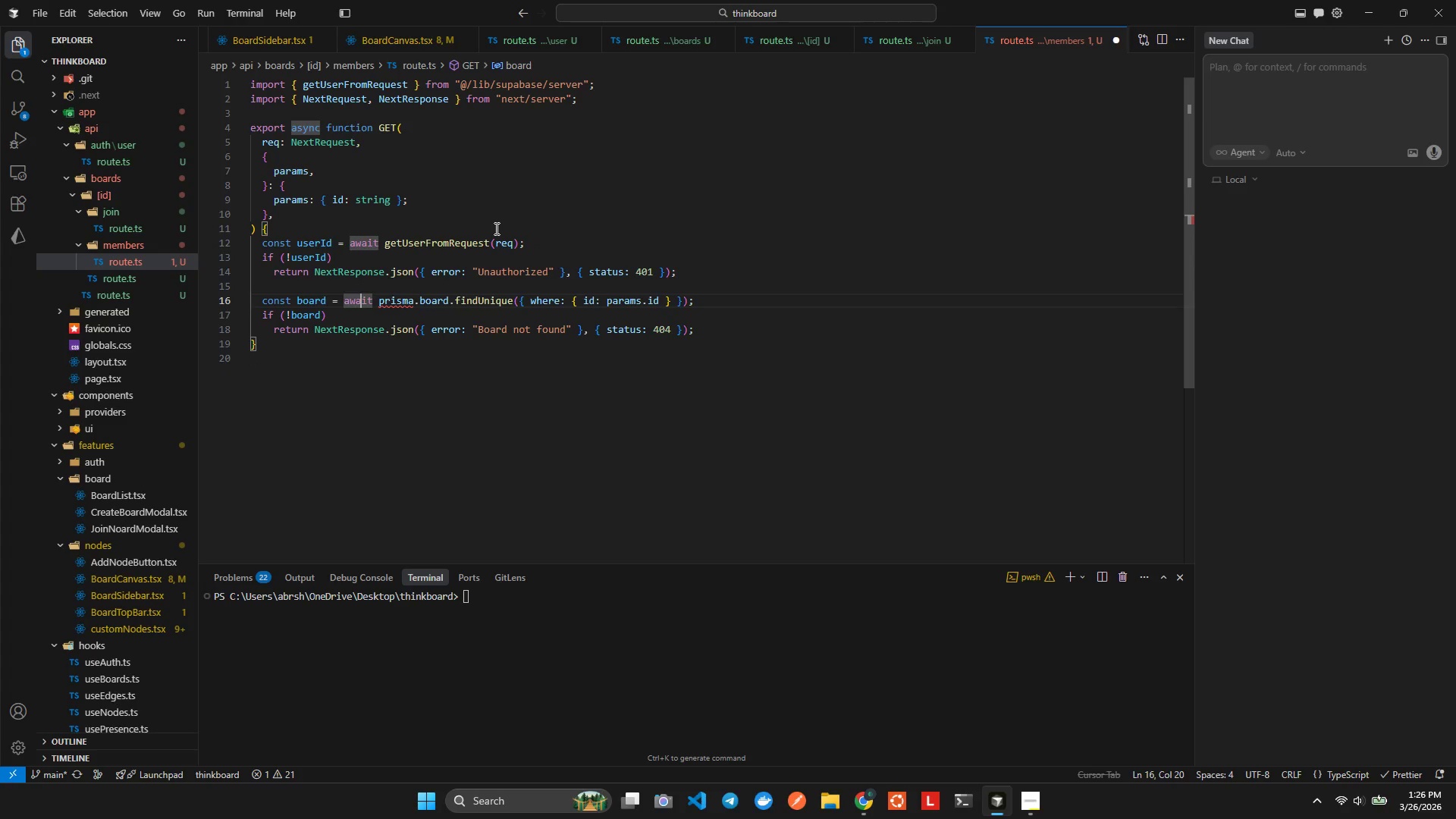 
key(ArrowRight)
 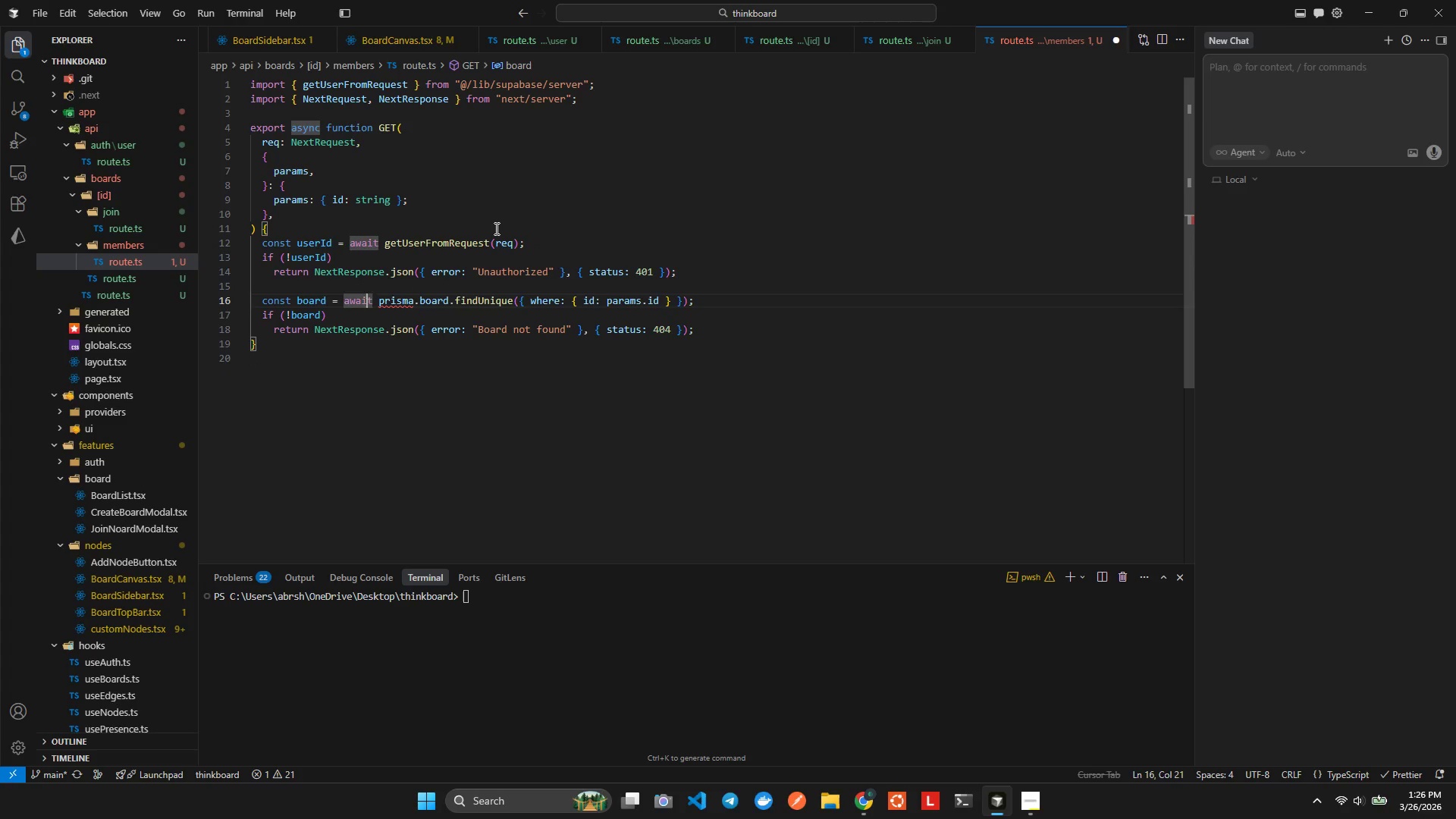 
key(ArrowRight)
 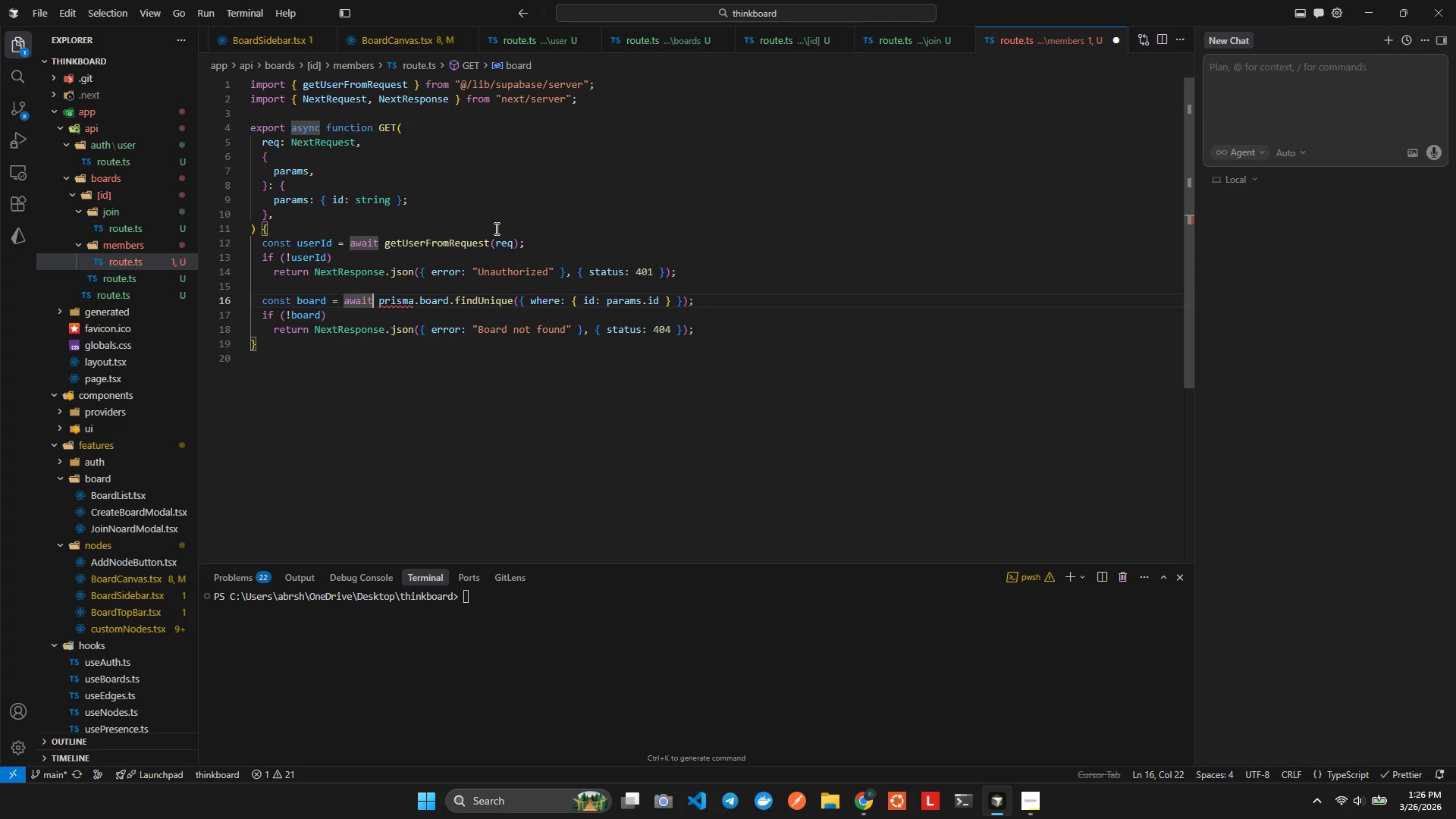 
key(Control+ControlLeft)
 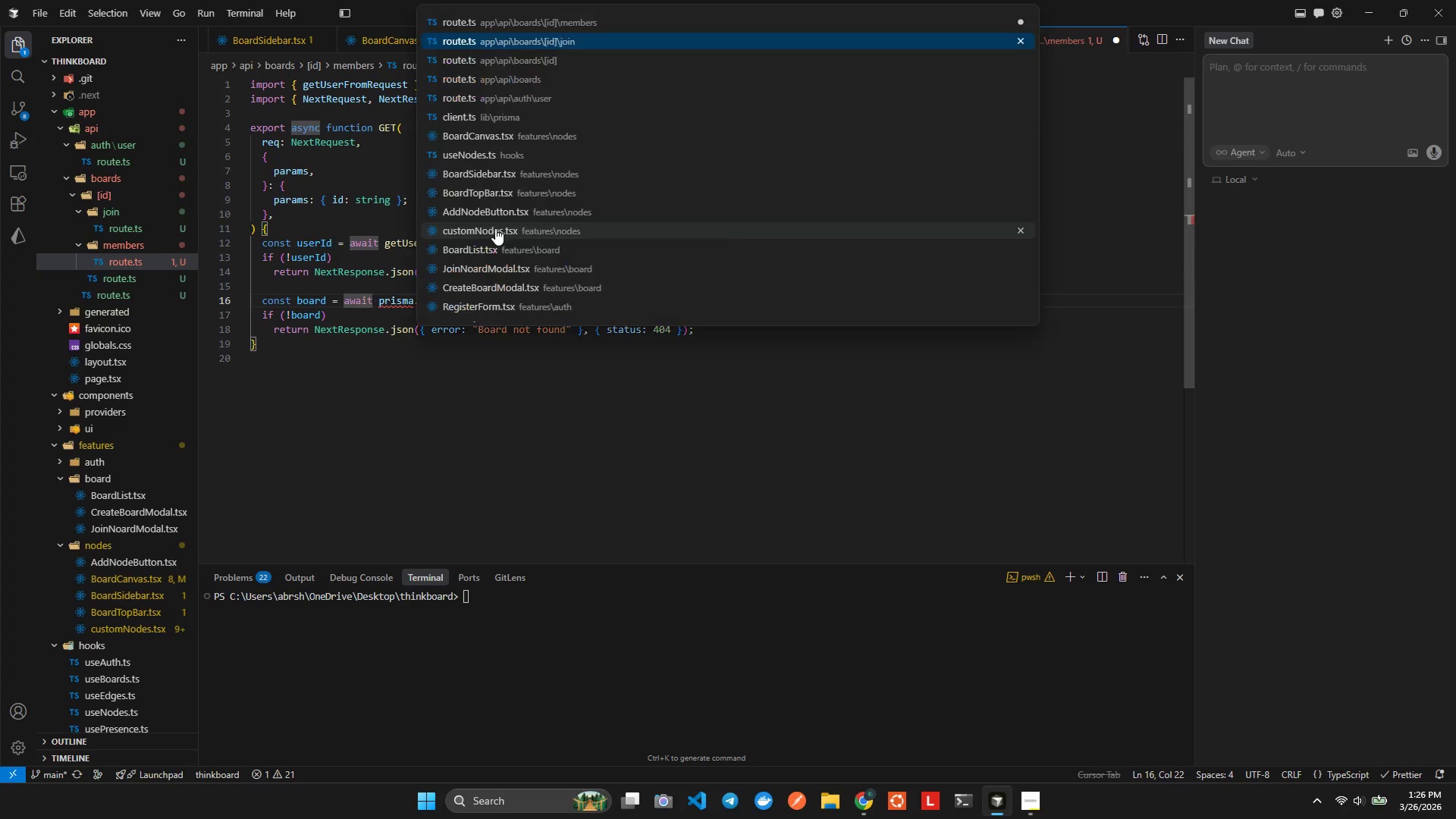 
key(Control+Tab)
 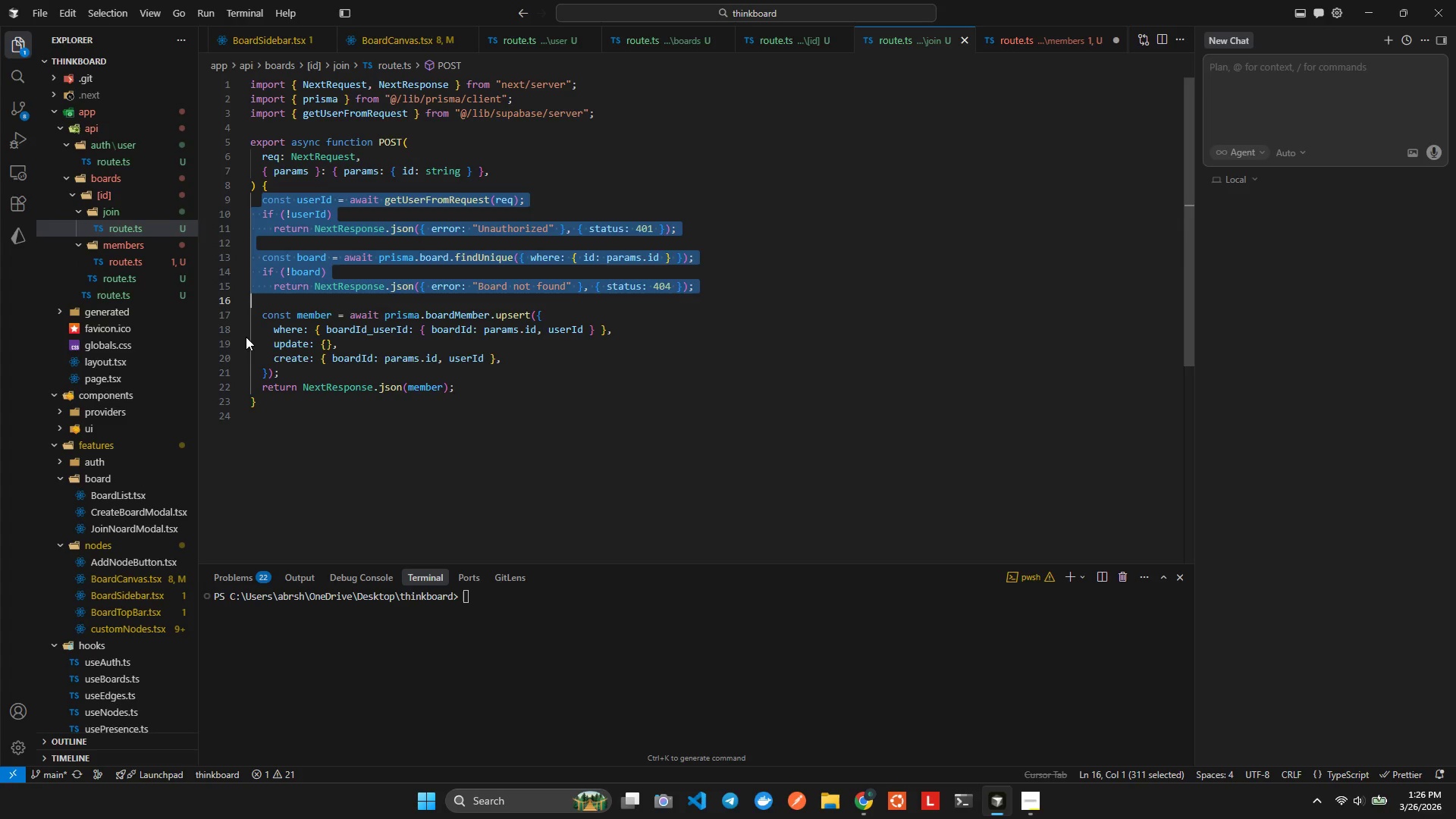 
key(Control+ControlLeft)
 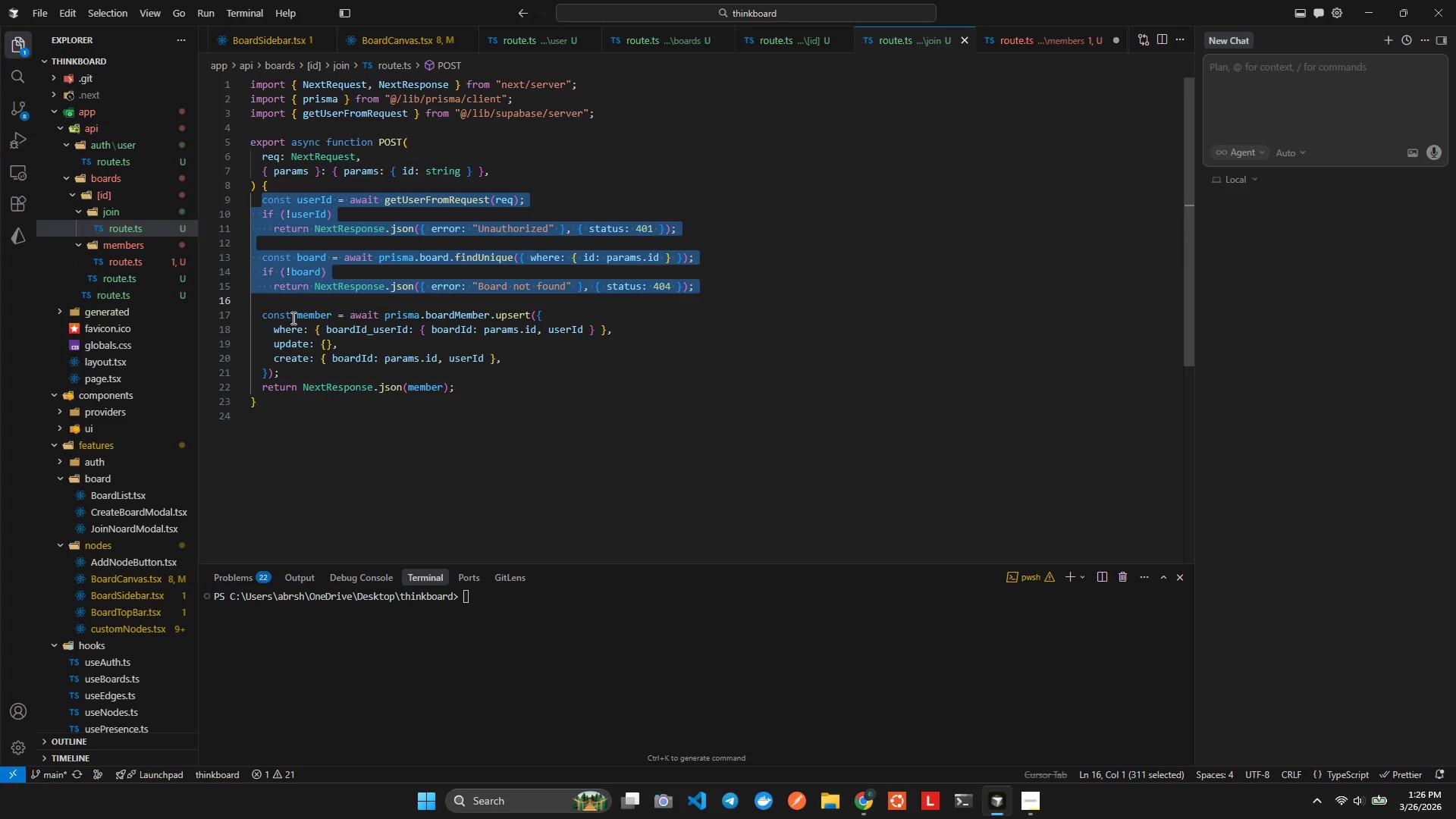 
key(Control+Tab)
 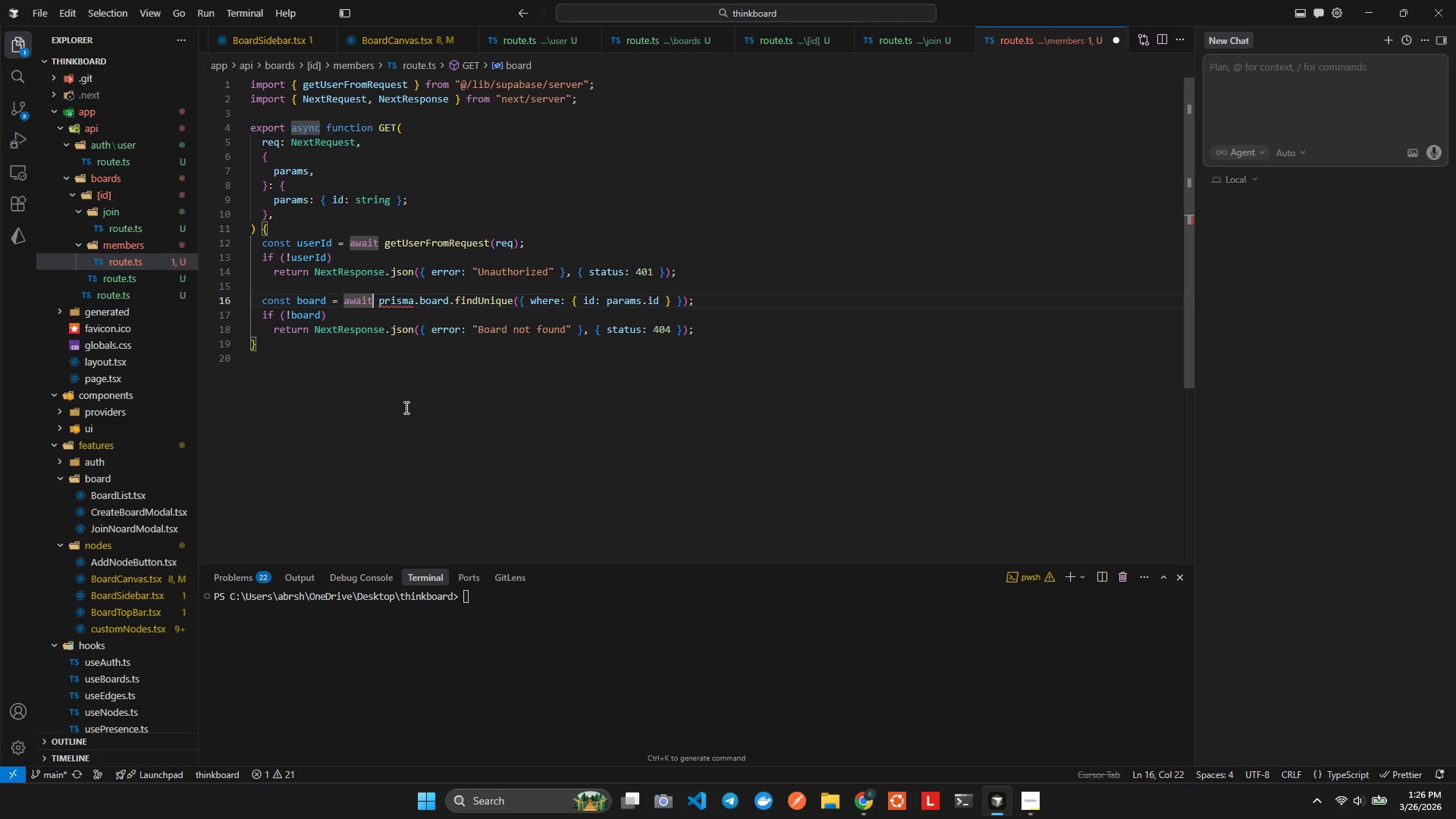 
key(Control+ControlLeft)
 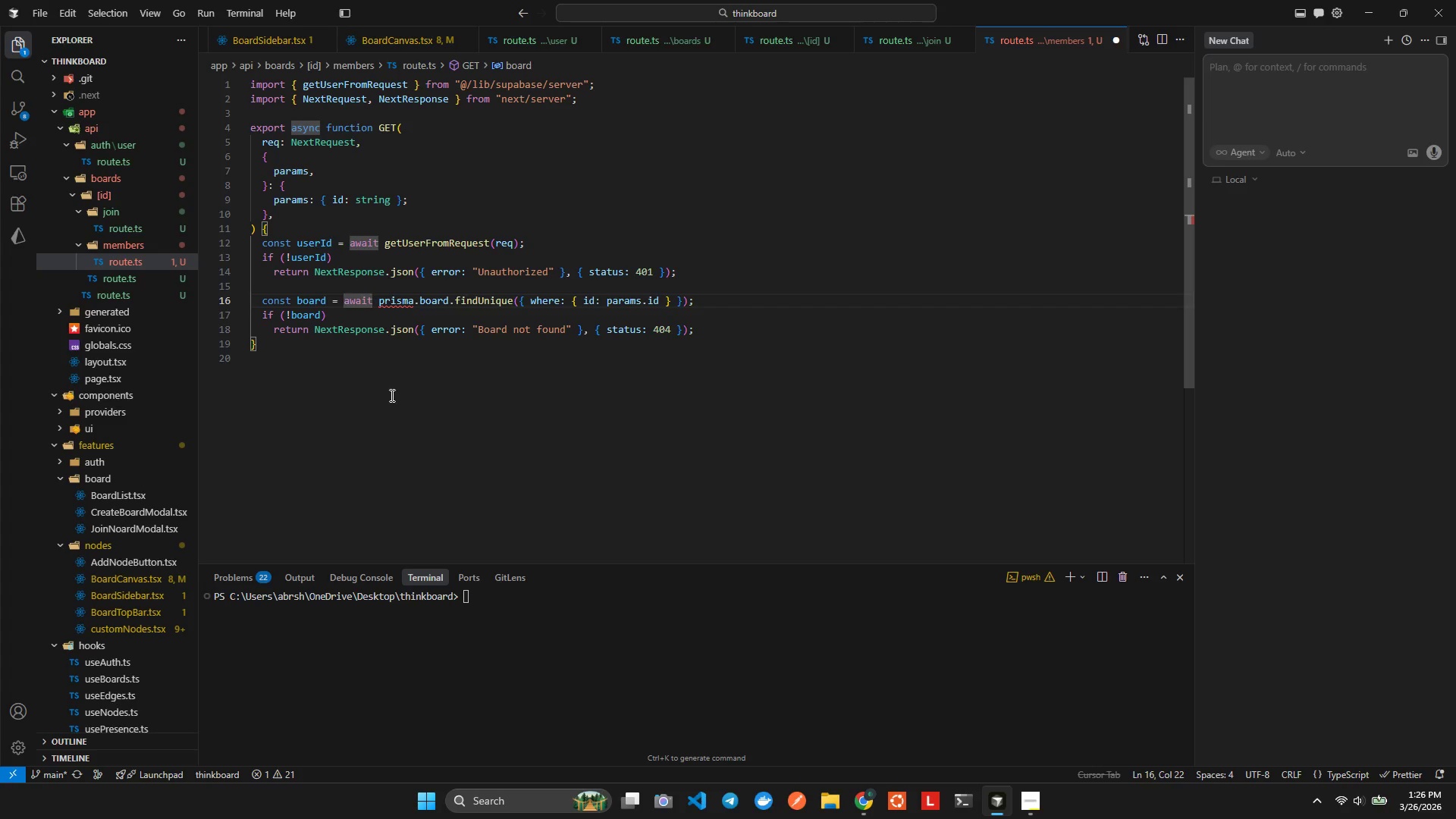 
key(Control+Tab)
 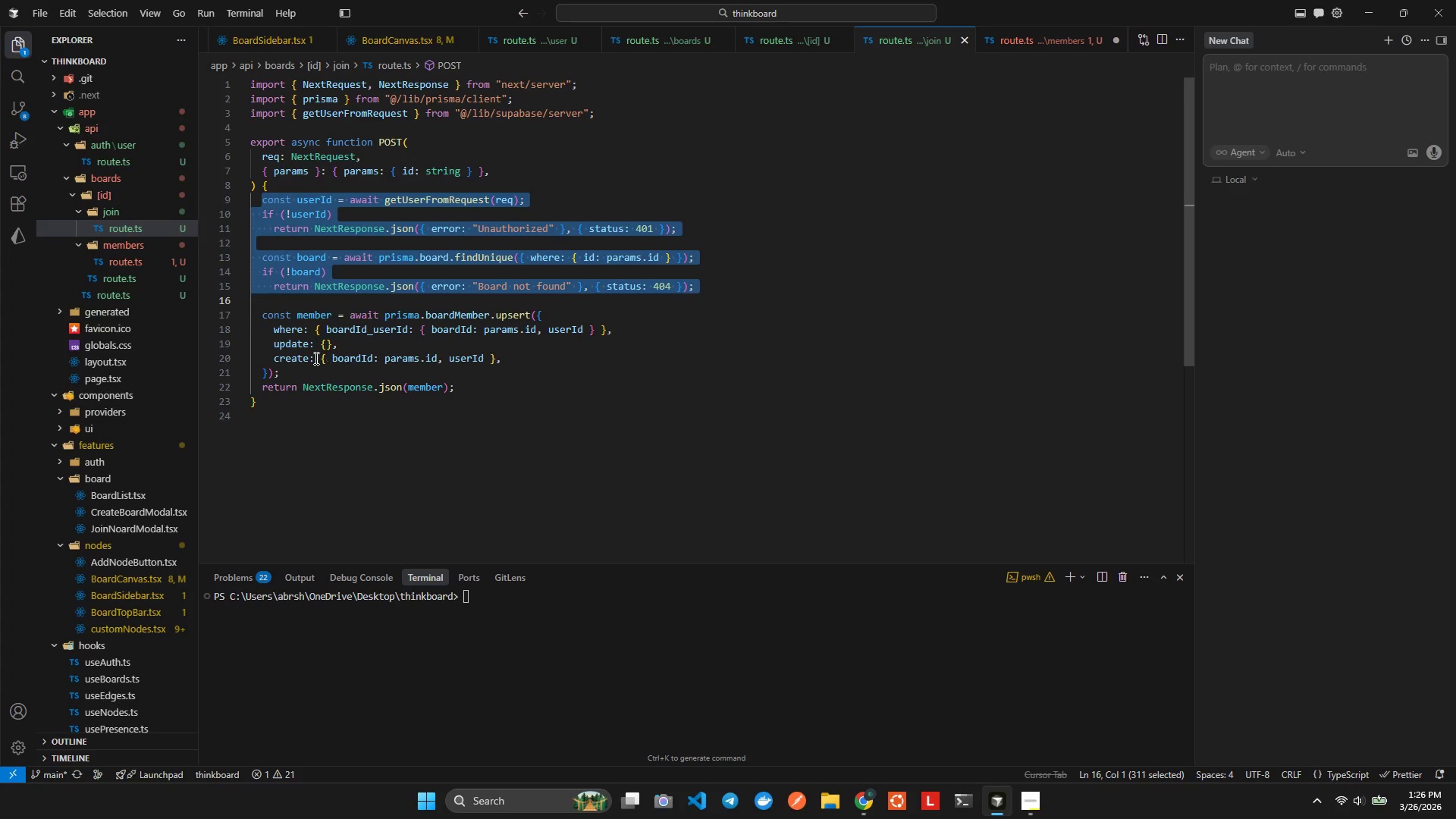 
left_click([304, 343])
 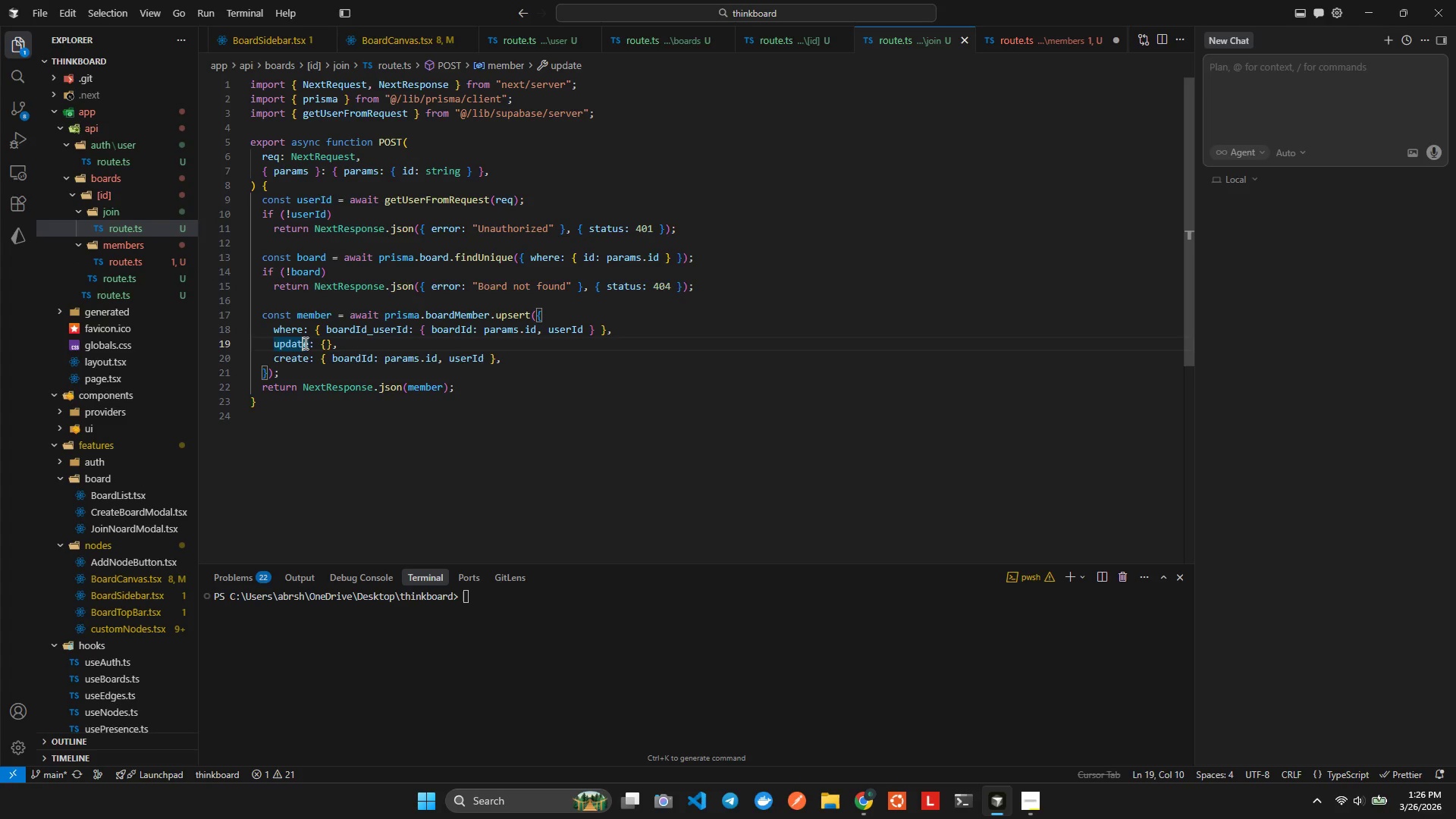 
key(Control+Tab)
 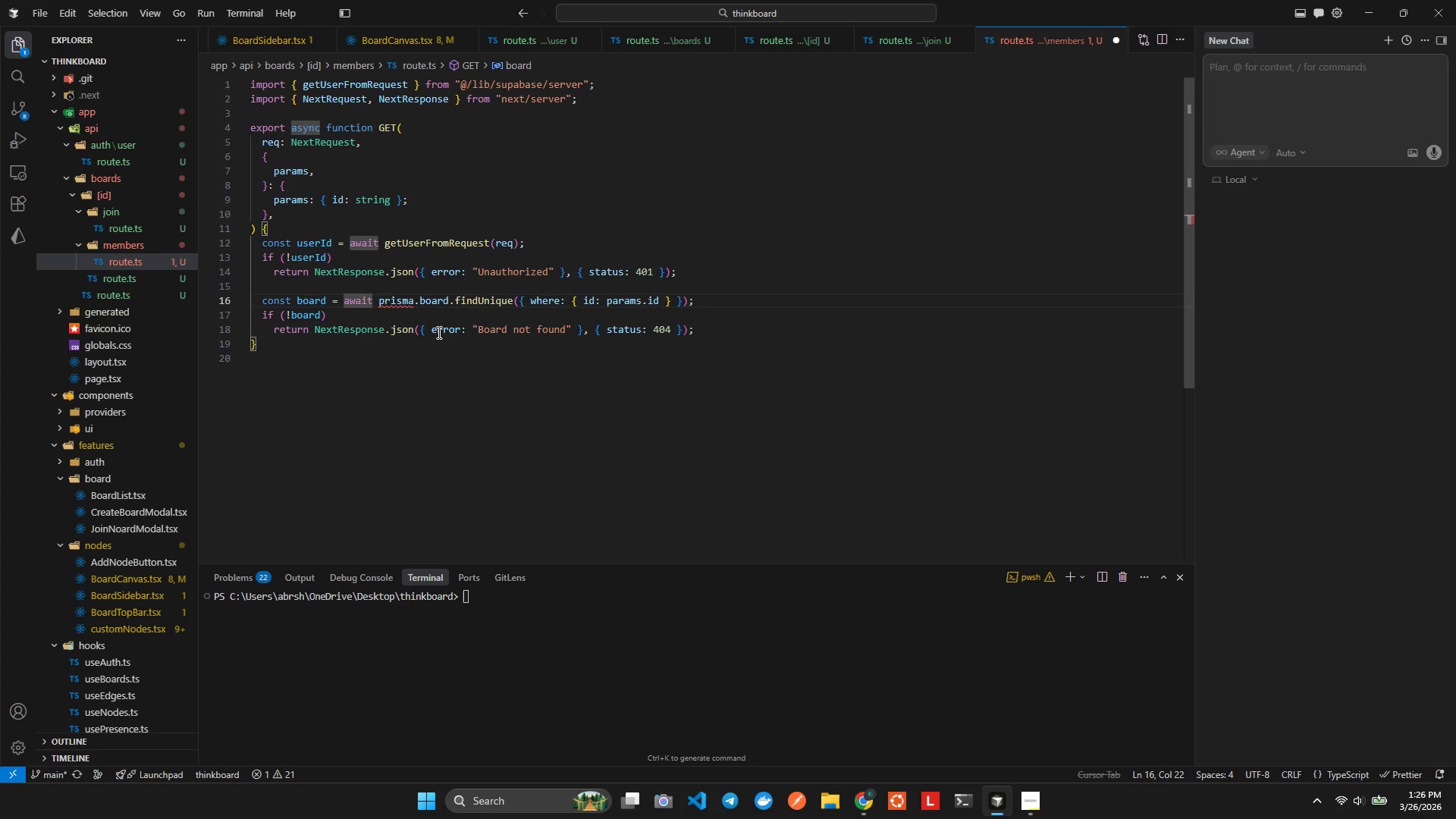 
wait(5.28)
 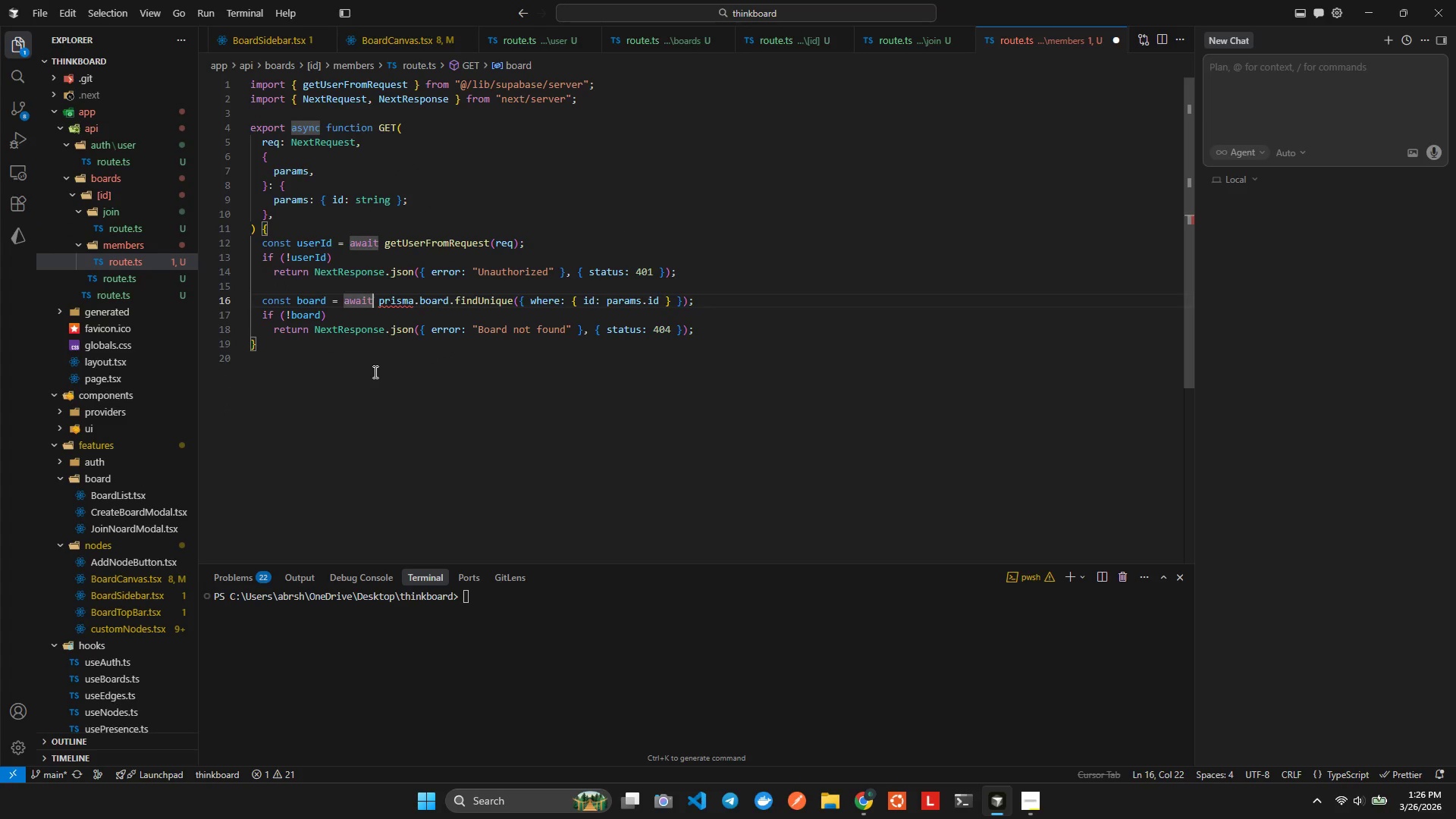 
scroll: coordinate [460, 345], scroll_direction: down, amount: 1.0
 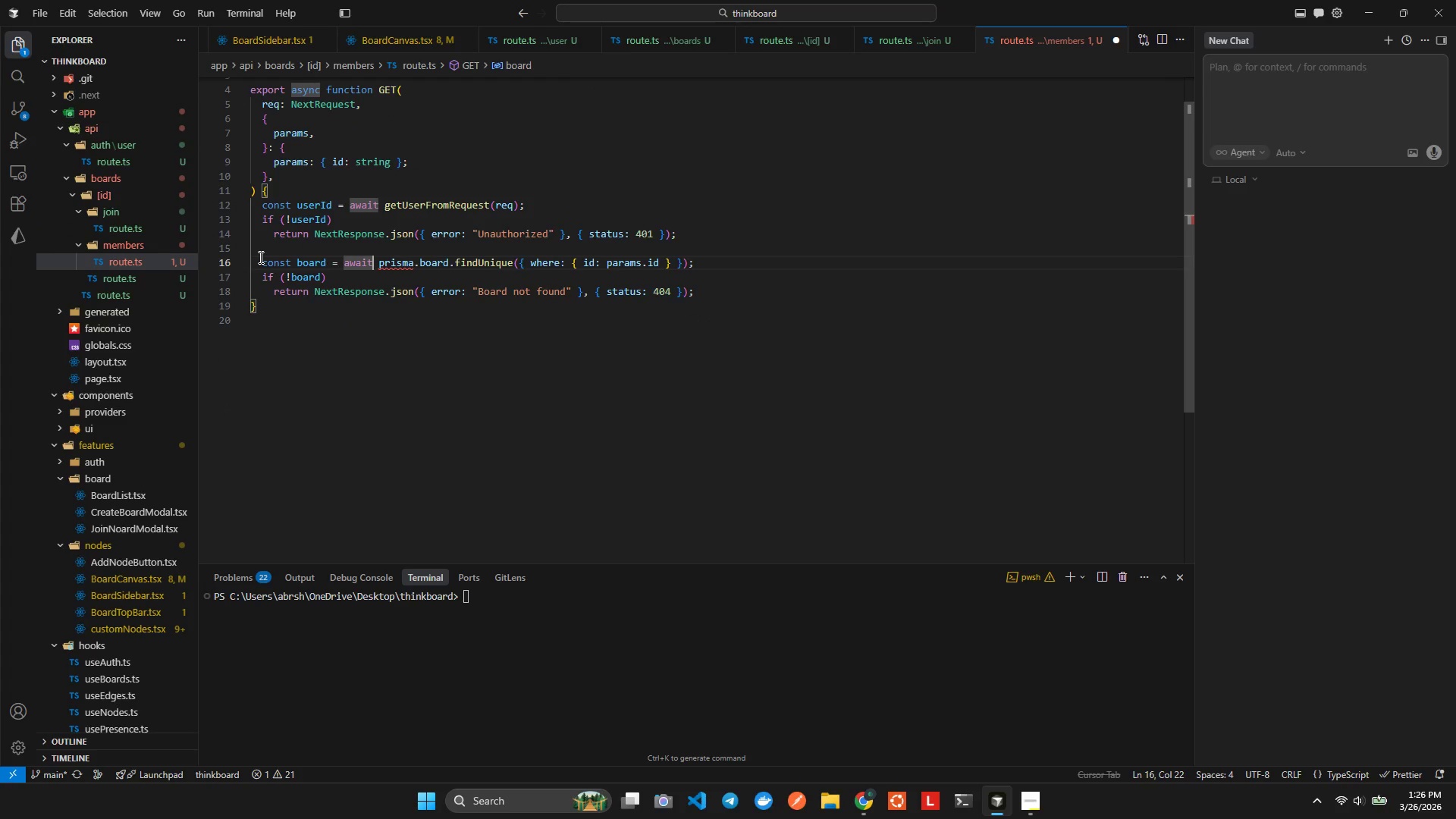 
left_click_drag(start_coordinate=[262, 261], to_coordinate=[759, 287])
 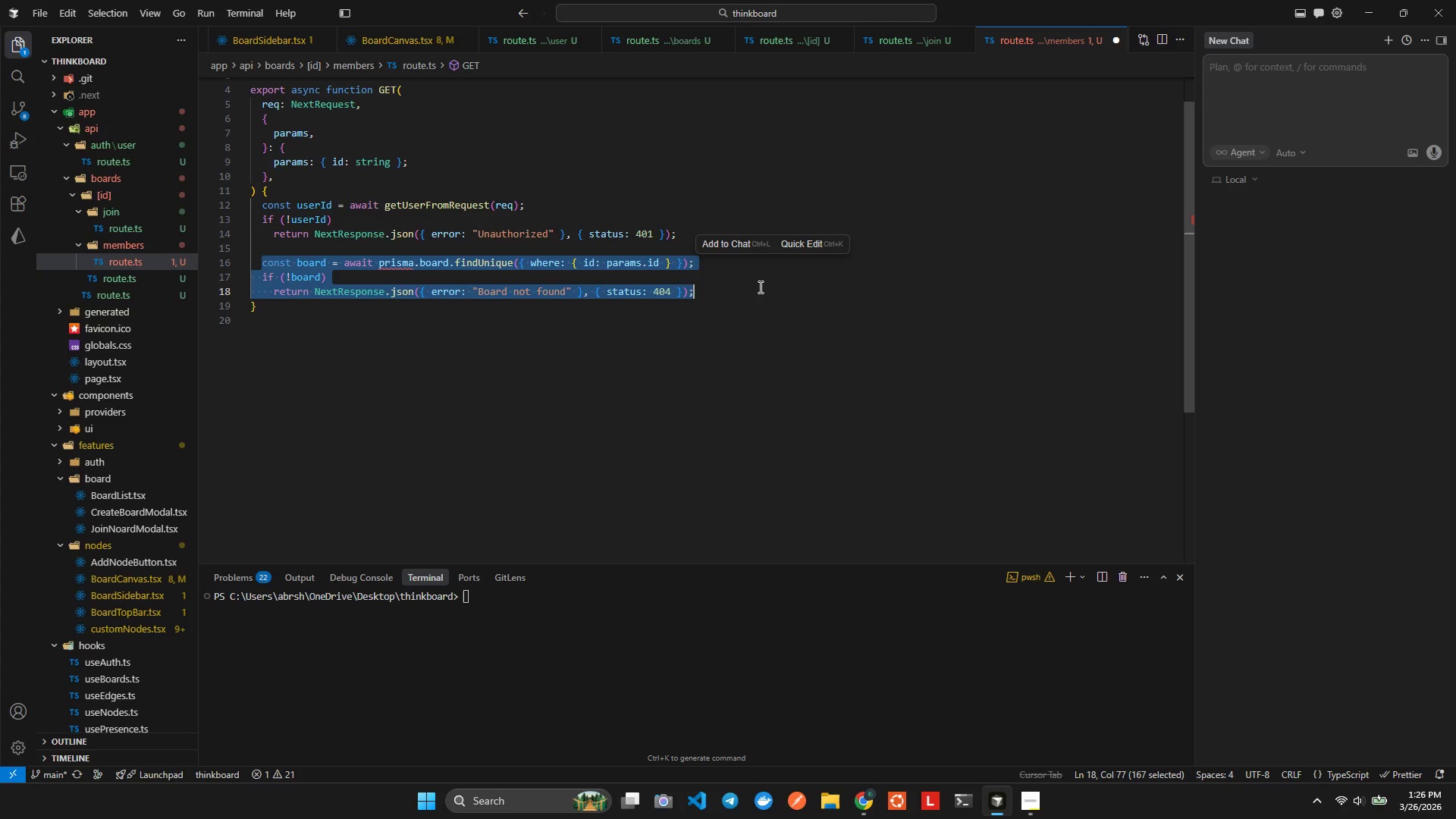 
key(ArrowRight)
 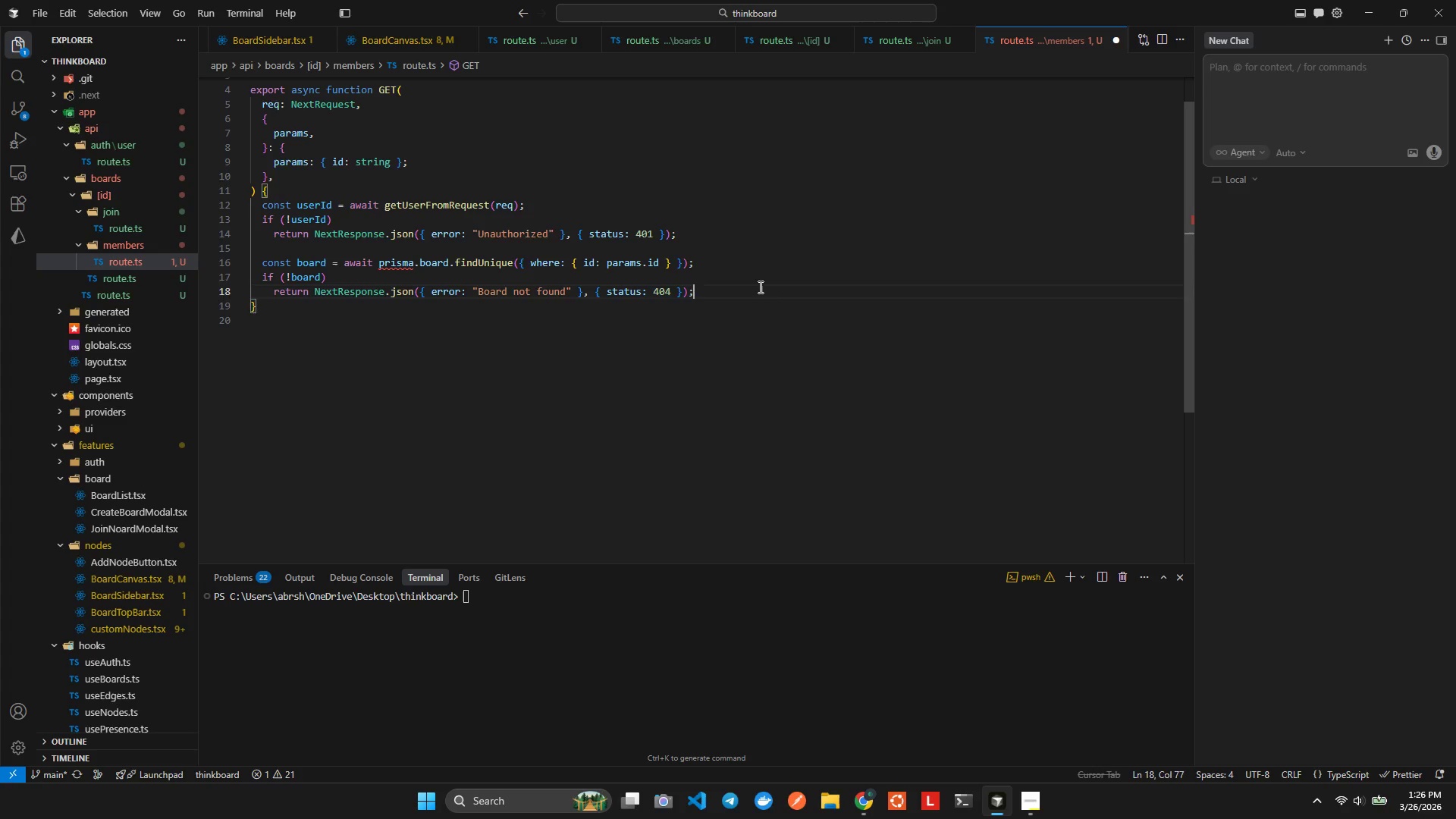 
key(ArrowUp)
 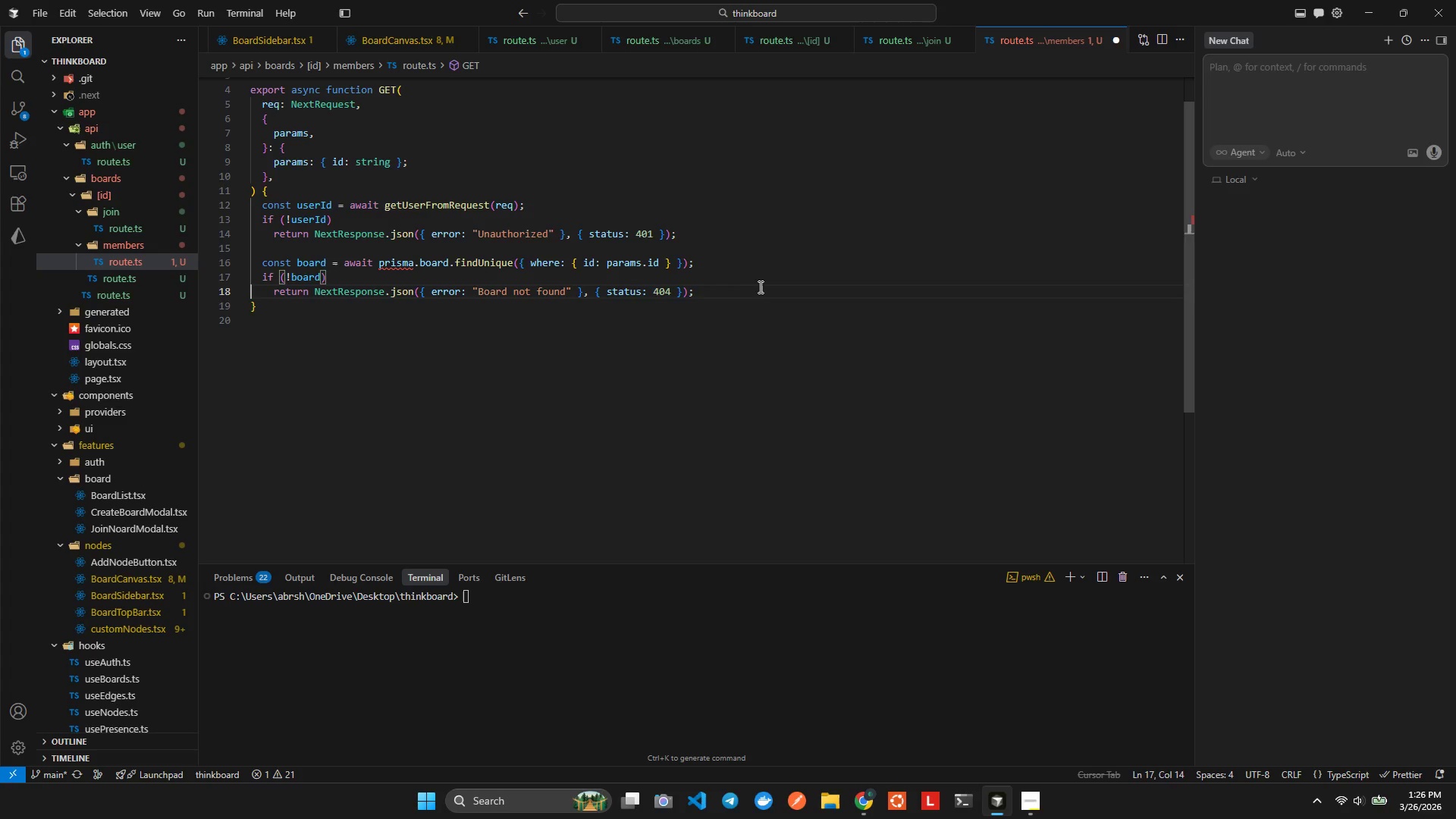 
key(ArrowRight)
 